 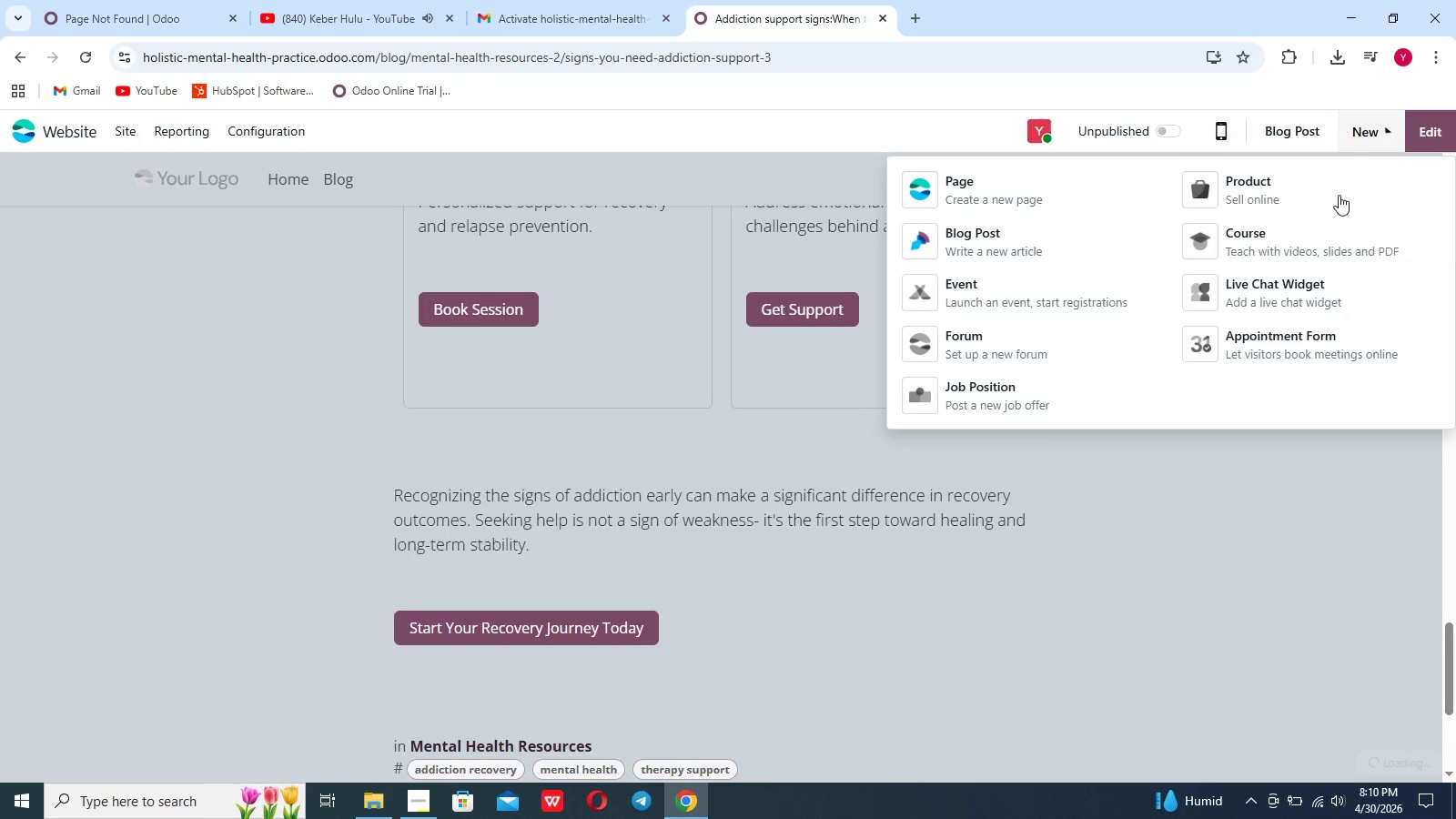 
left_click([1055, 251])
 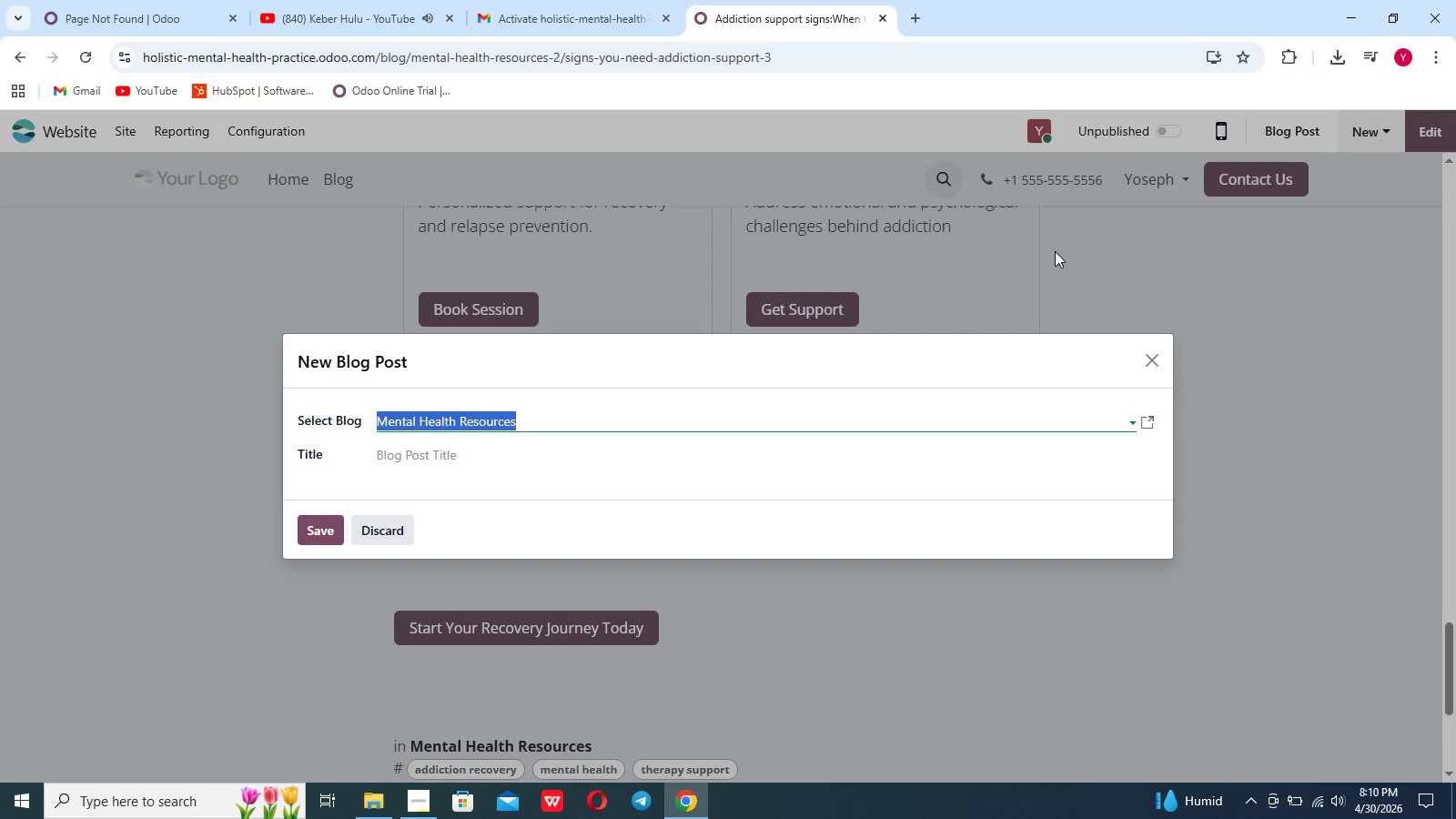 
wait(19.91)
 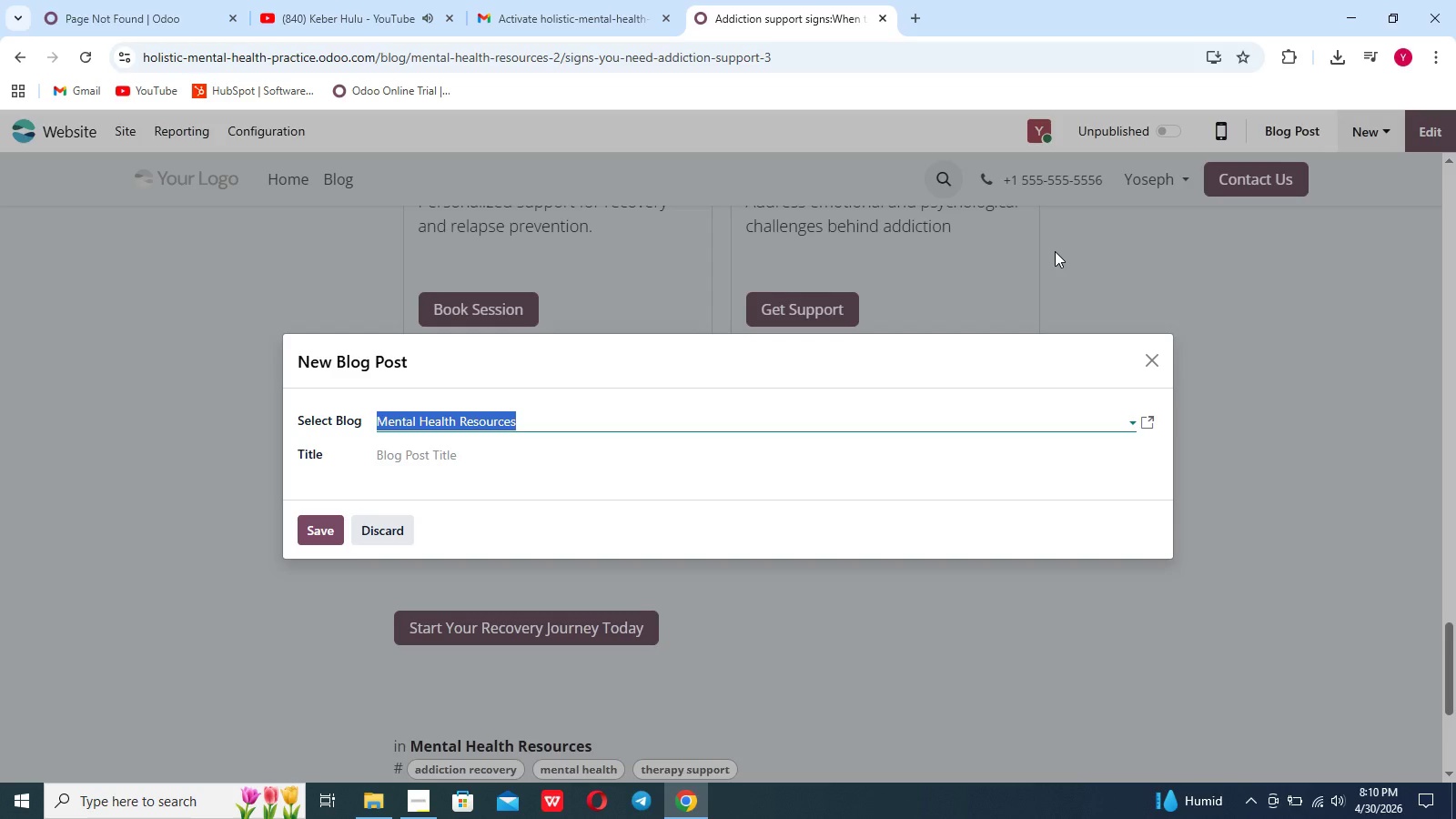 
type(Anxiety Symptoms You )
 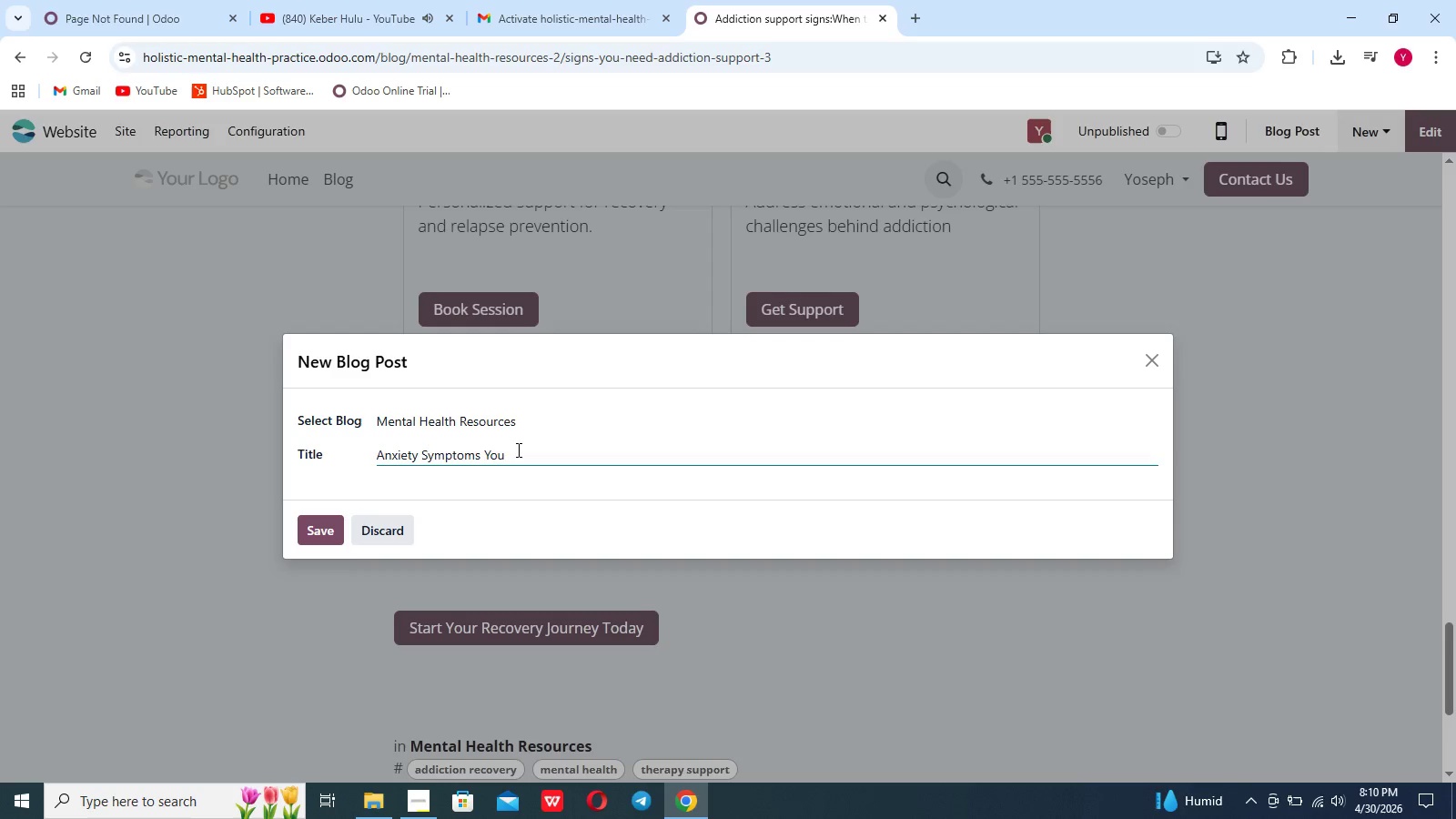 
type(Shouldn't ign)
 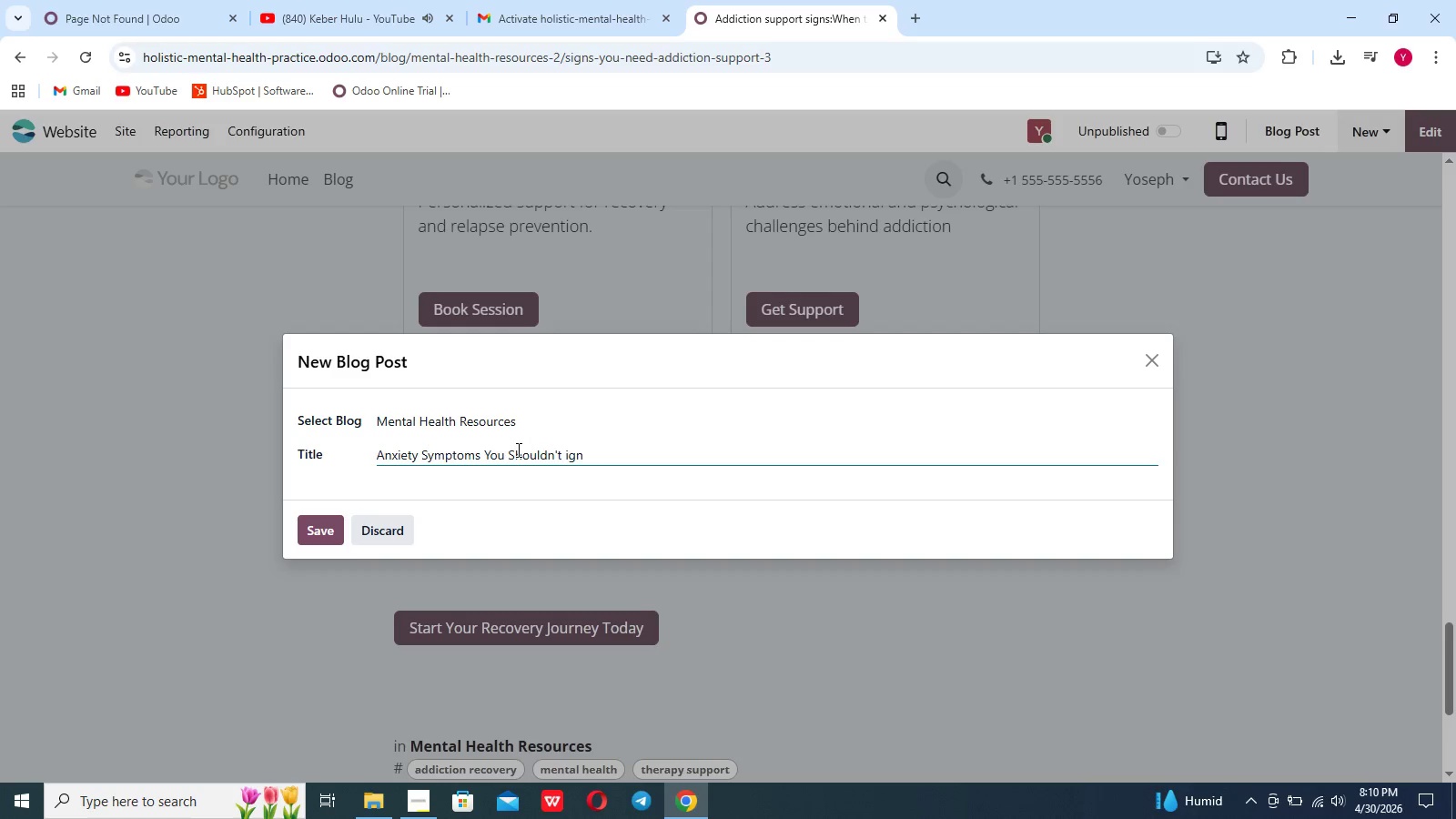 
key(Backspace)
key(Backspace)
key(Backspace)
type(Ignor)
 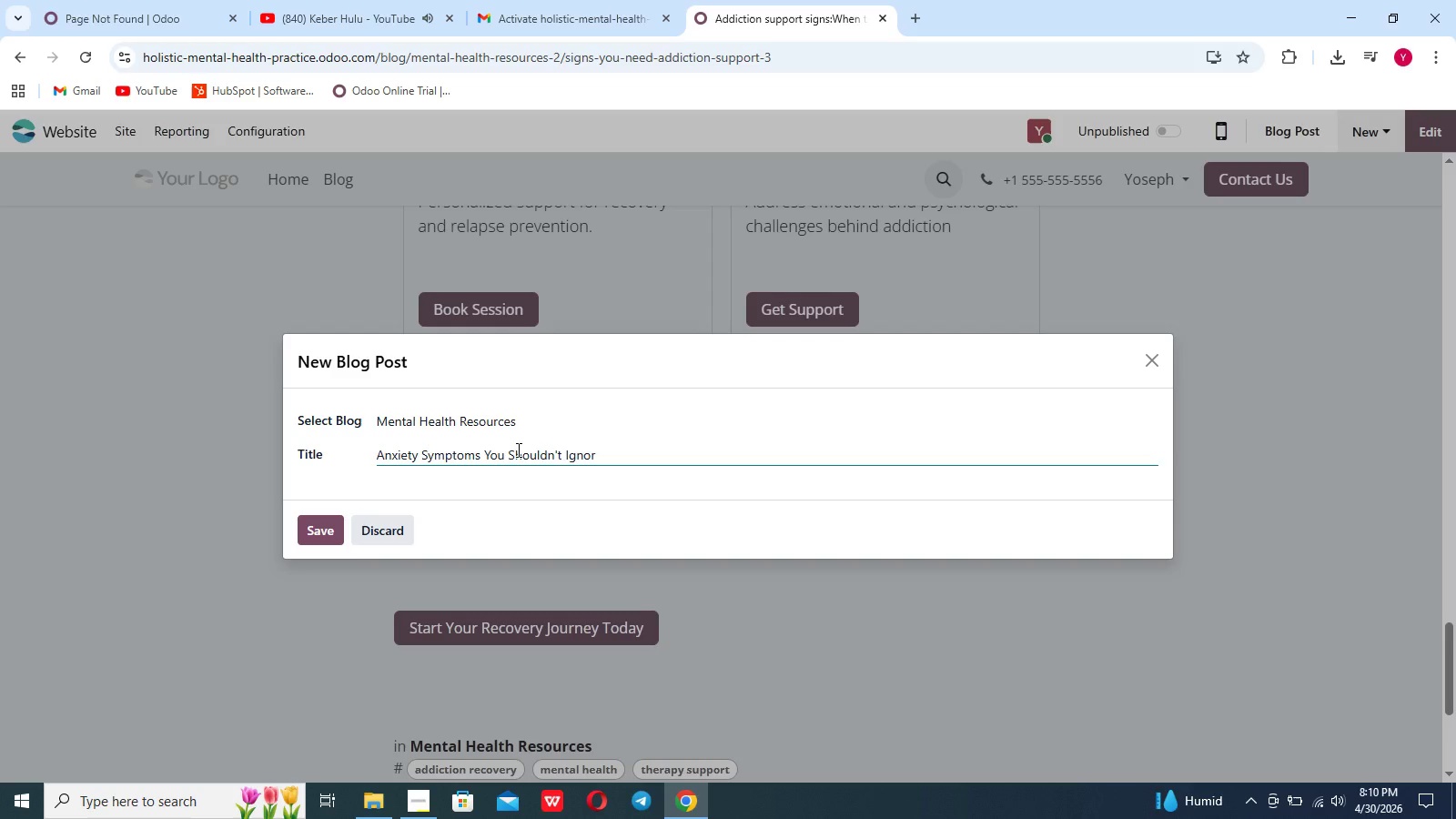 
wait(8.56)
 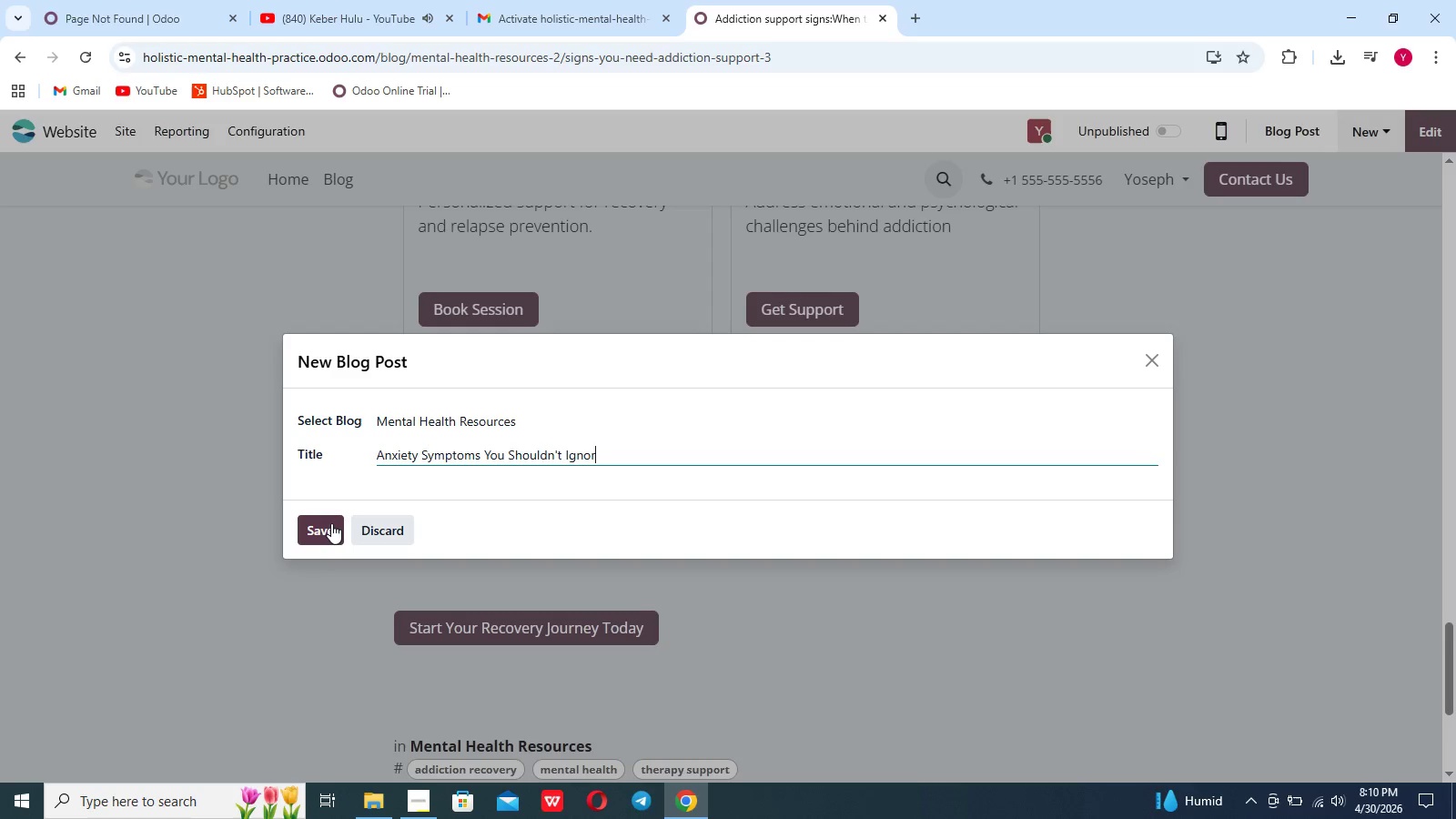 
key(E)
 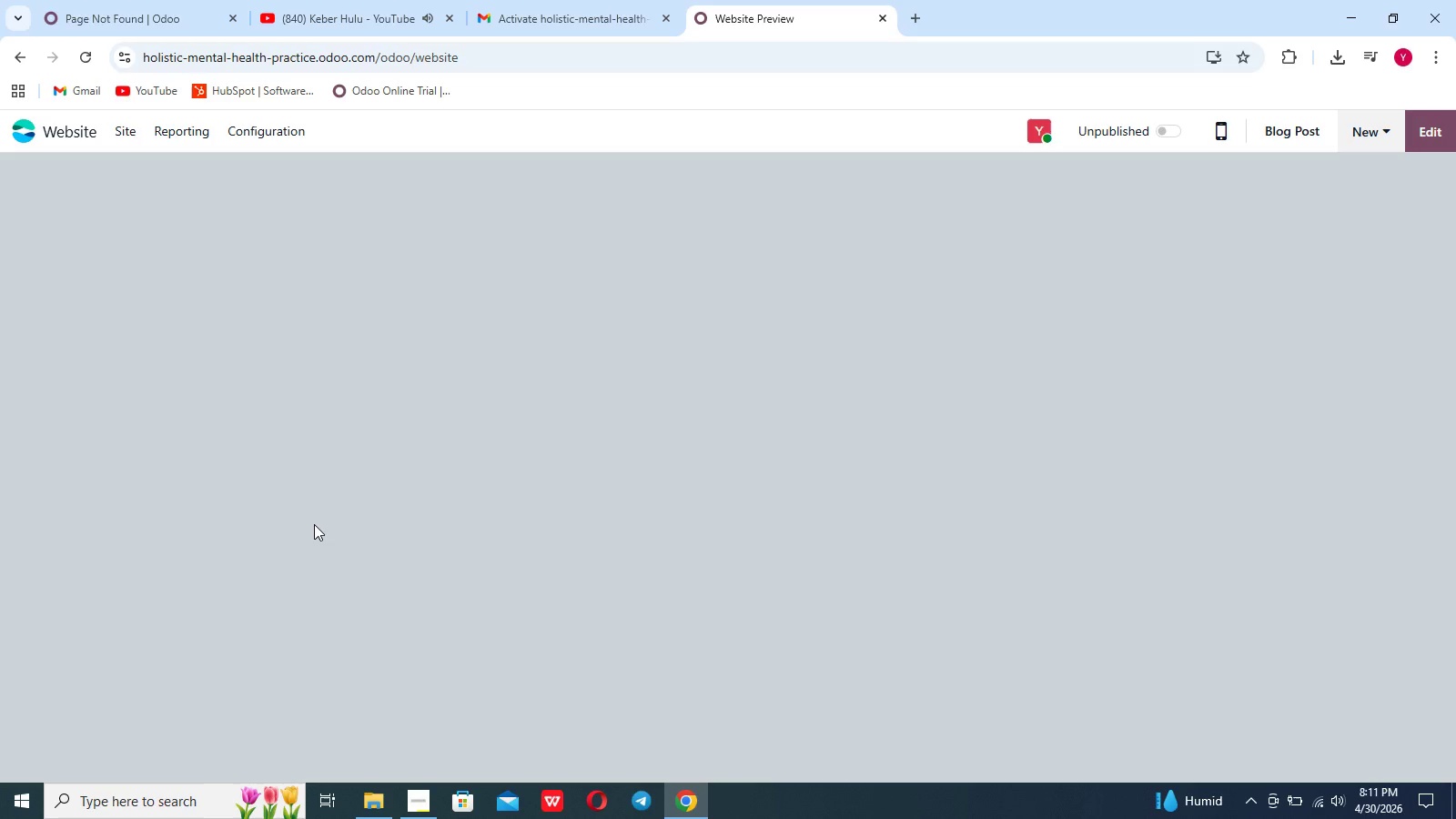 
wait(9.0)
 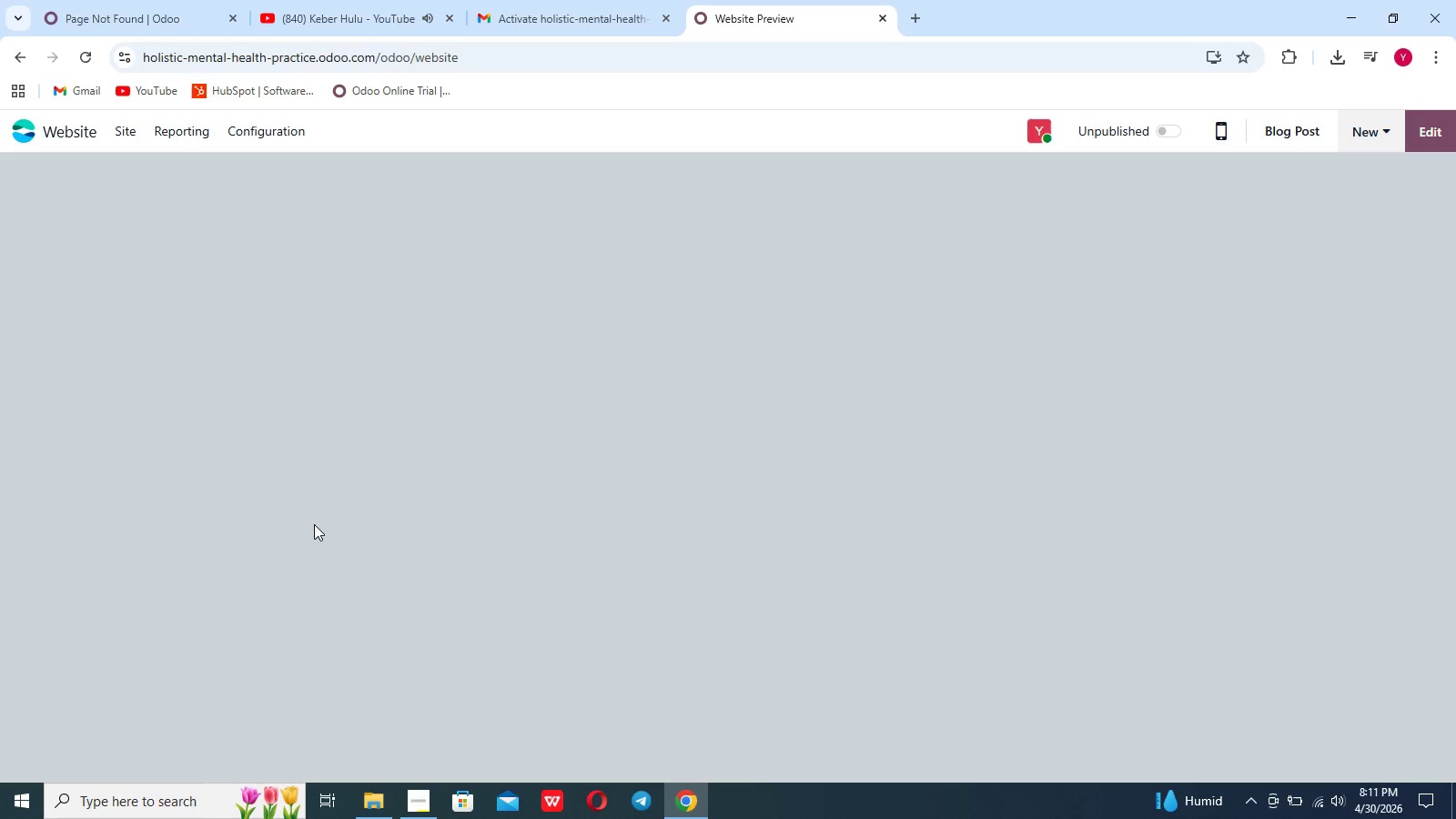 
left_click([571, 374])
 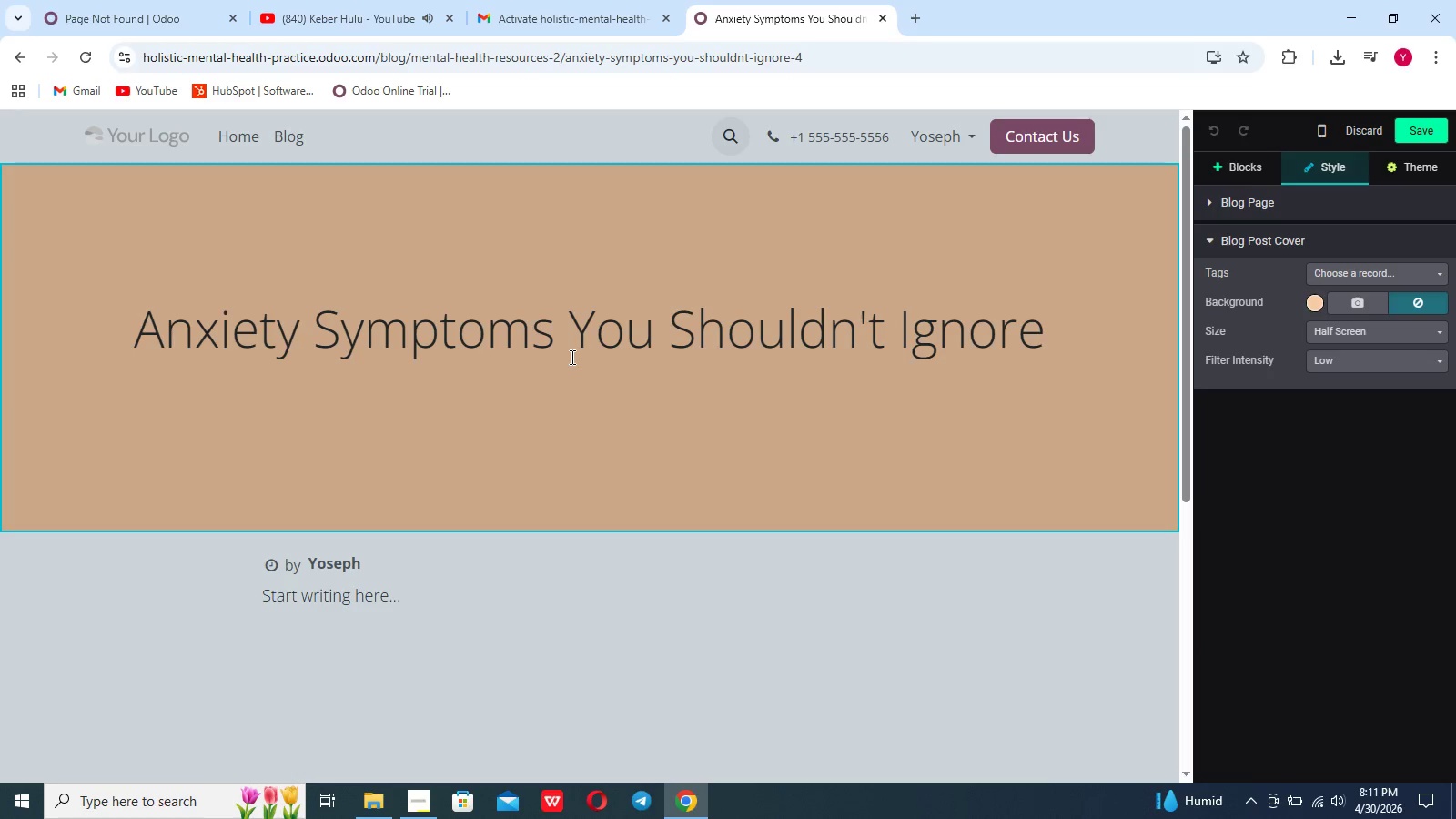 
type(understanding early sif)
key(Backspace)
type(gns of anxiety can help you take control before it worsend)
key(Backspace)
type(s)
 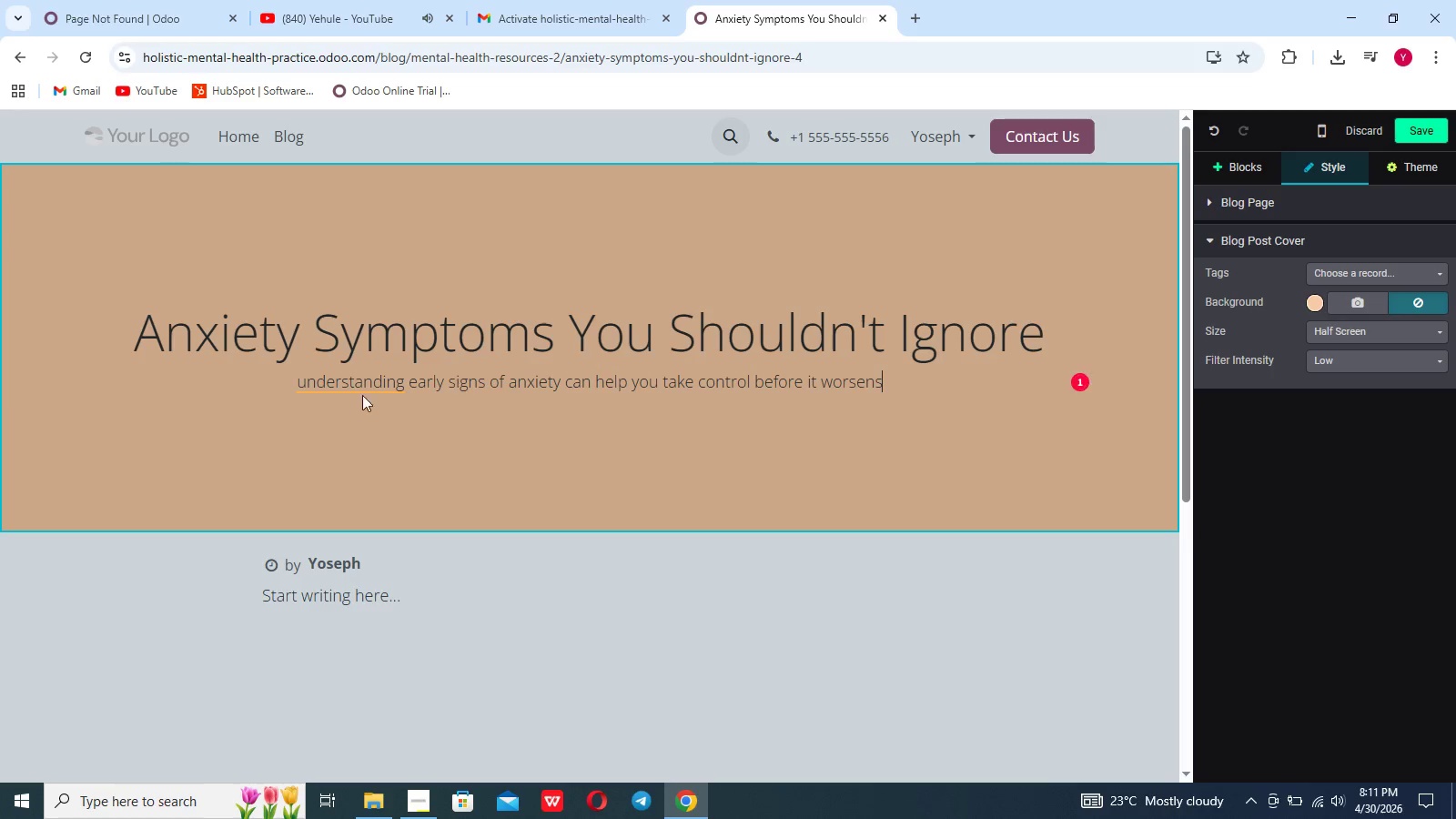 
left_click([342, 385])
 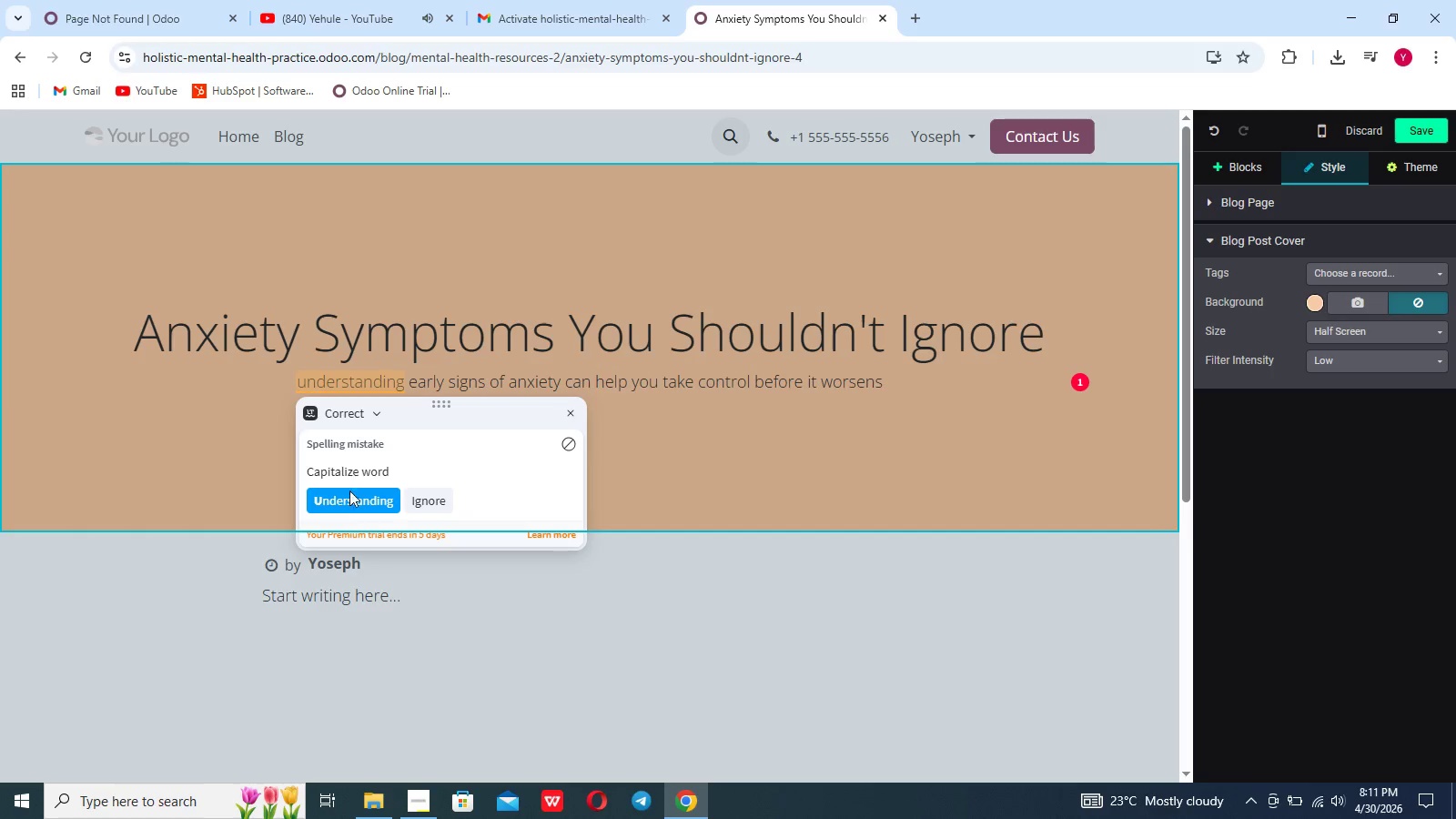 
left_click([348, 493])
 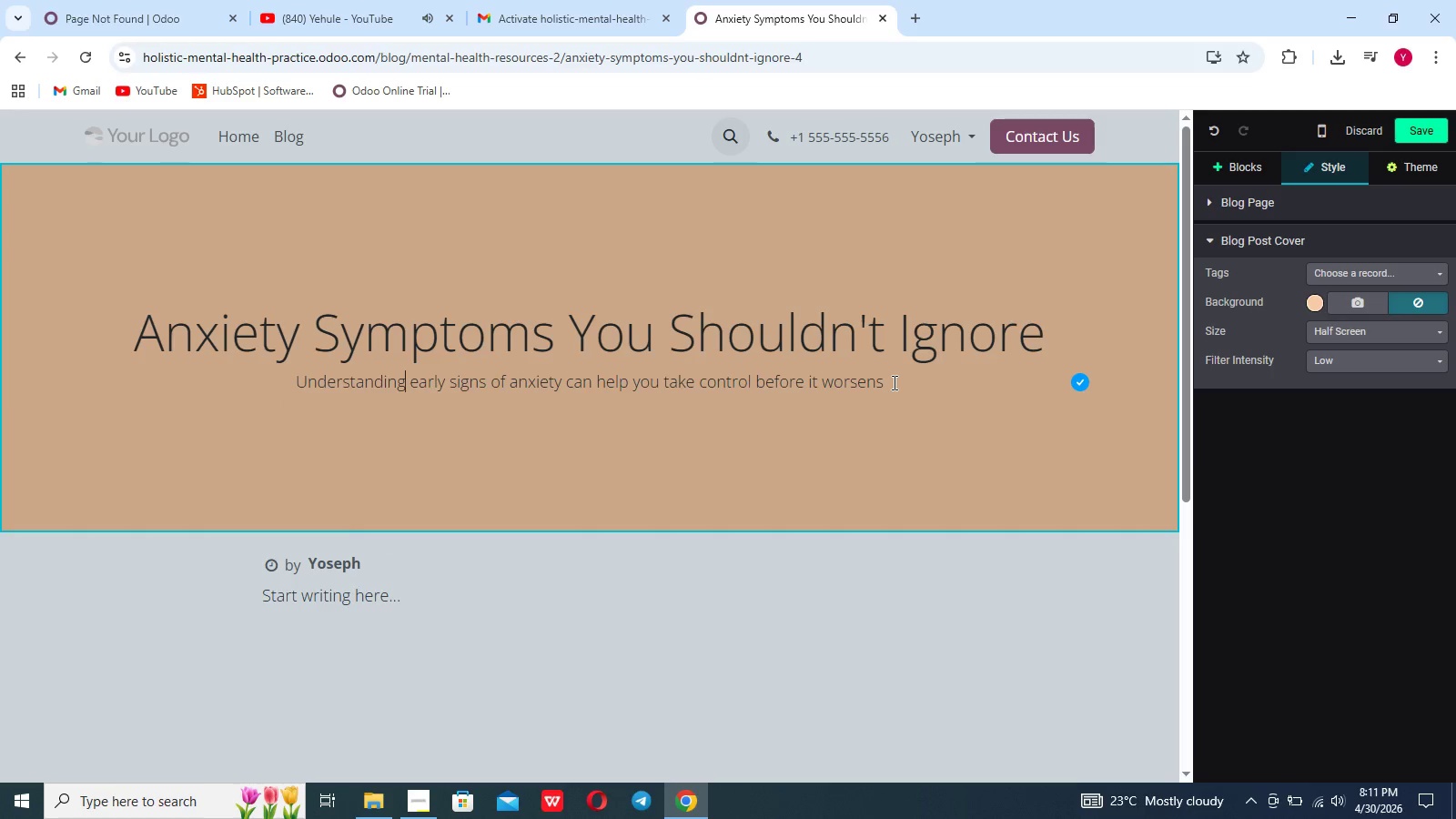 
left_click([893, 382])
 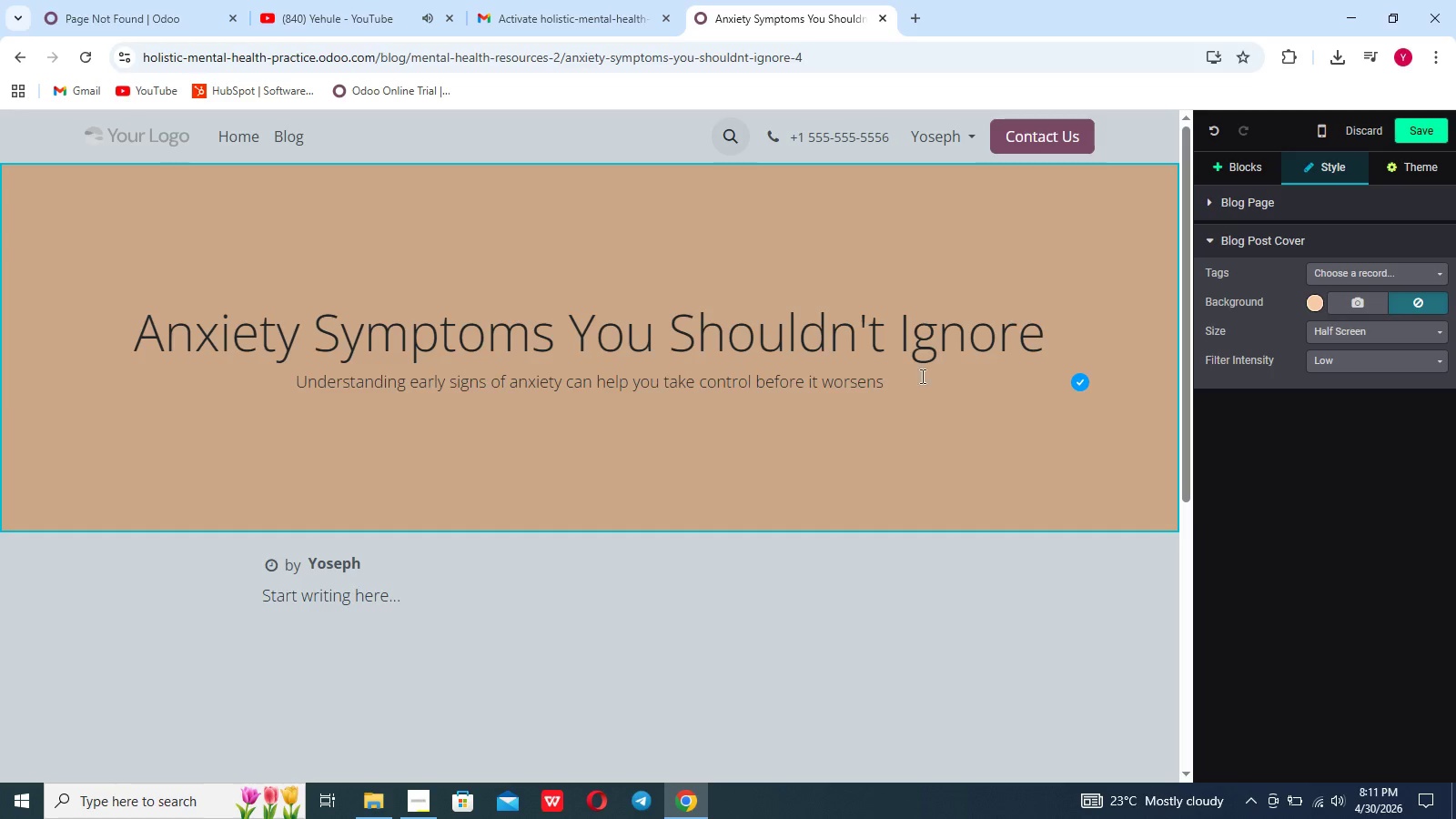 
wait(5.28)
 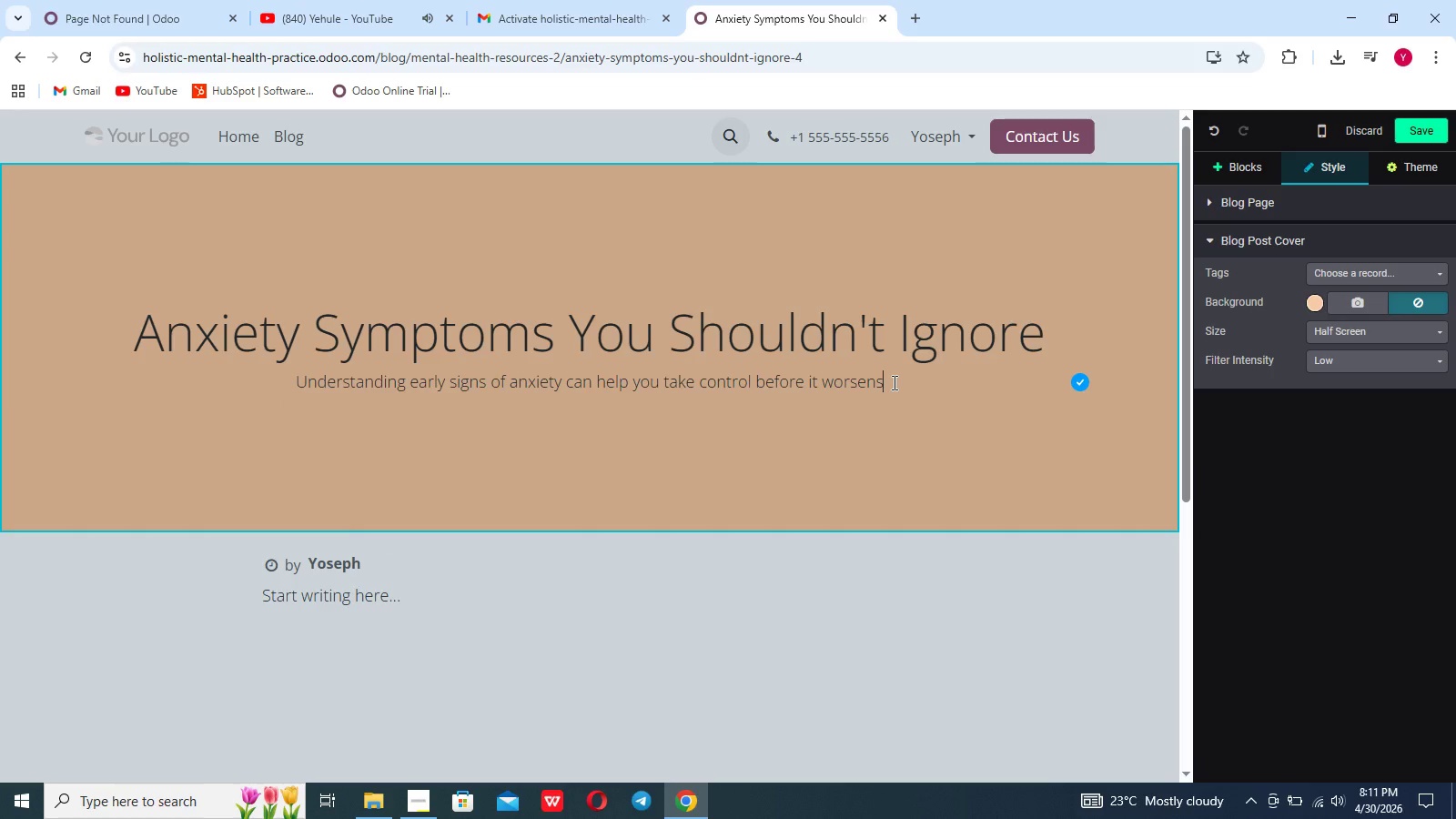 
left_click([1350, 302])
 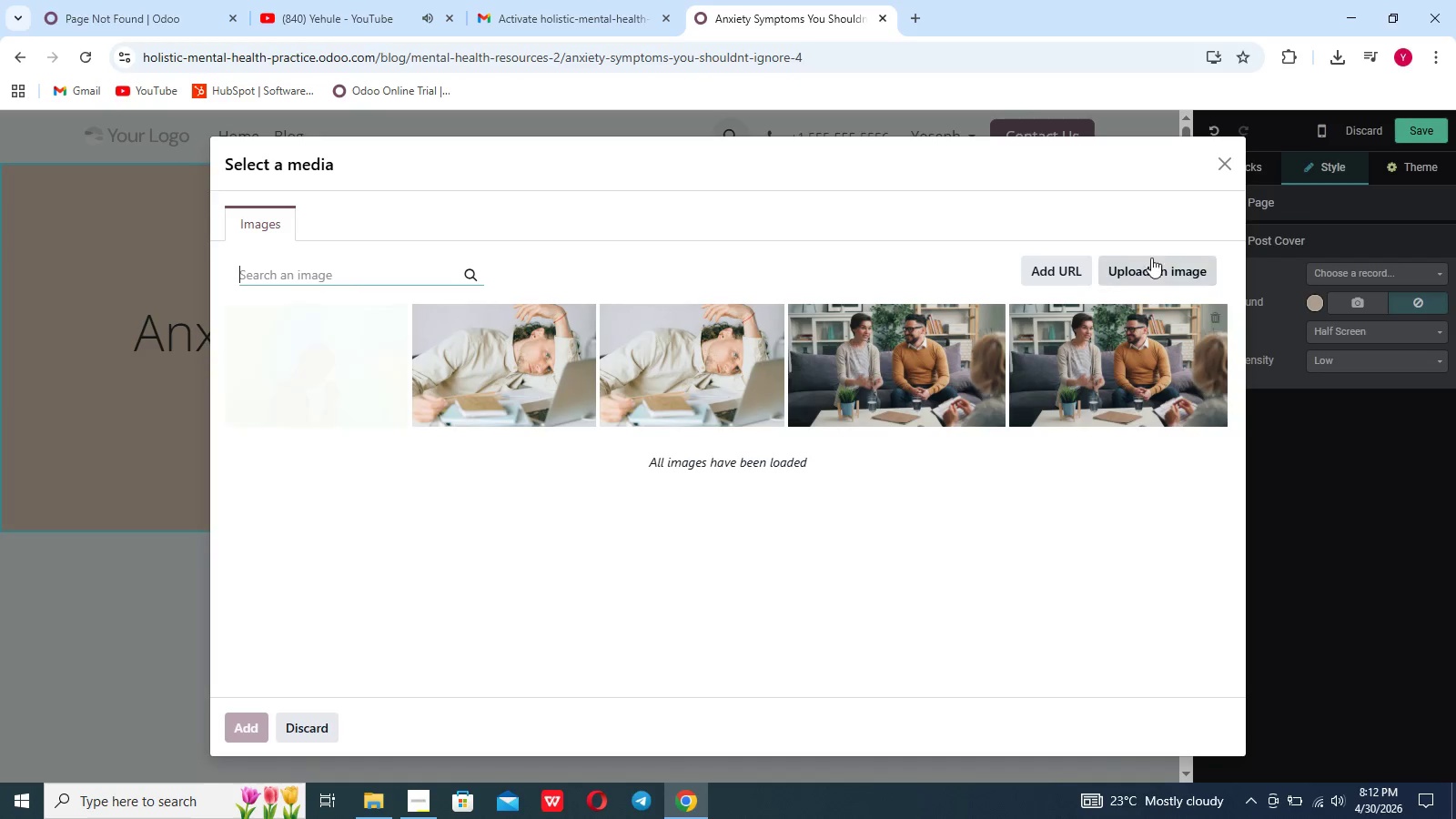 
left_click([1144, 277])
 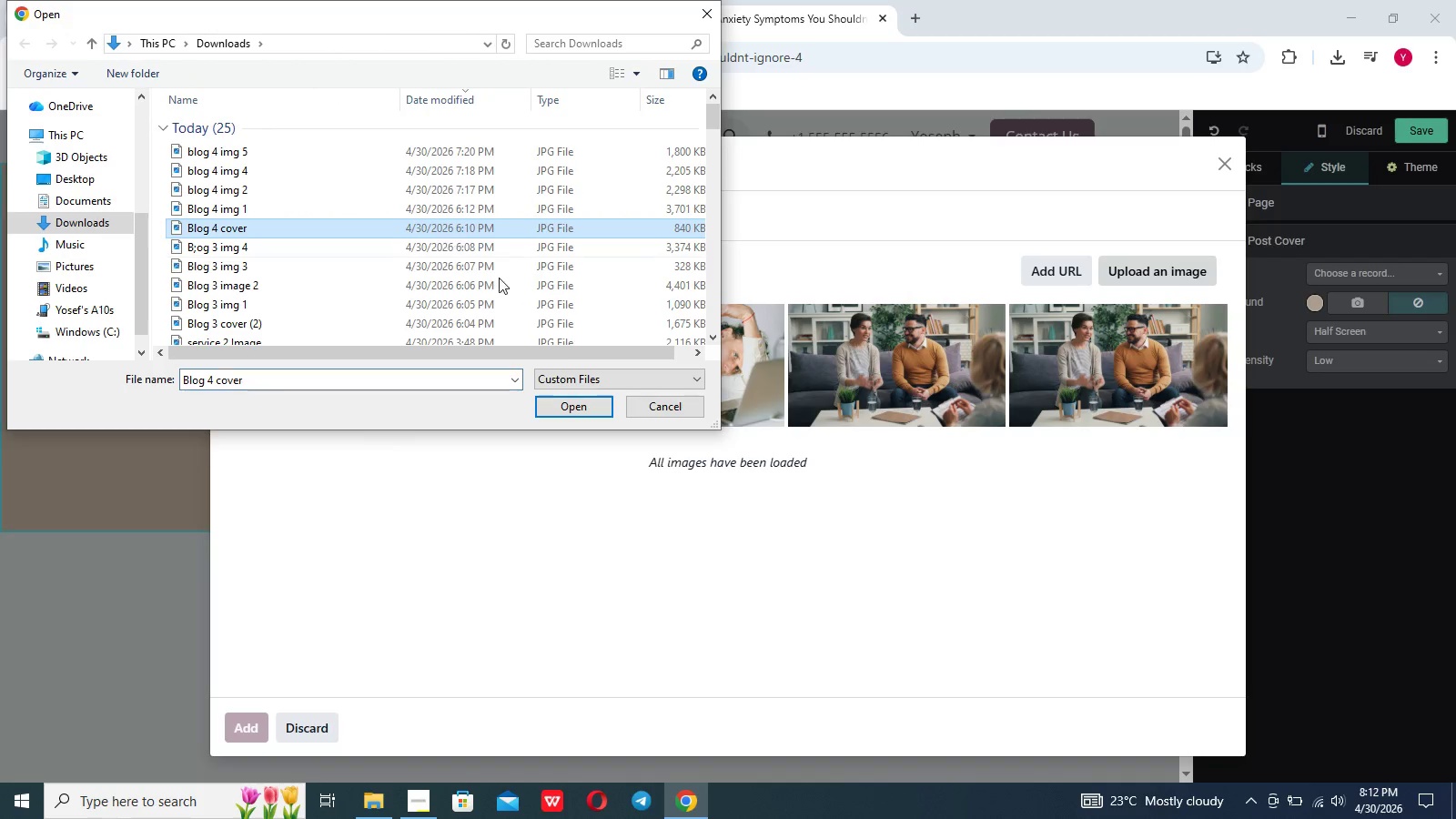 
left_click([576, 410])
 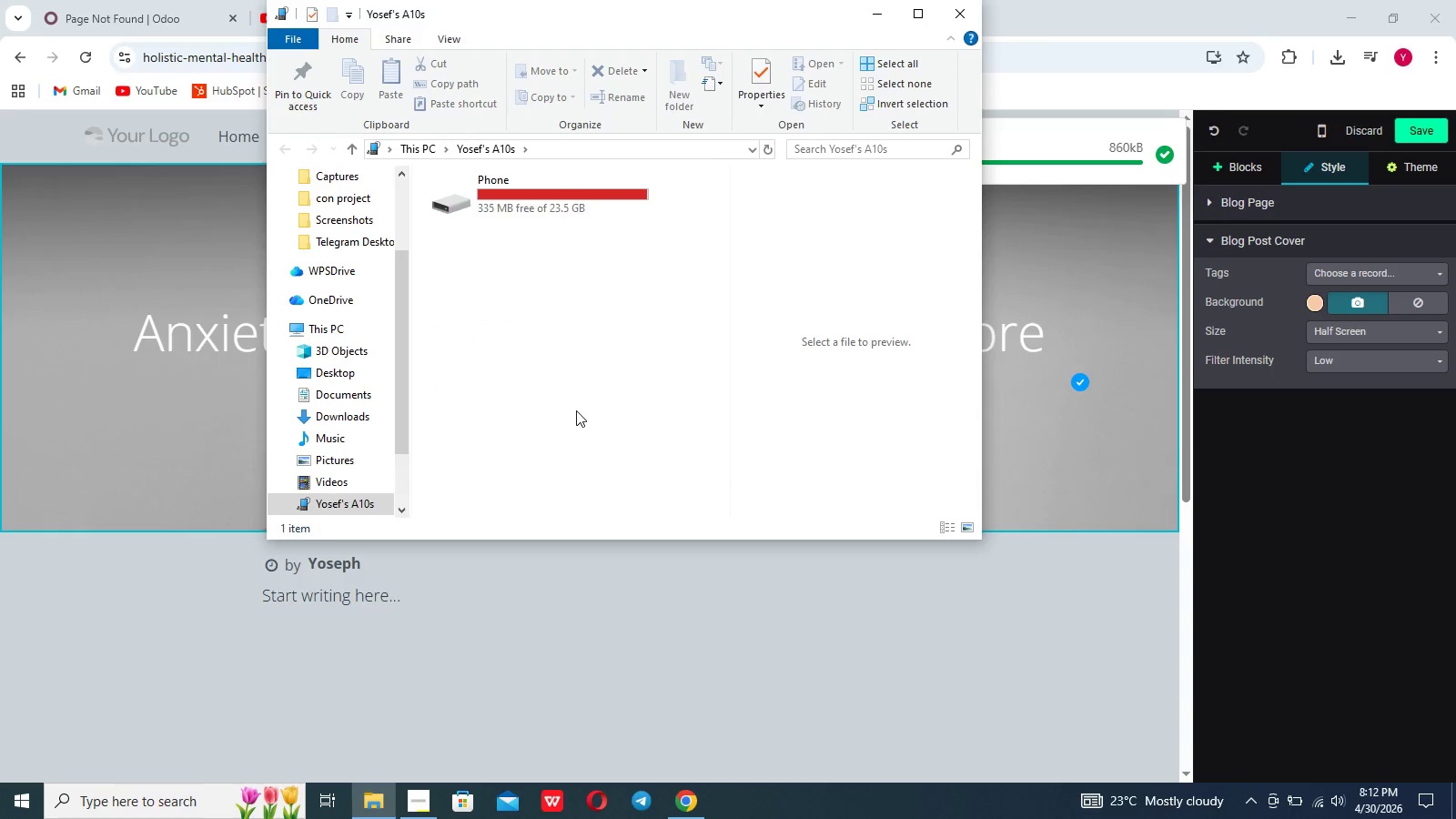 
wait(19.47)
 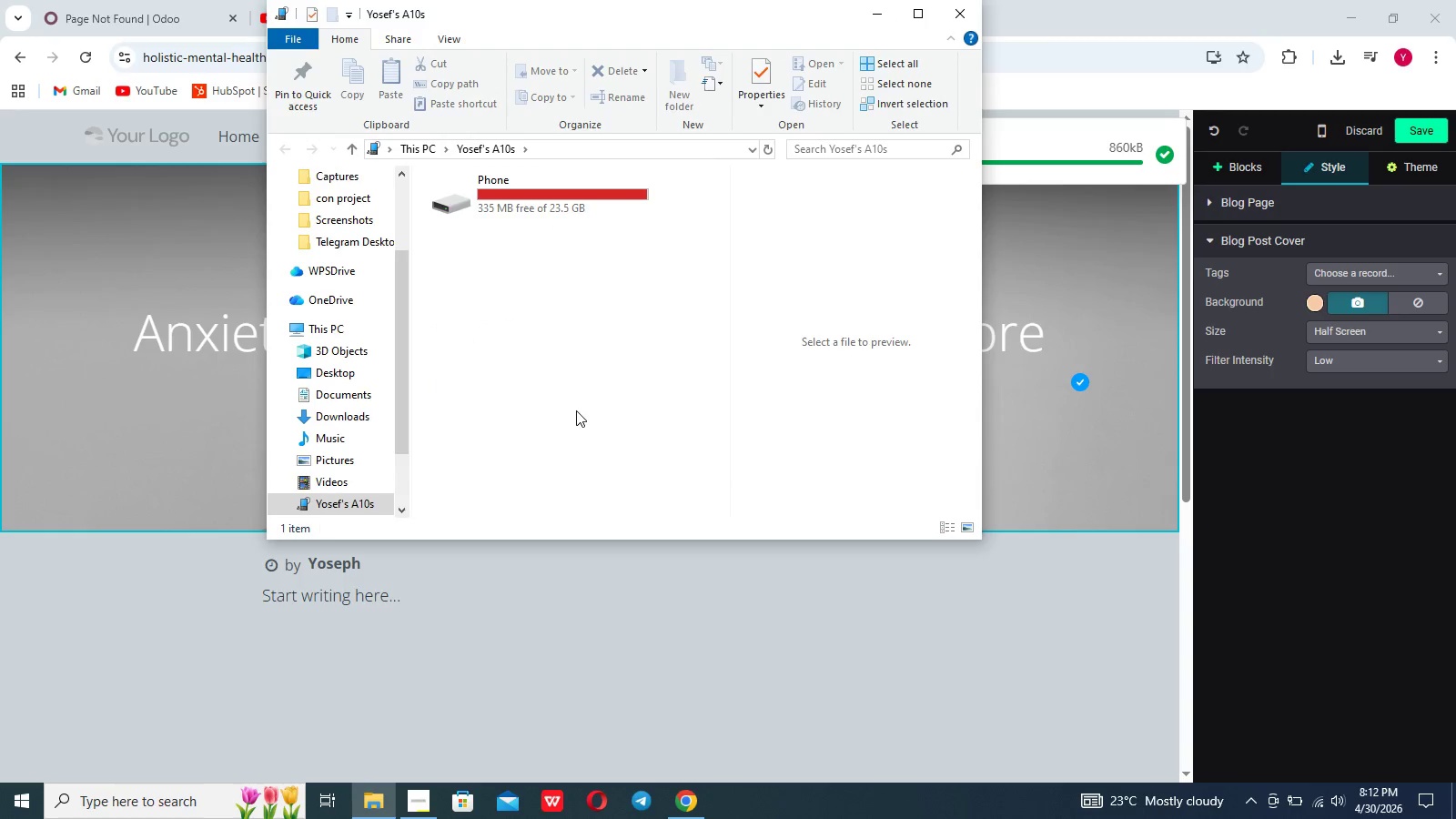 
left_click([934, 8])
 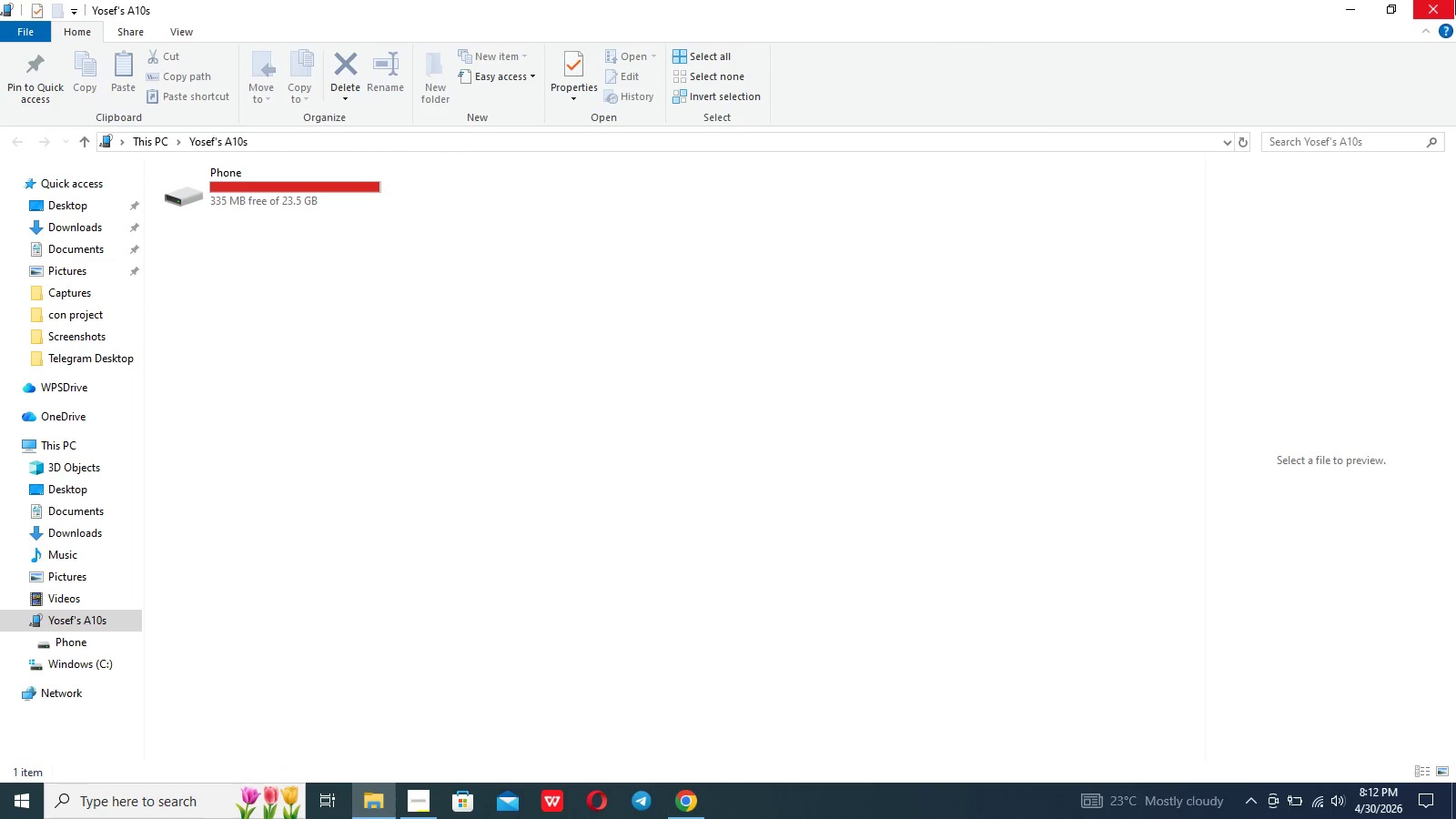 
left_click([1455, 0])
 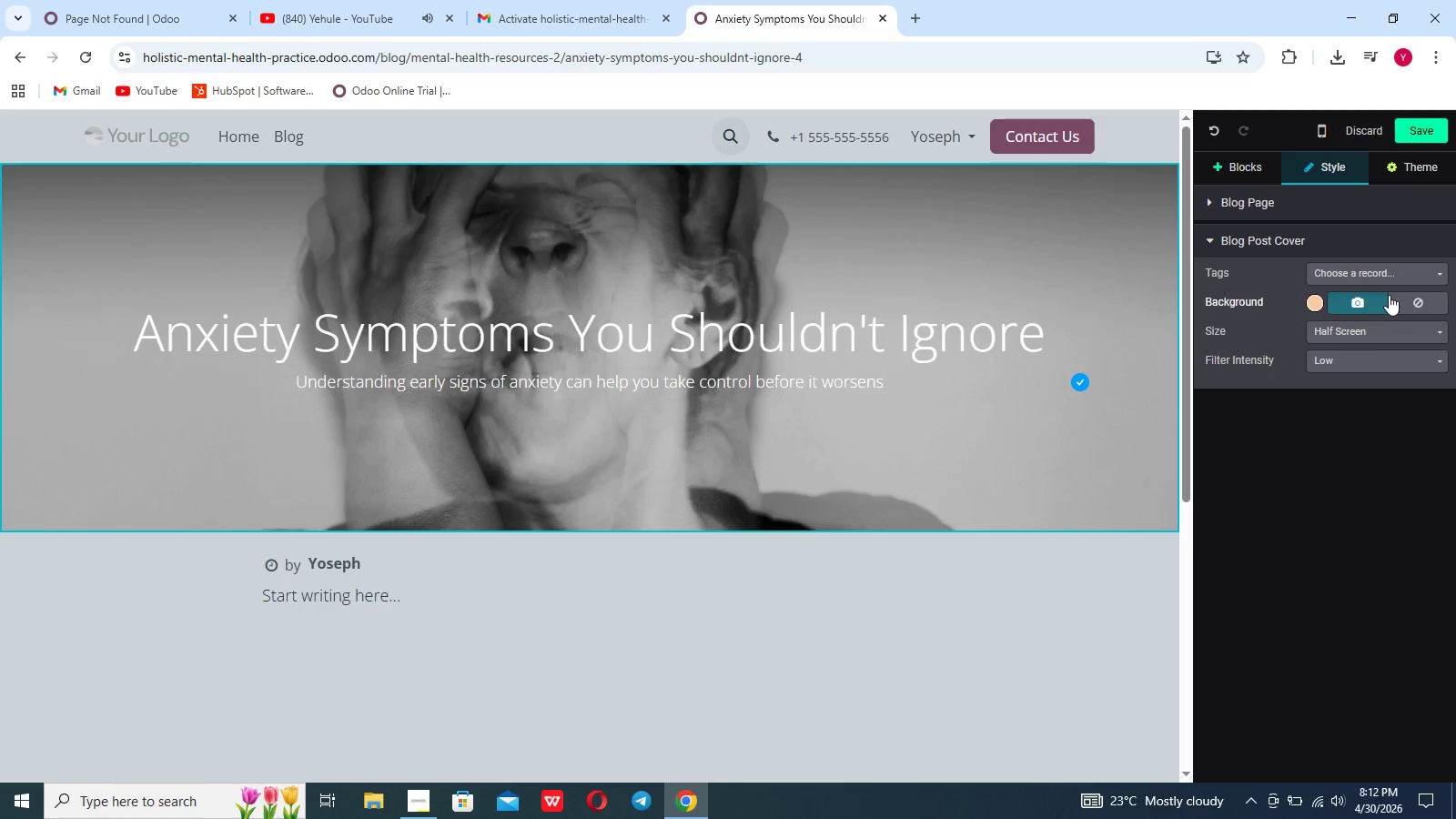 
wait(5.39)
 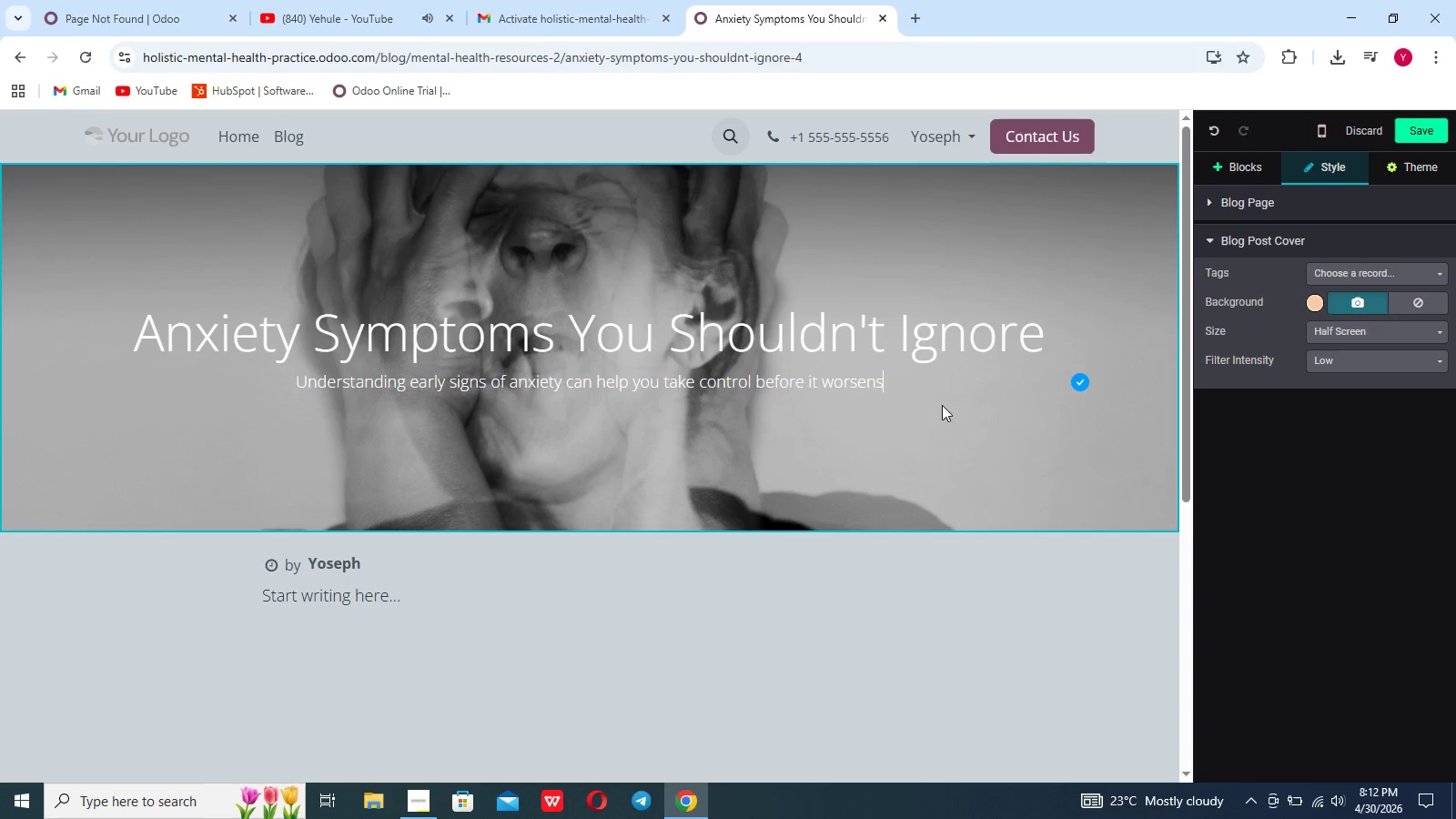 
left_click([1383, 326])
 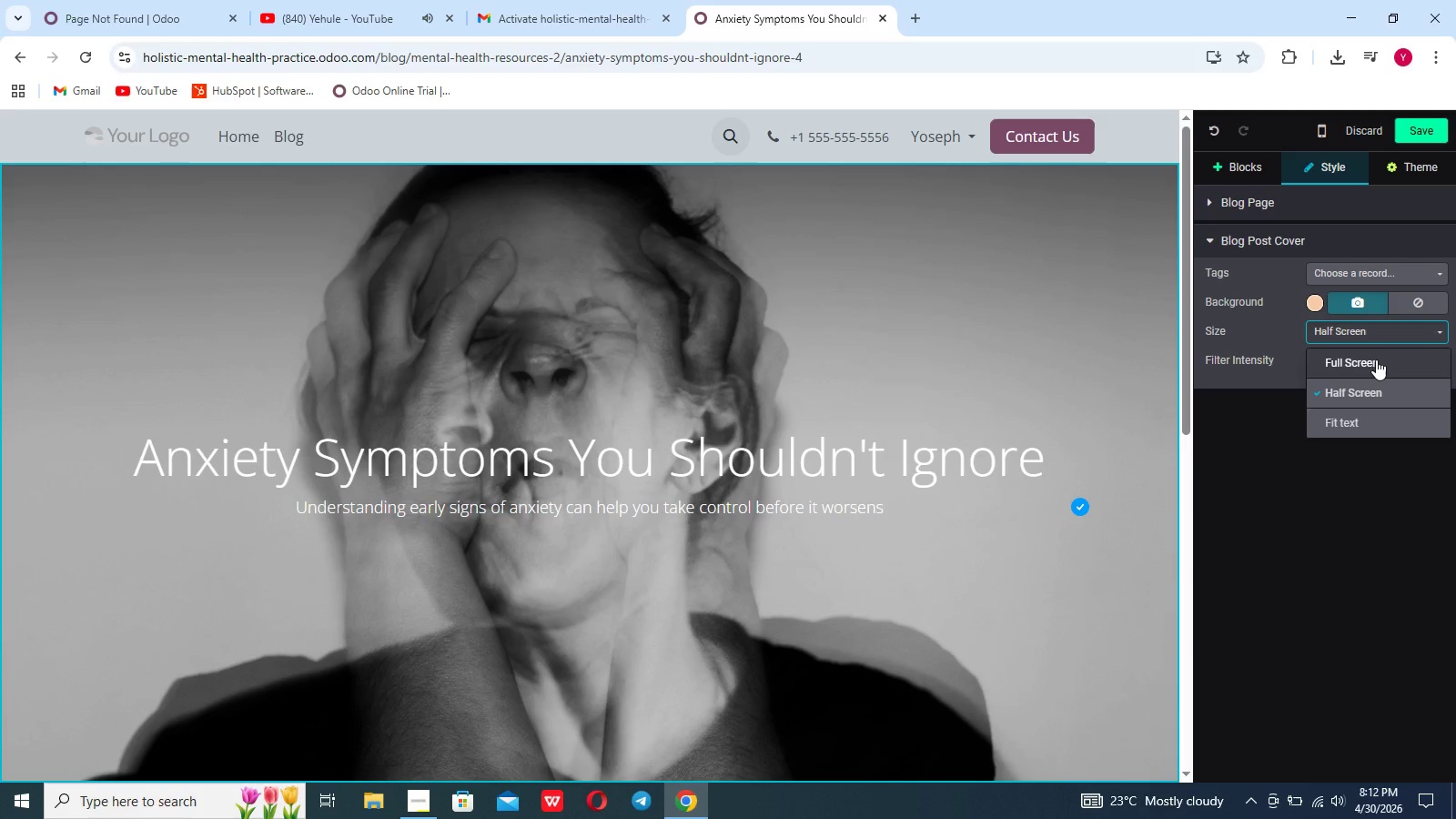 
left_click([1376, 359])
 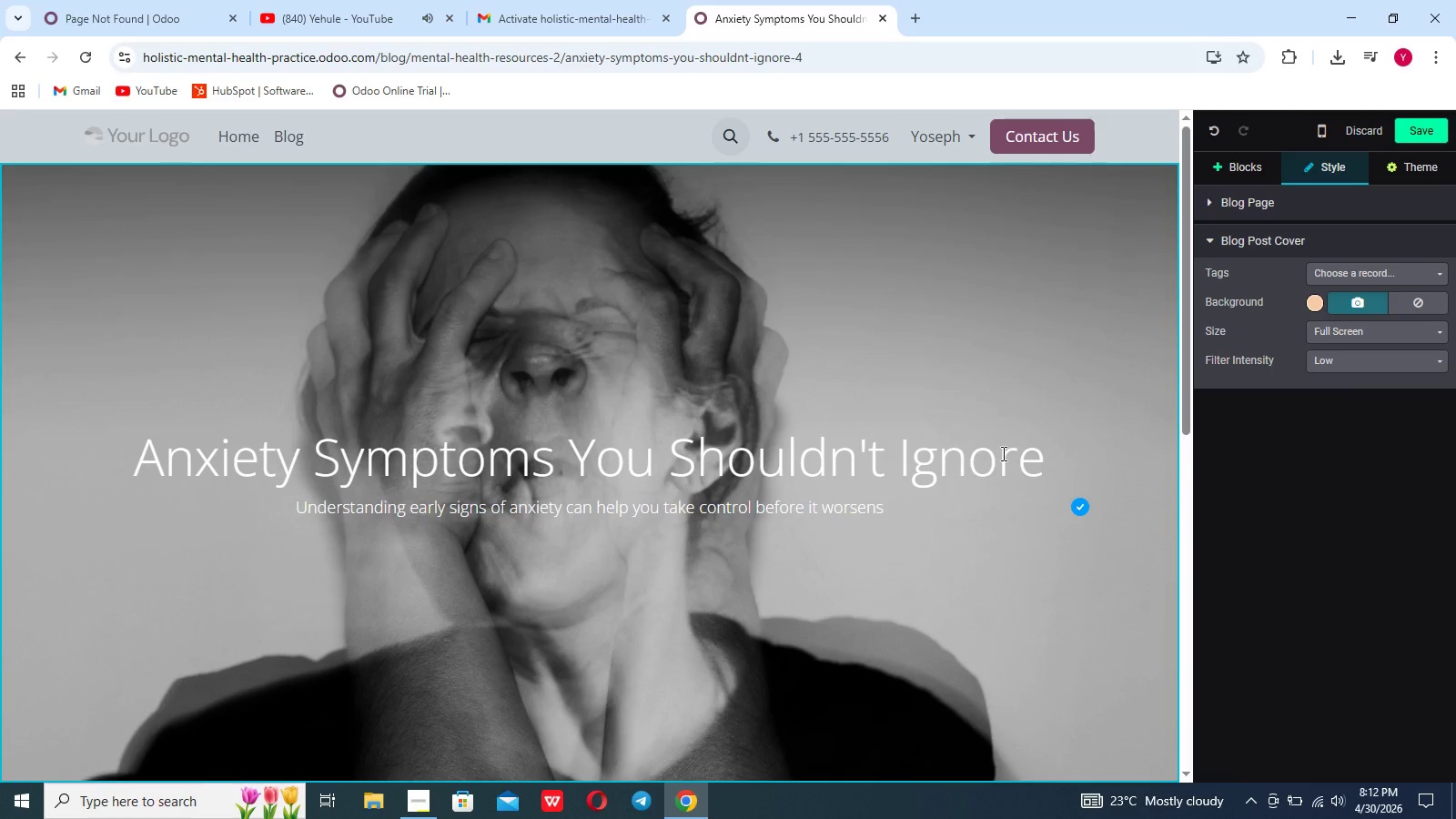 
scroll: coordinate [1002, 453], scroll_direction: down, amount: 8.0
 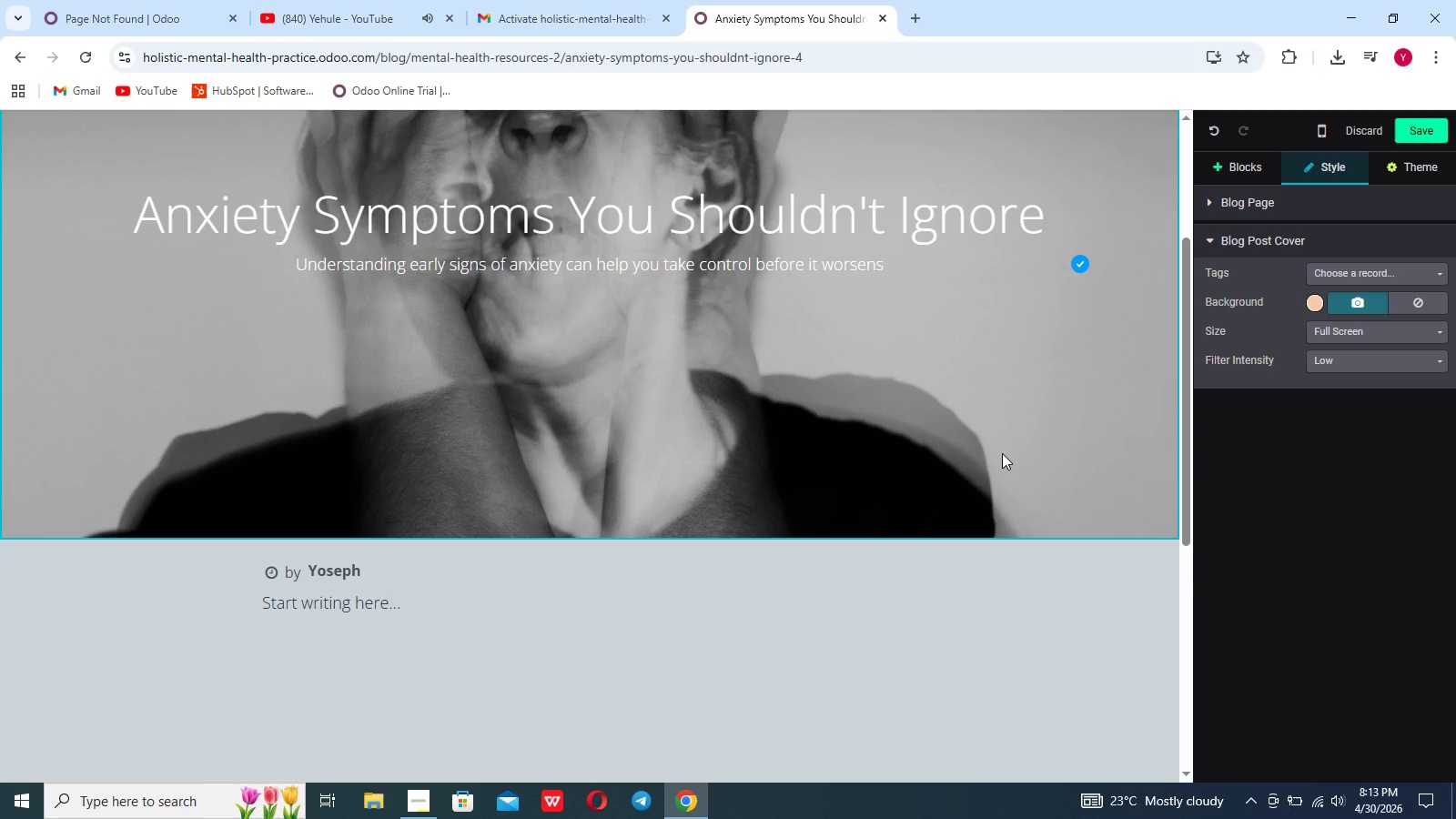 
wait(89.05)
 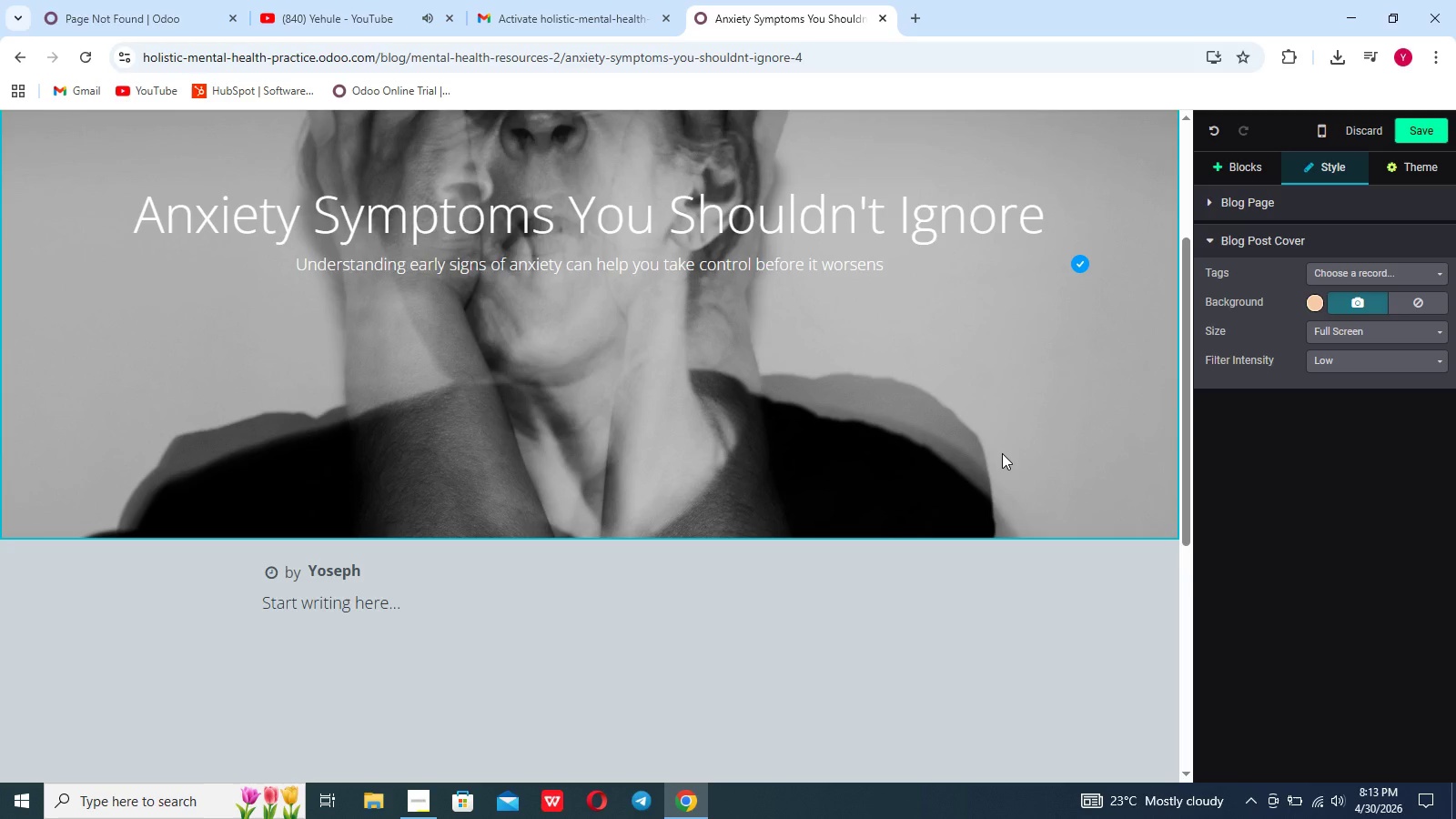 
left_click_drag(start_coordinate=[432, 601], to_coordinate=[218, 599])
 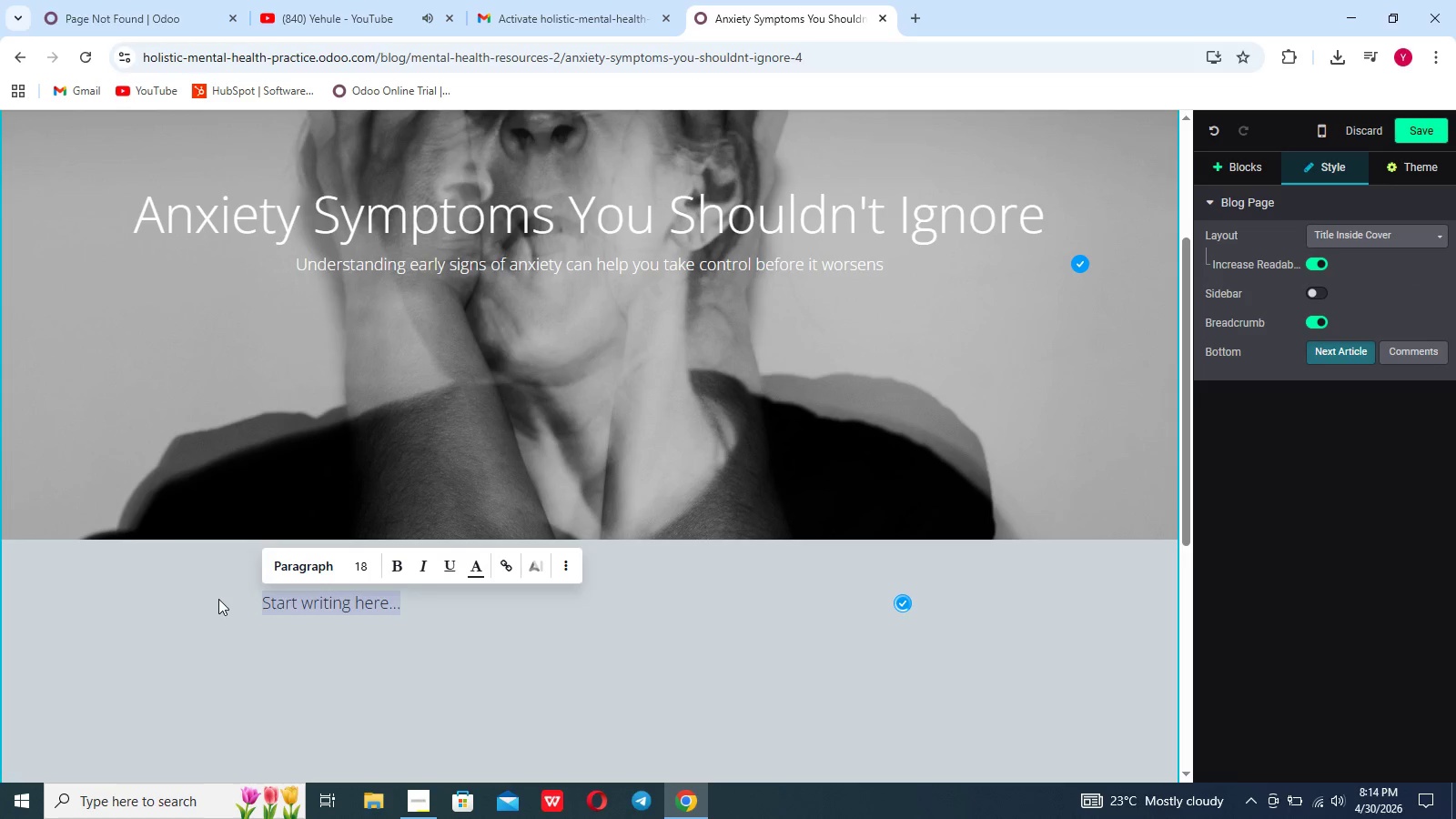 
key(Backspace)
 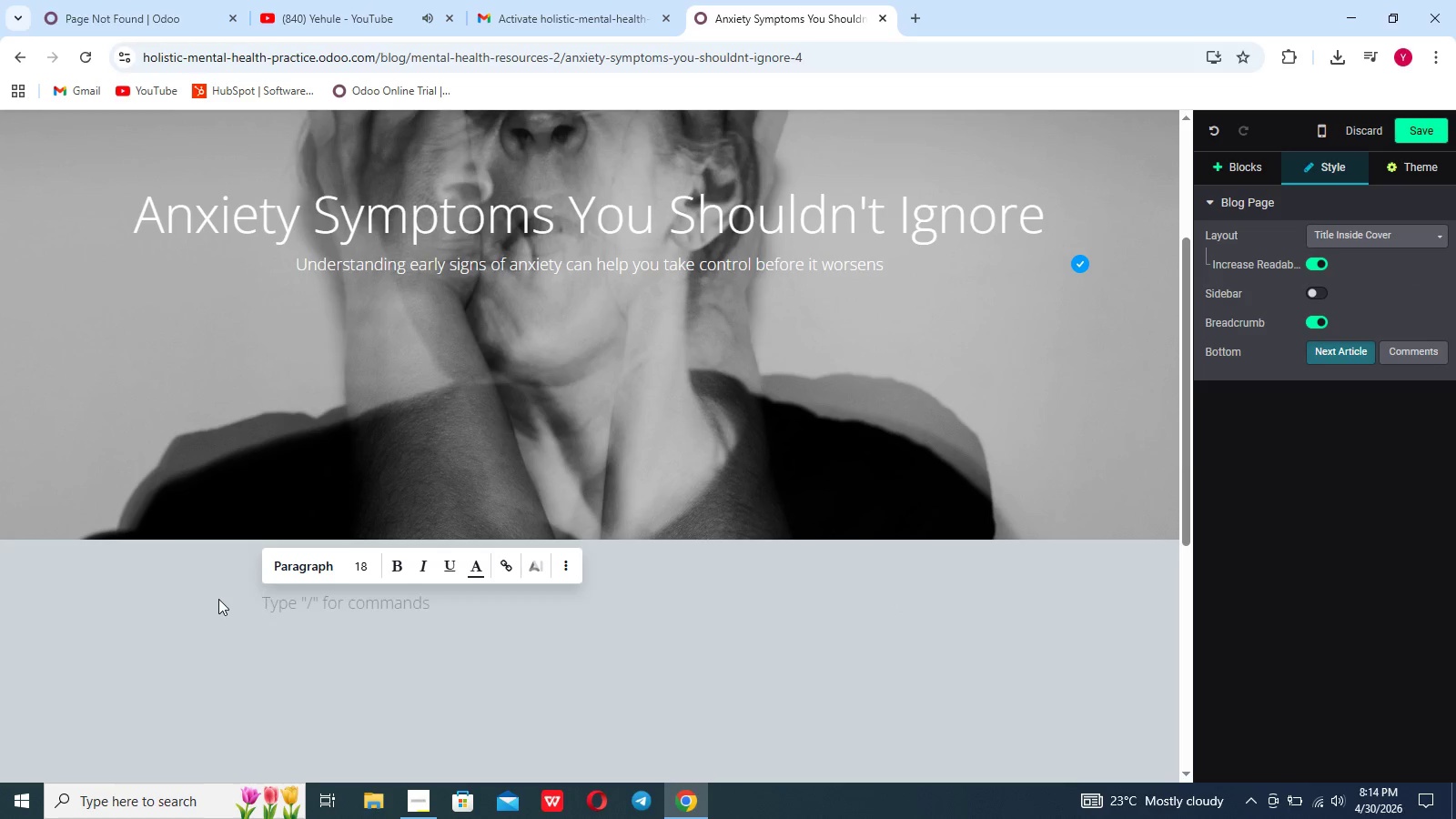 
key(Shift+ShiftLeft)
 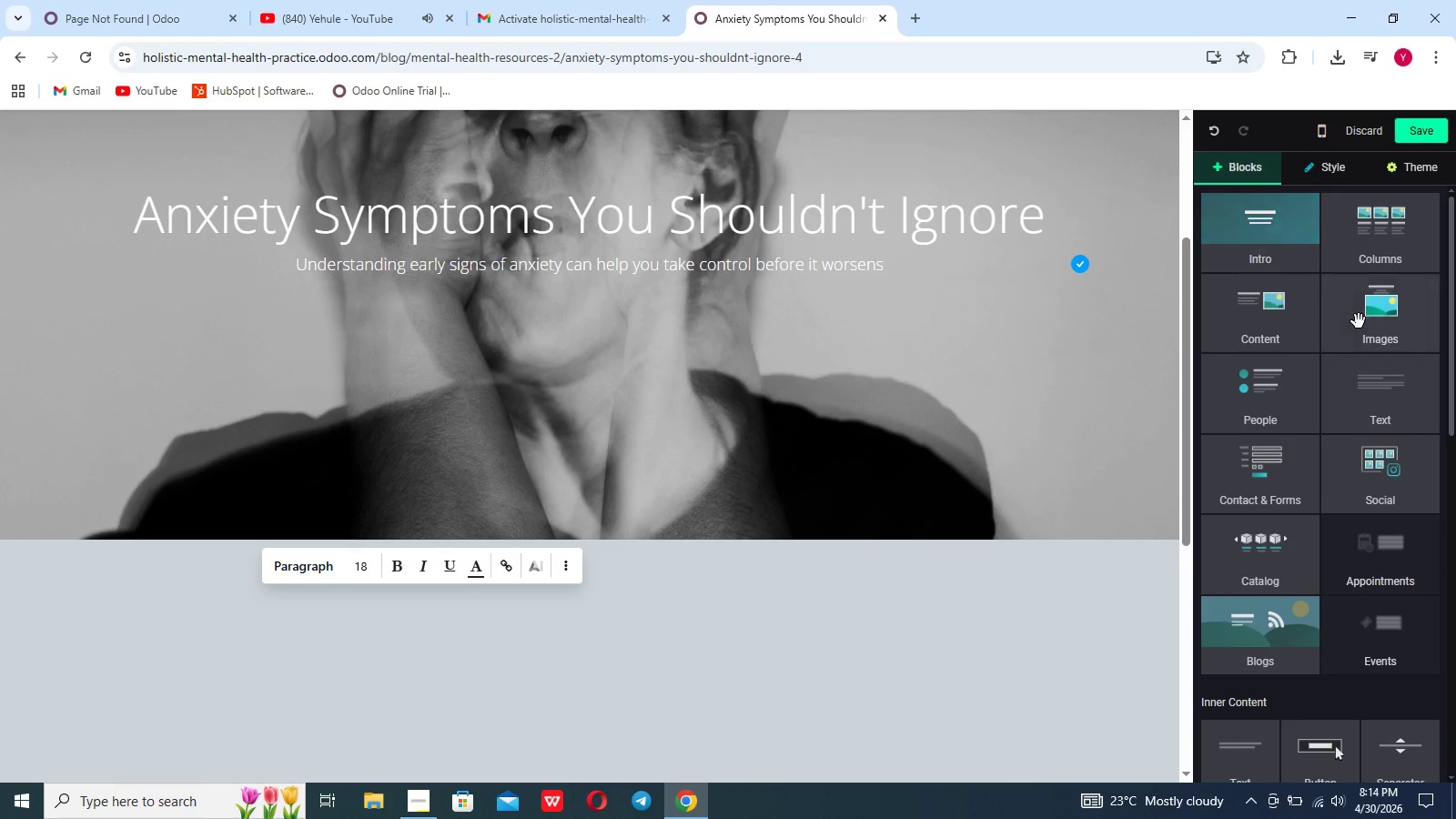 
left_click([1356, 374])
 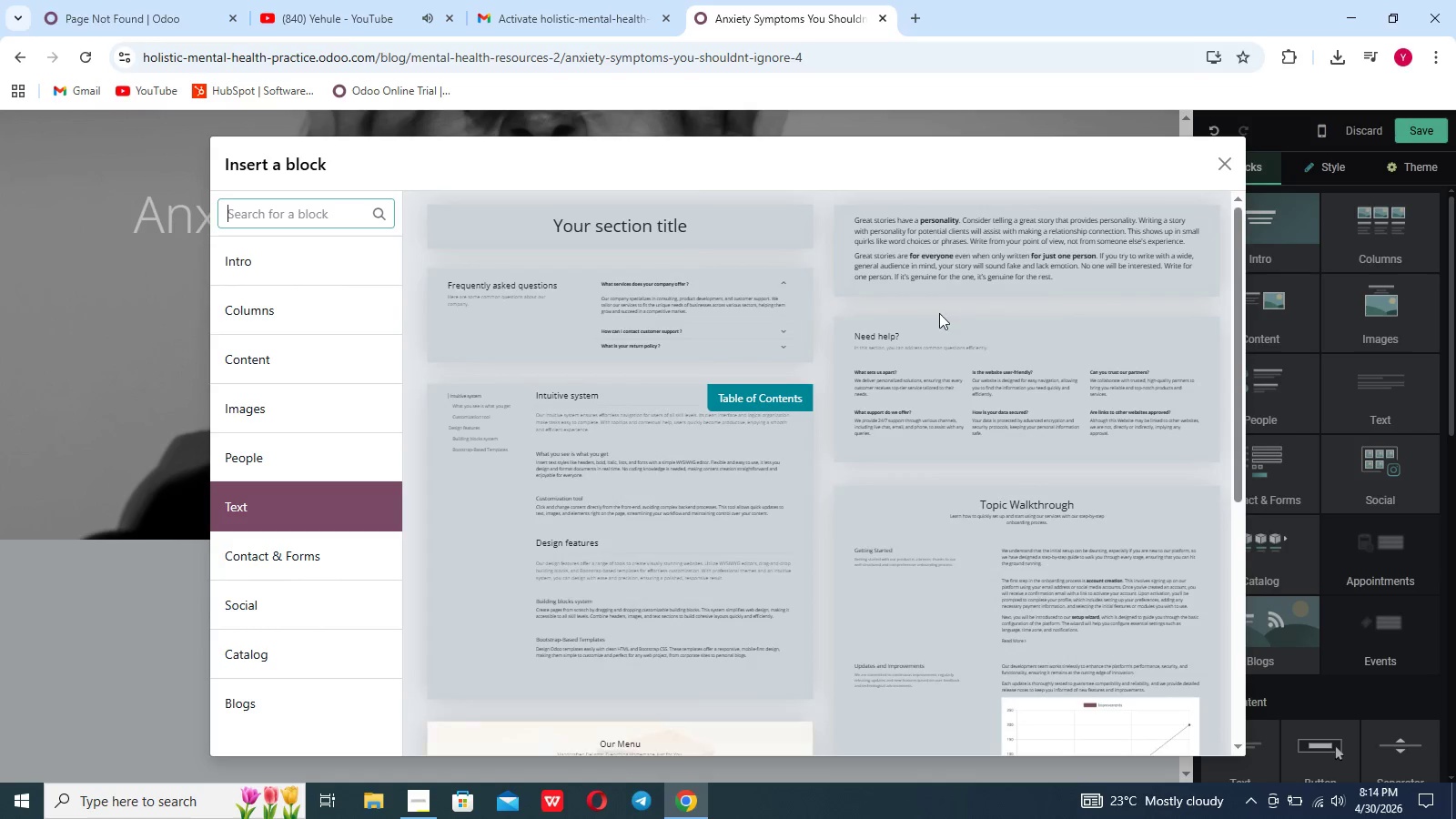 
left_click([1017, 278])
 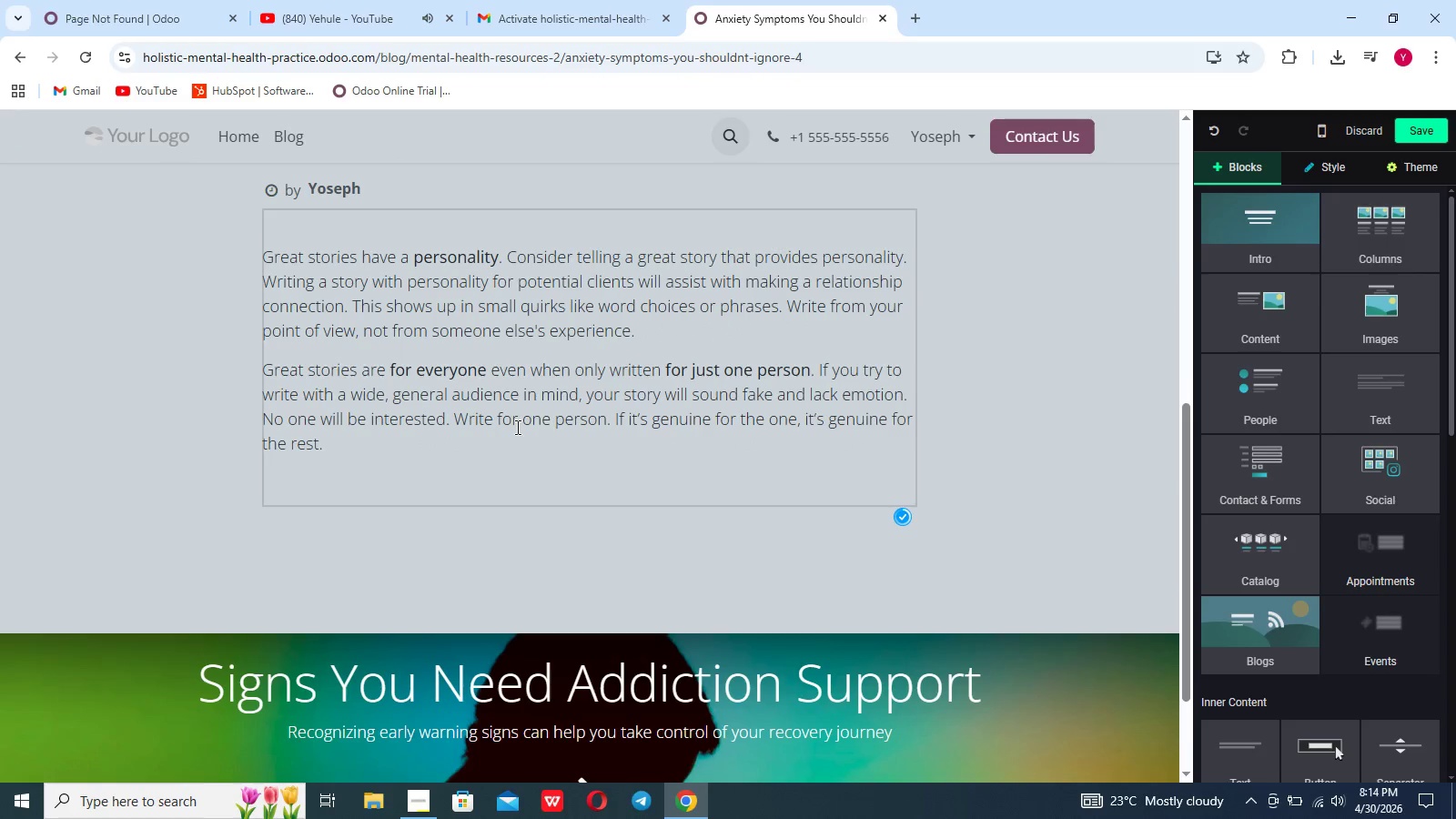 
left_click_drag(start_coordinate=[400, 470], to_coordinate=[238, 324])
 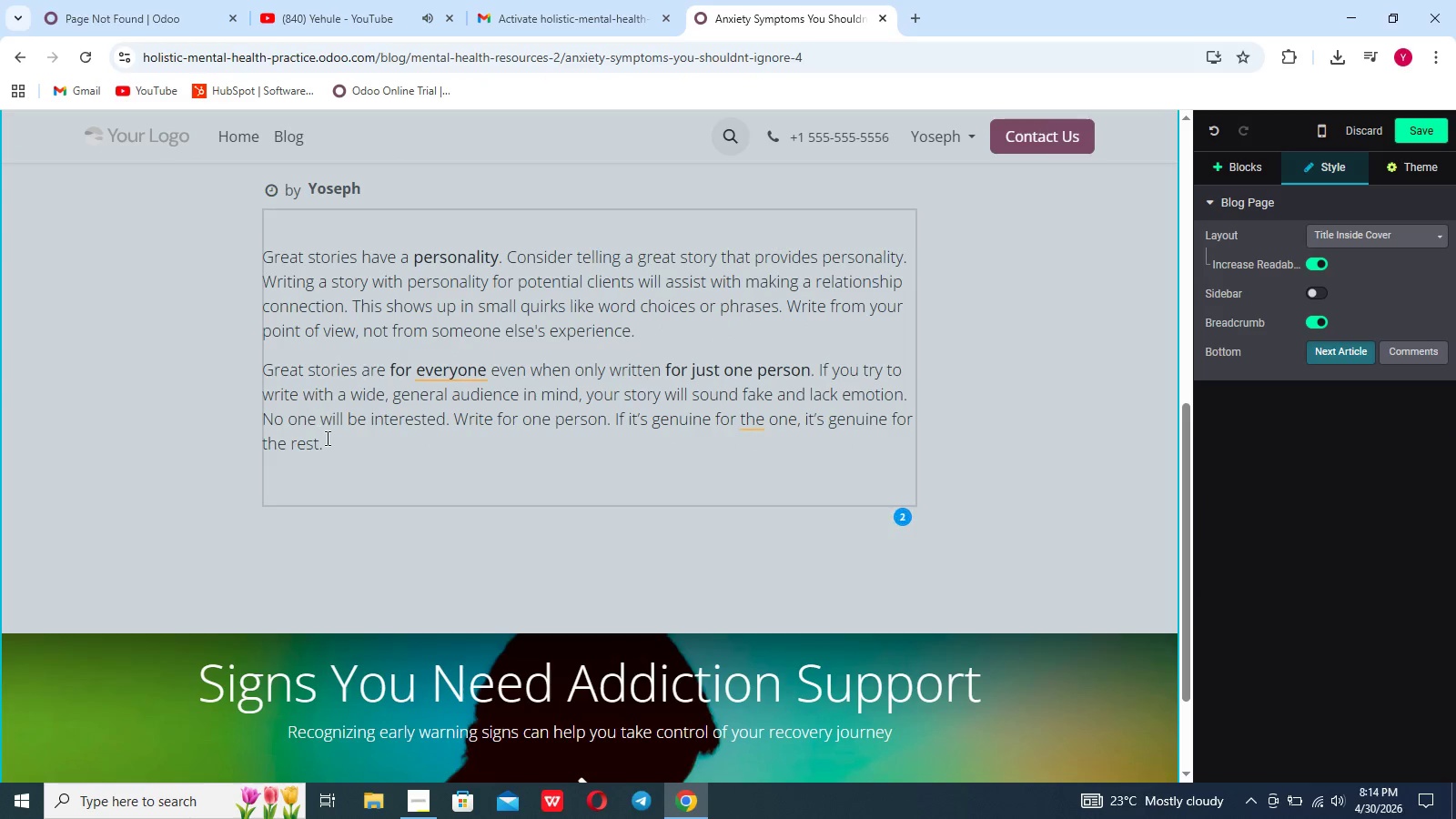 
left_click_drag(start_coordinate=[326, 440], to_coordinate=[254, 249])
 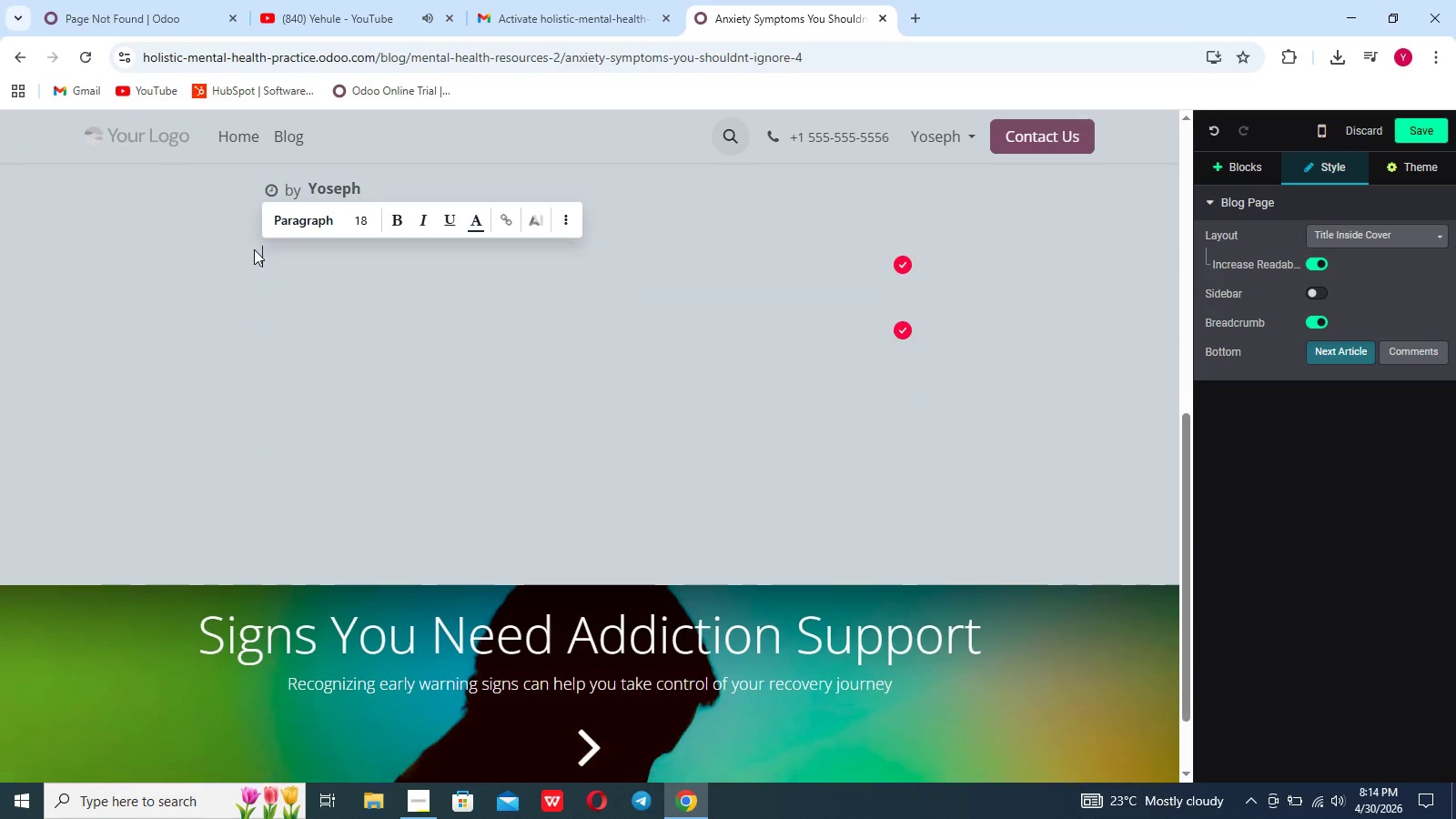 
key(Backspace)
type(Anxiety is natural response to street)
key(Backspace)
key(Backspace)
type(ss, but when it becomes pesistent or overwhemn)
key(Backspace)
type(ing)
 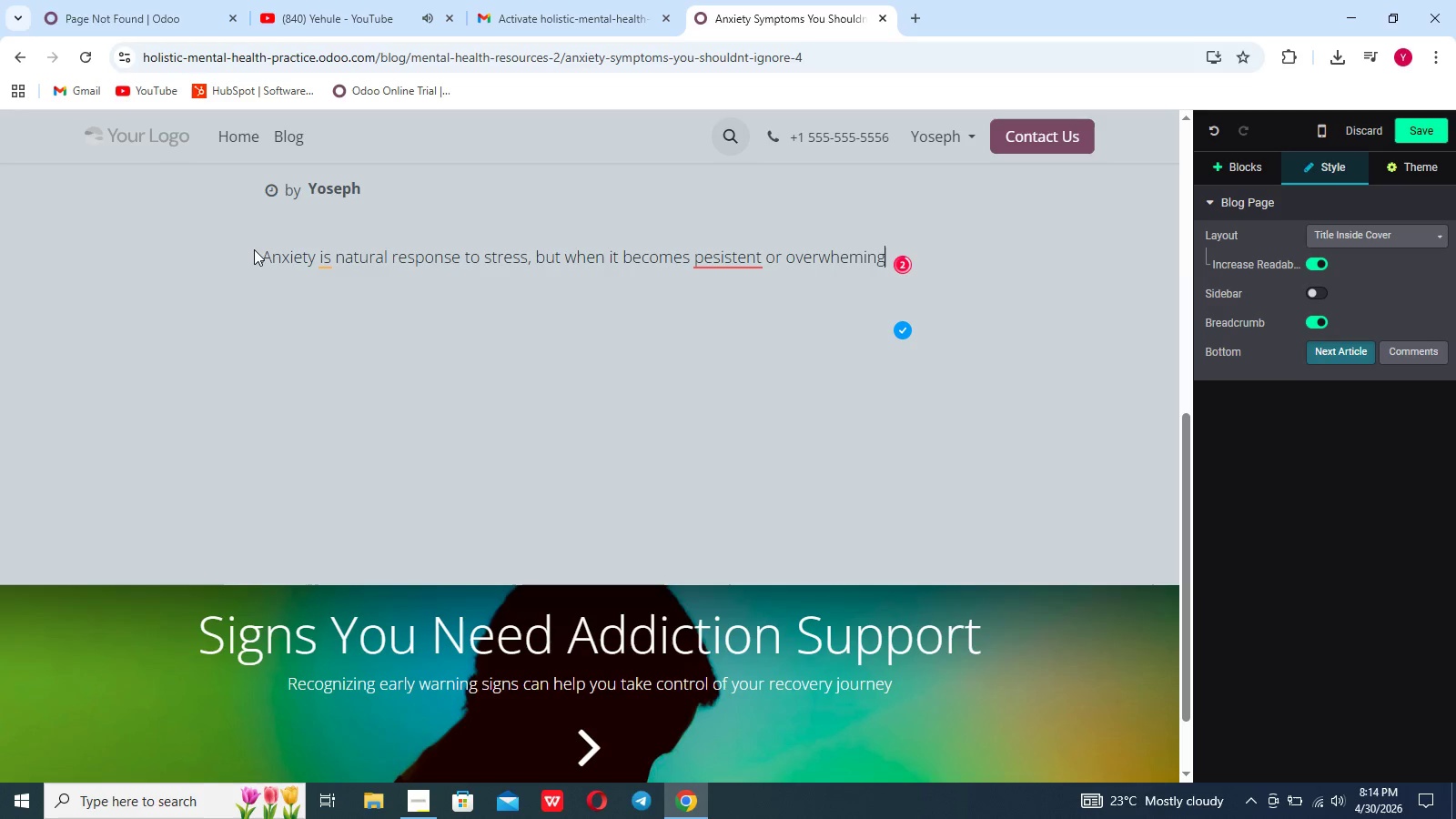 
left_click([728, 258])
 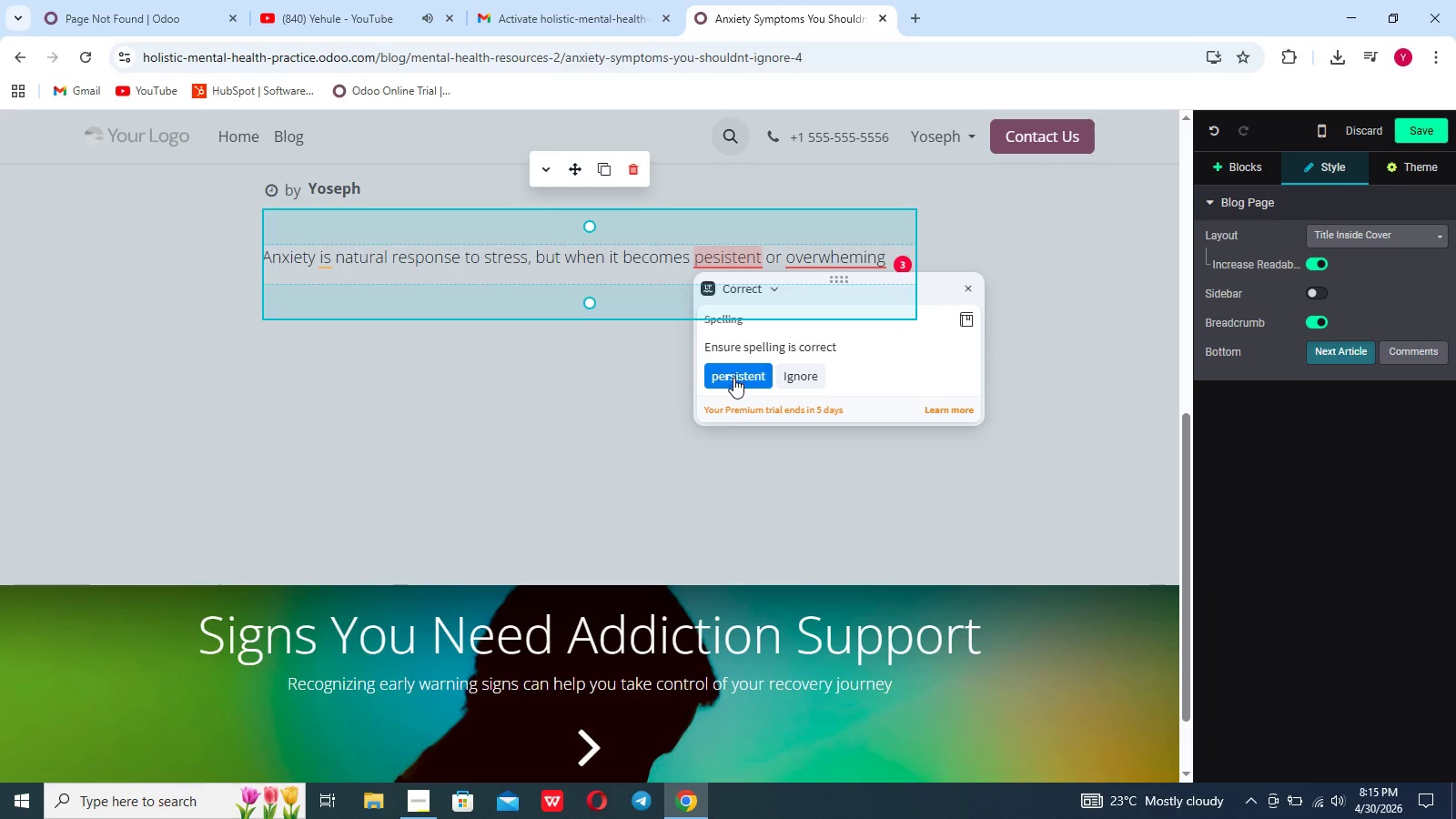 
left_click([733, 378])
 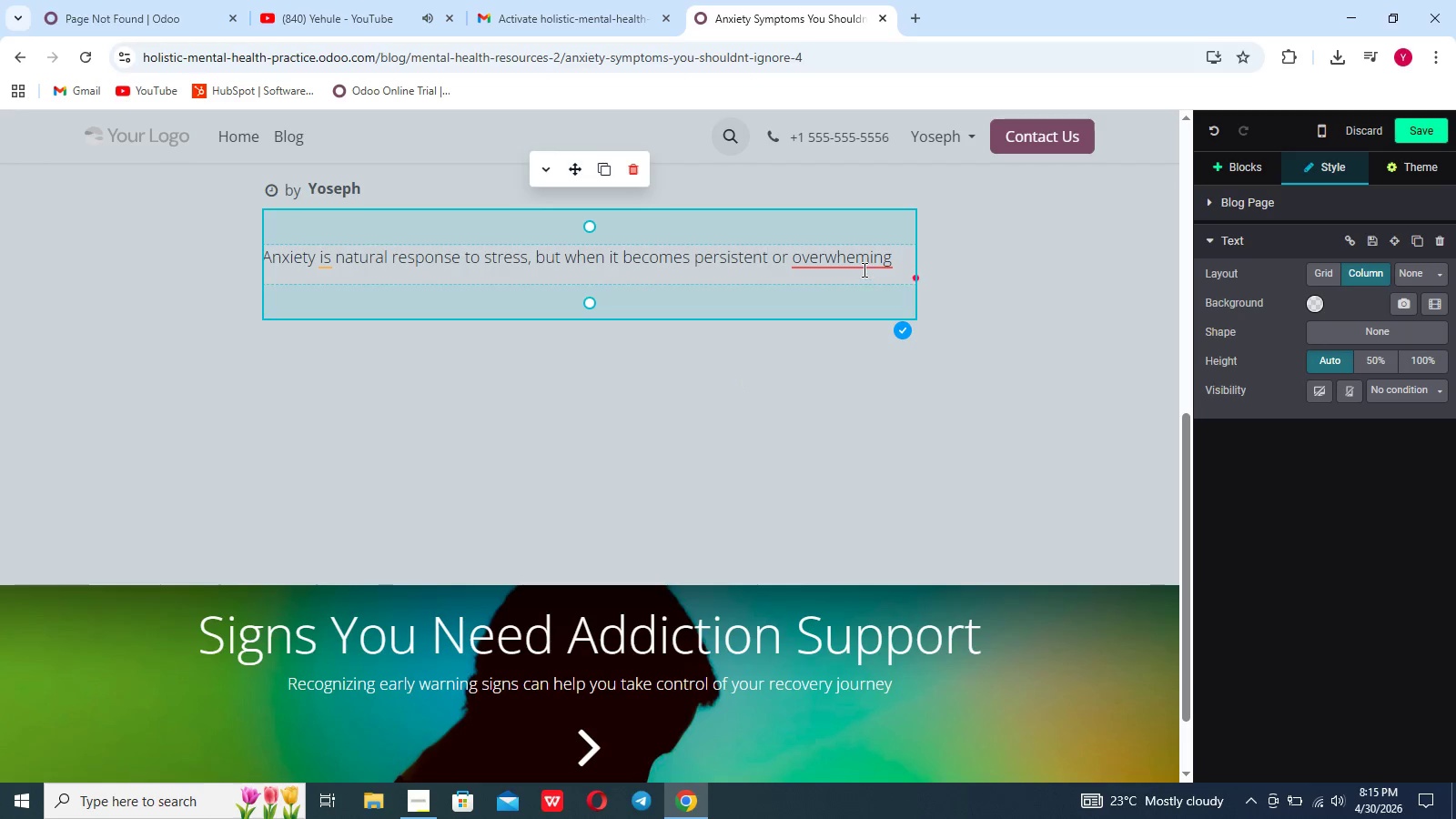 
left_click([863, 269])
 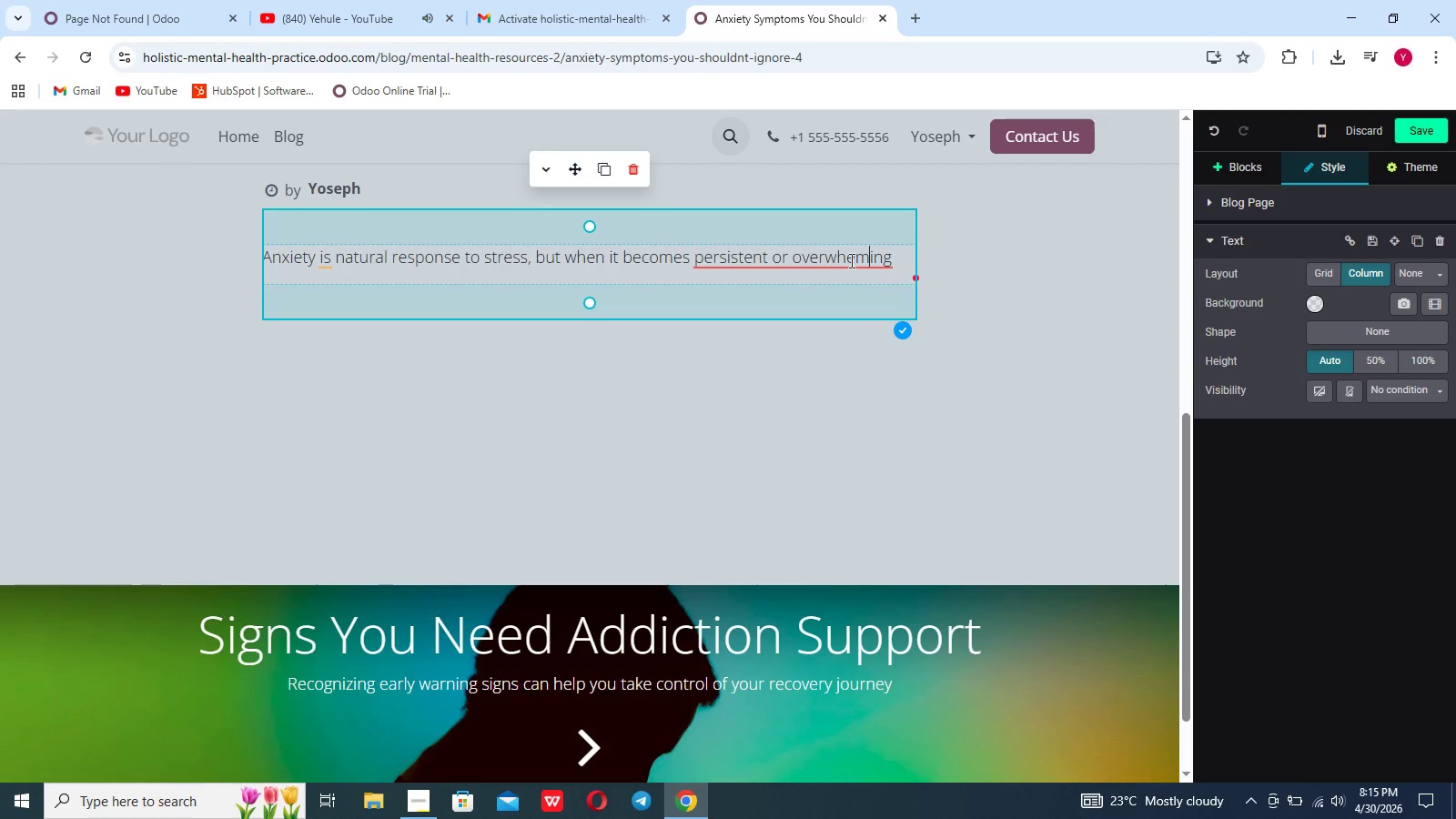 
left_click([850, 260])
 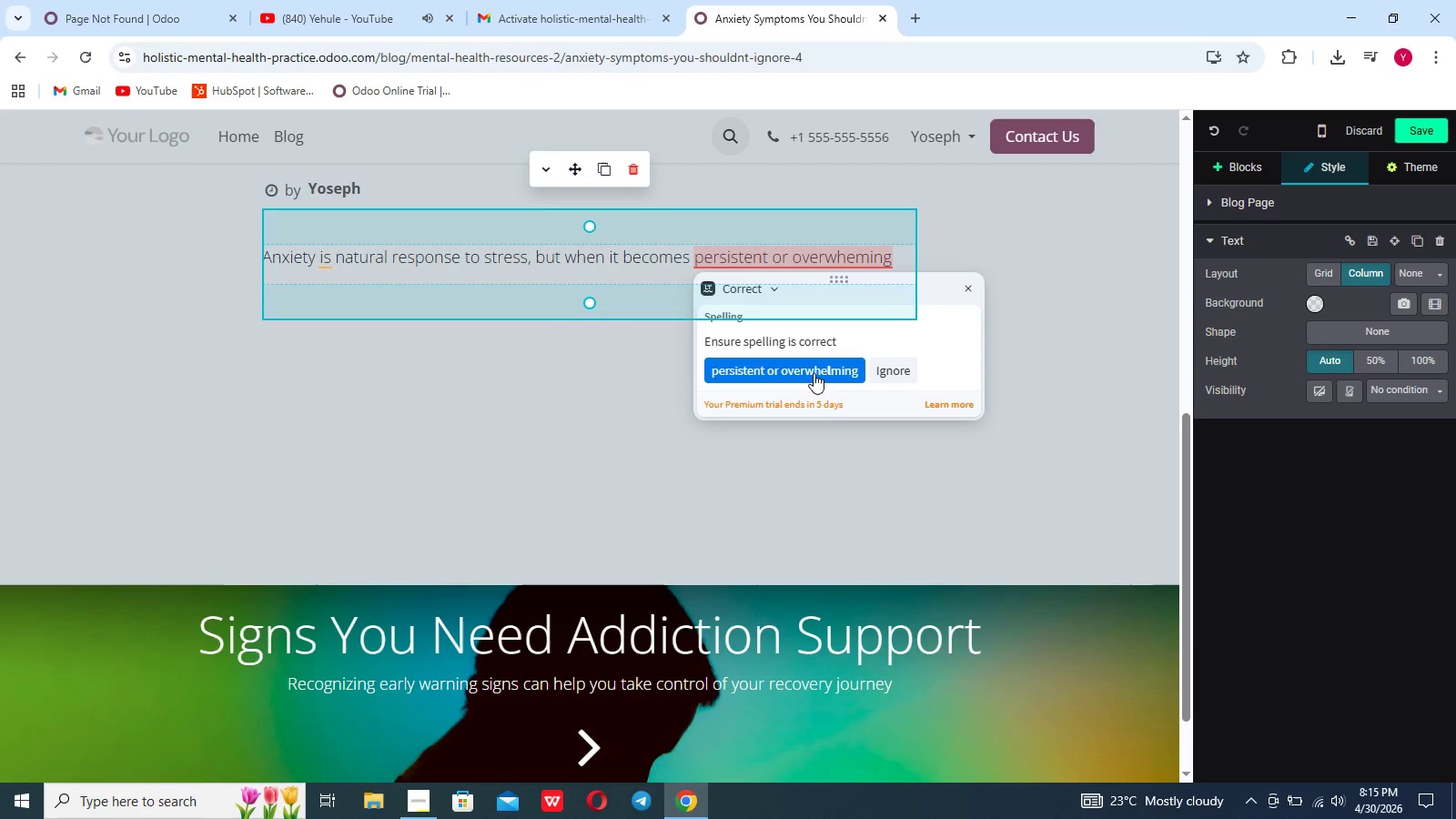 
left_click([814, 373])
 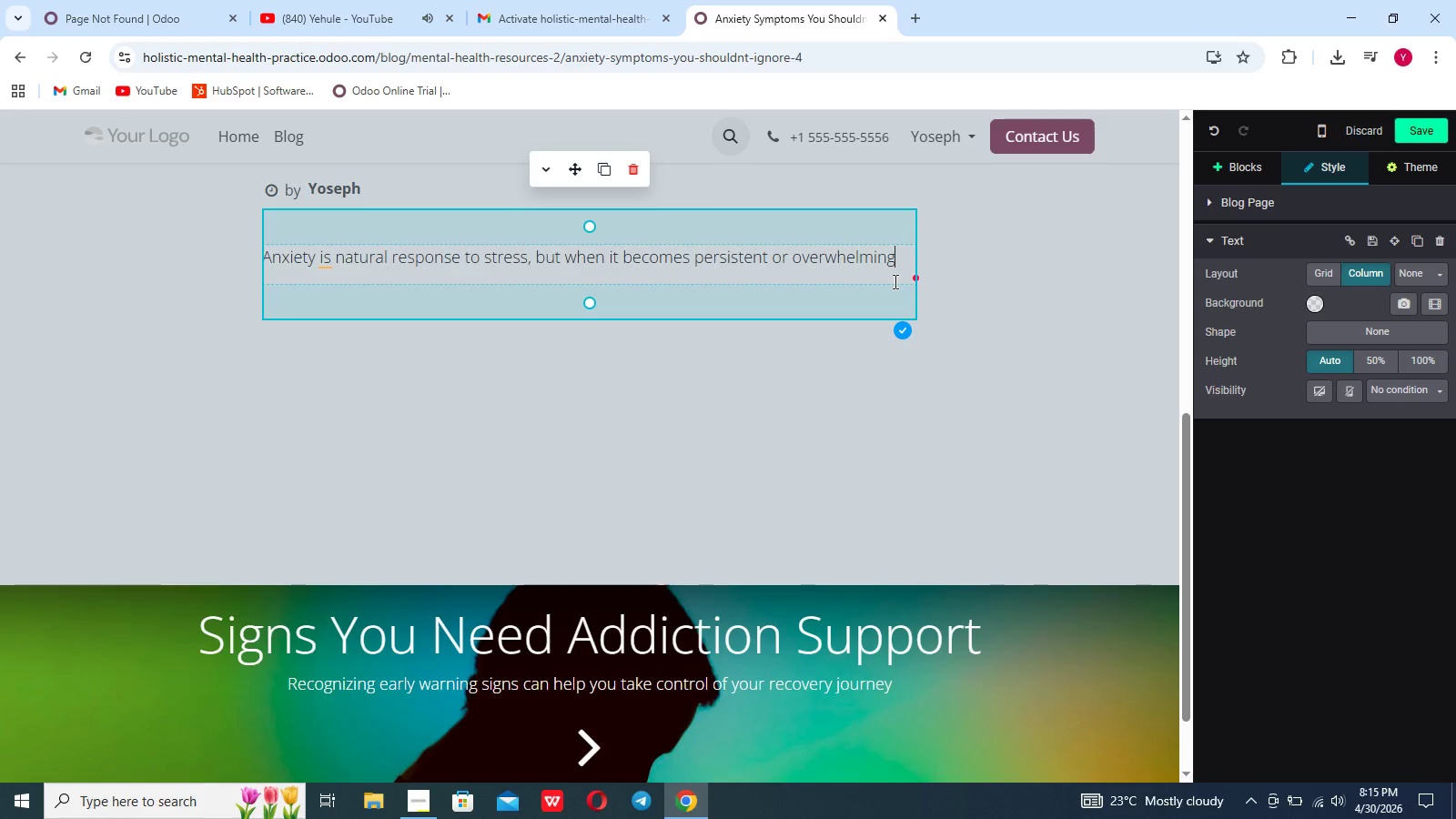 
type(, it can interfr)
key(Backspace)
type(ere with daily life.Many people ignore early symptomes, asu)
key(Backspace)
type(suming they are temporary, but untrw)
key(Backspace)
type(eated enxiety can escalate)
 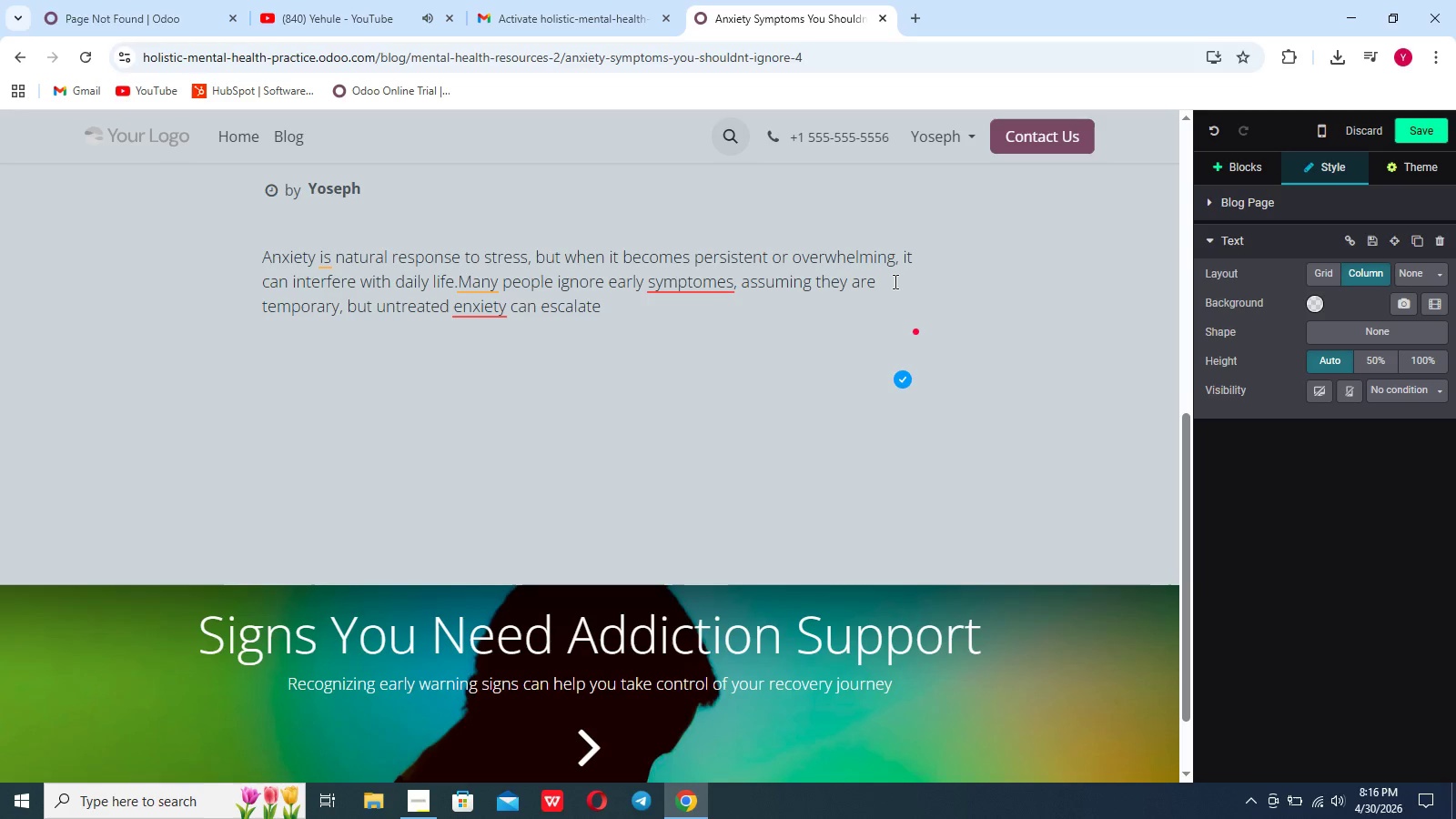 
left_click([480, 424])
 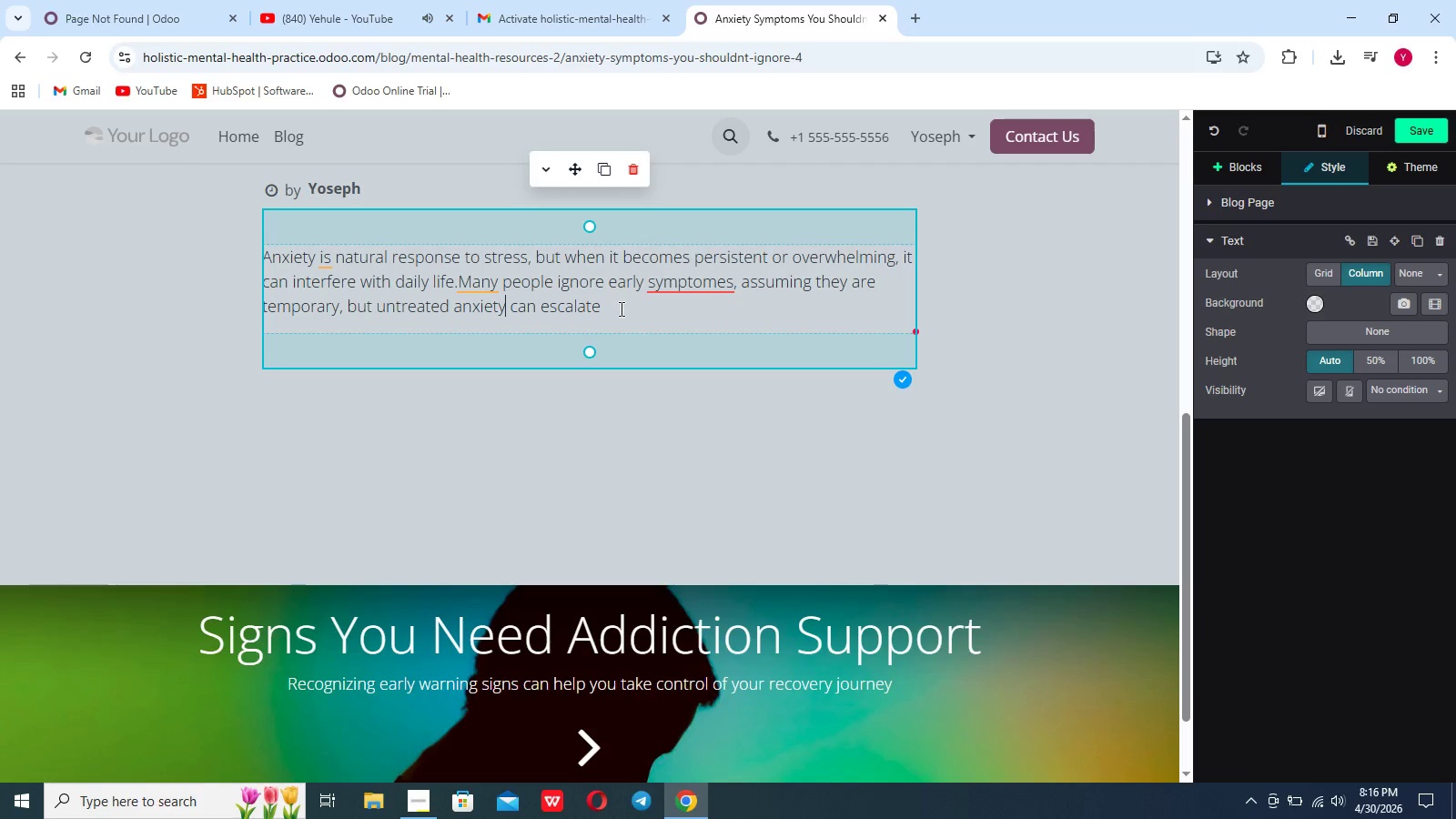 
left_click([620, 308])
 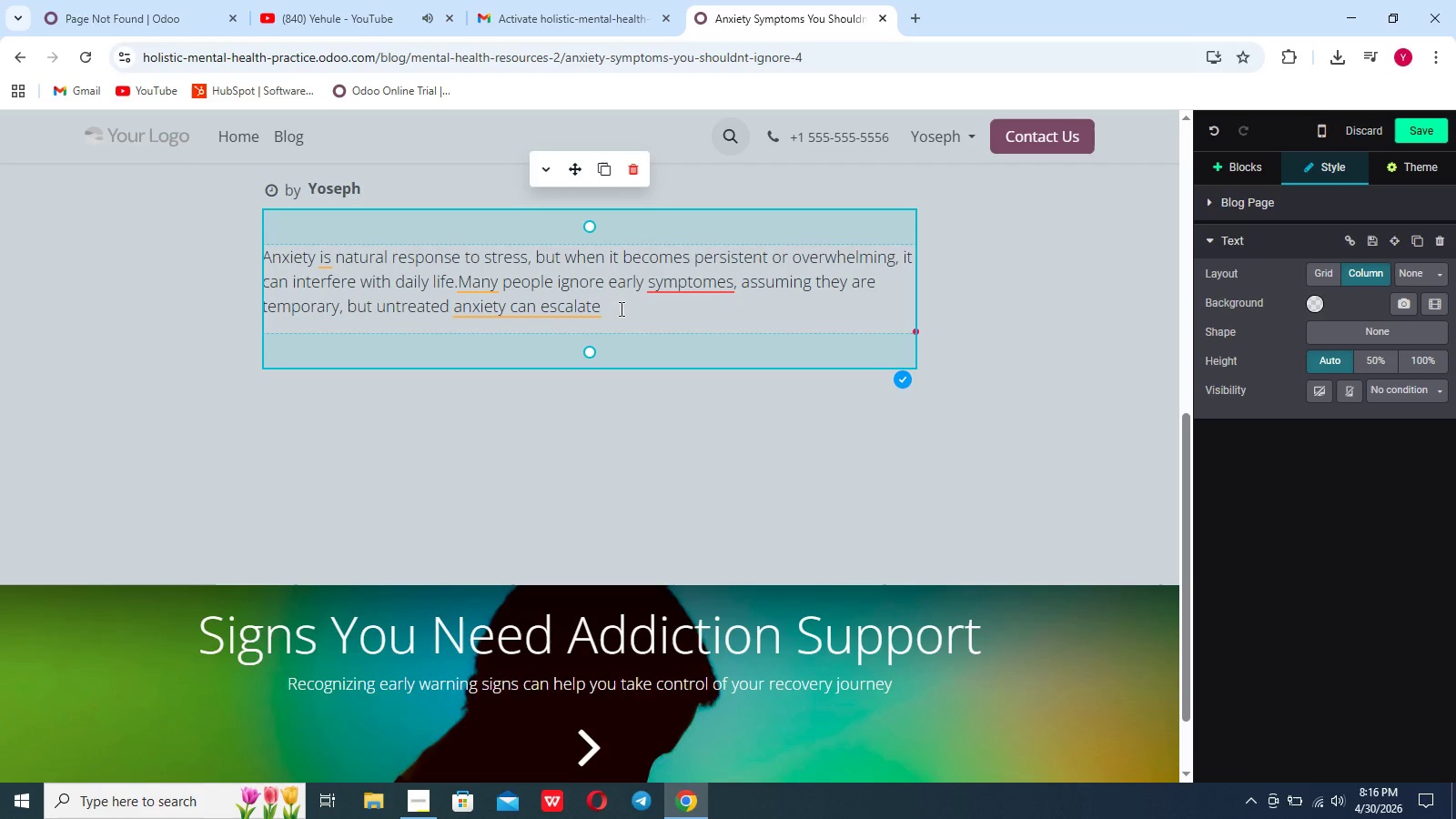 
type( over time.)
 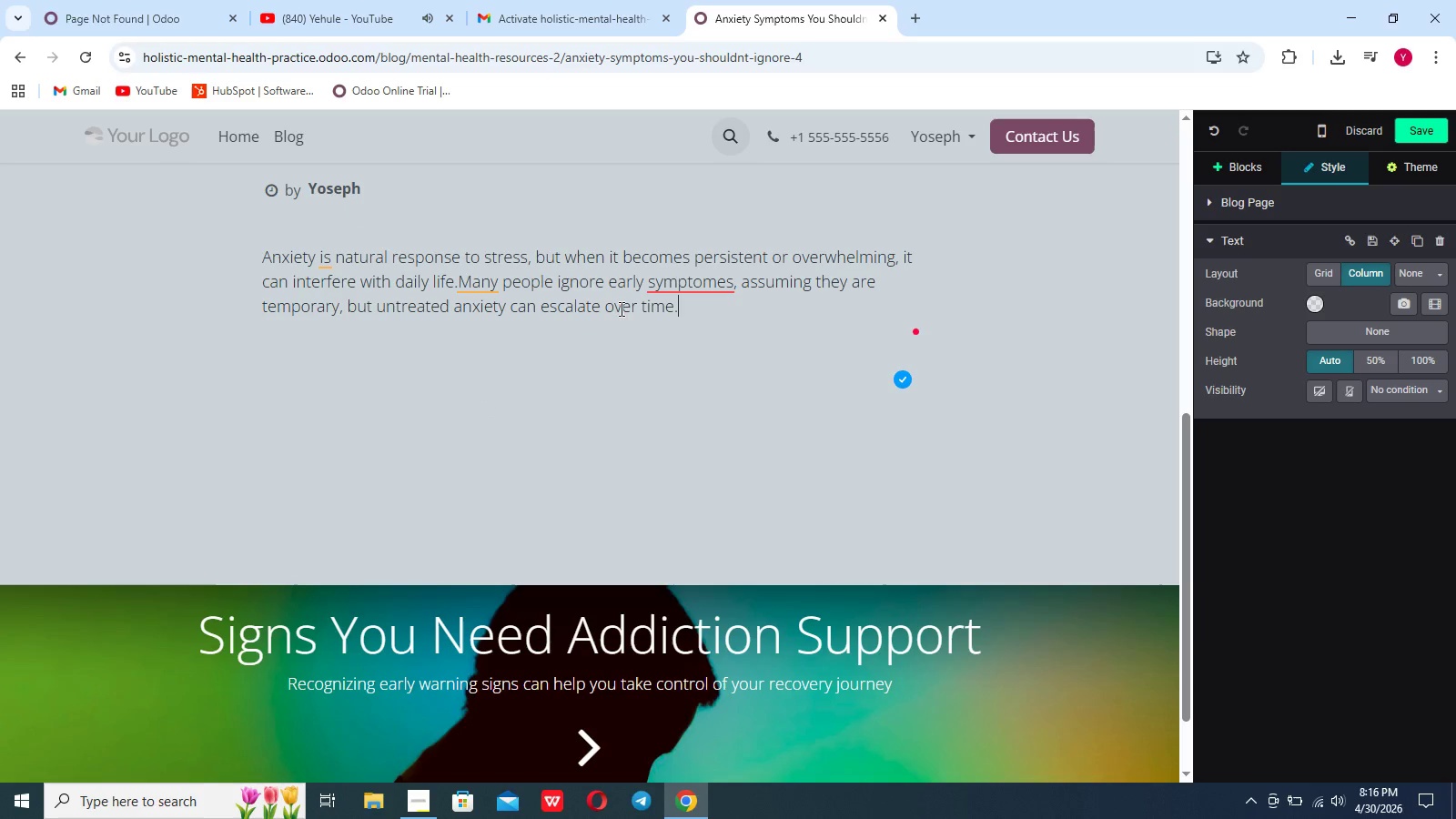 
key(Enter)
 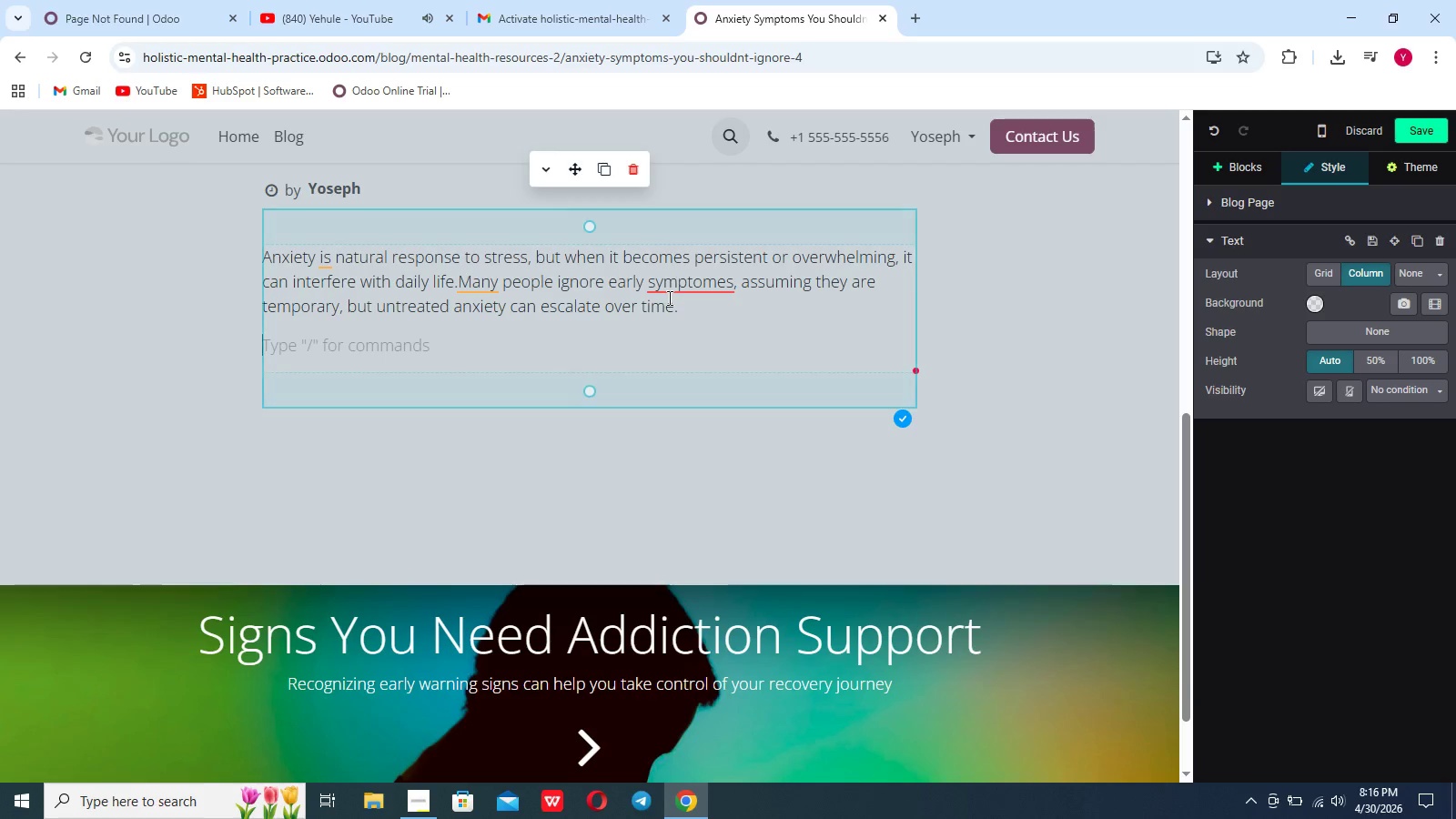 
left_click([675, 291])
 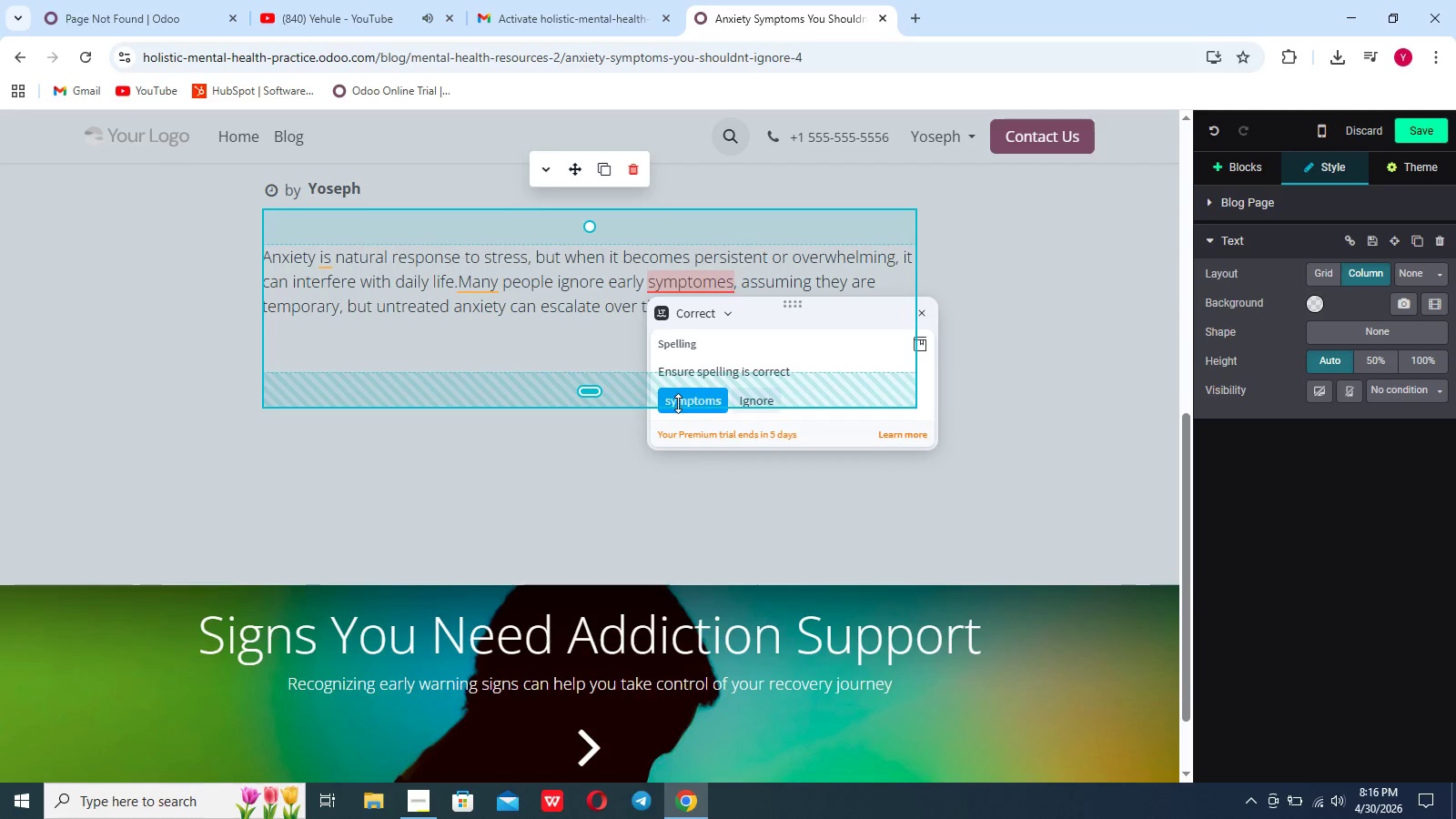 
left_click([678, 403])
 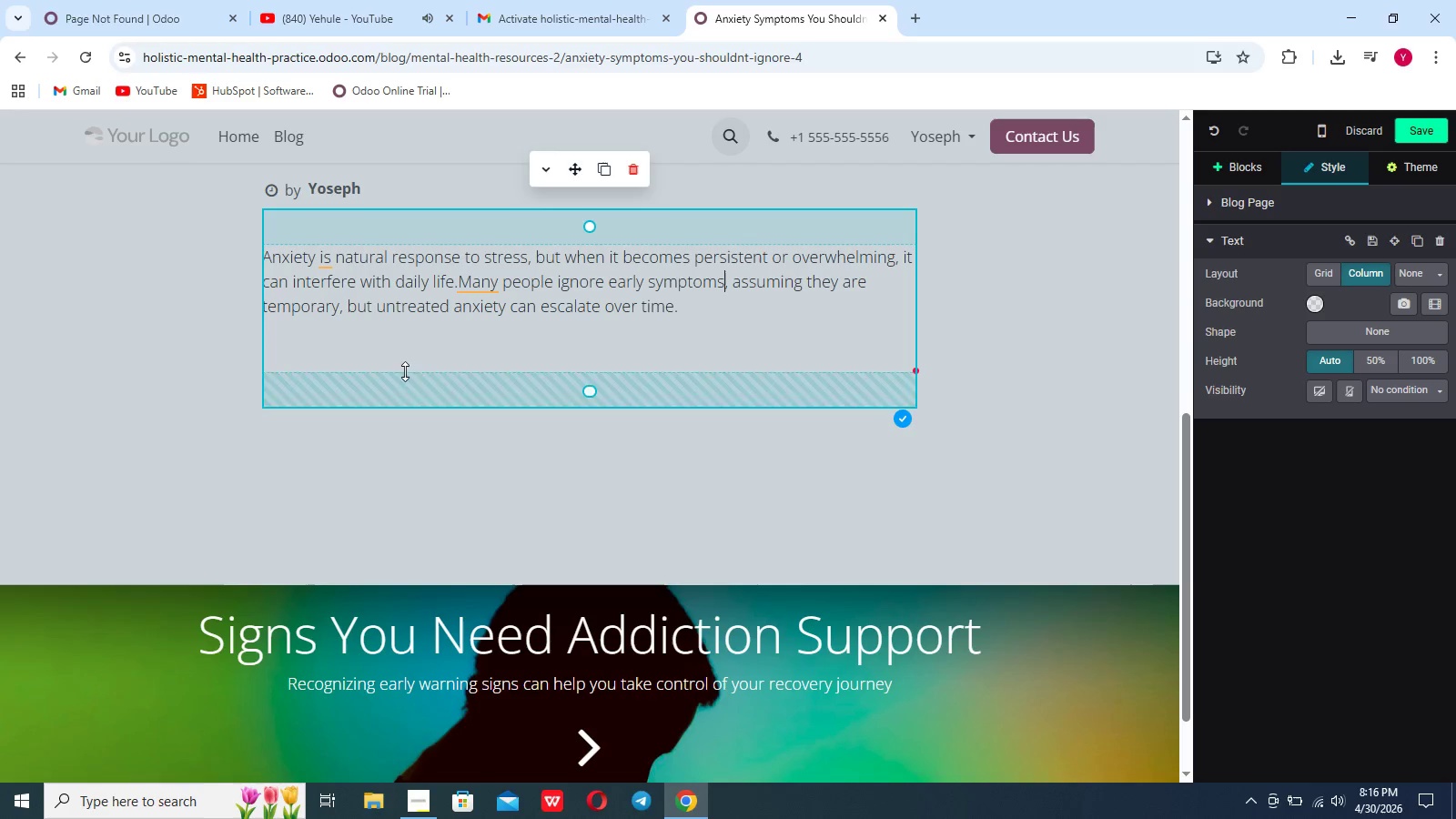 
left_click([321, 351])
 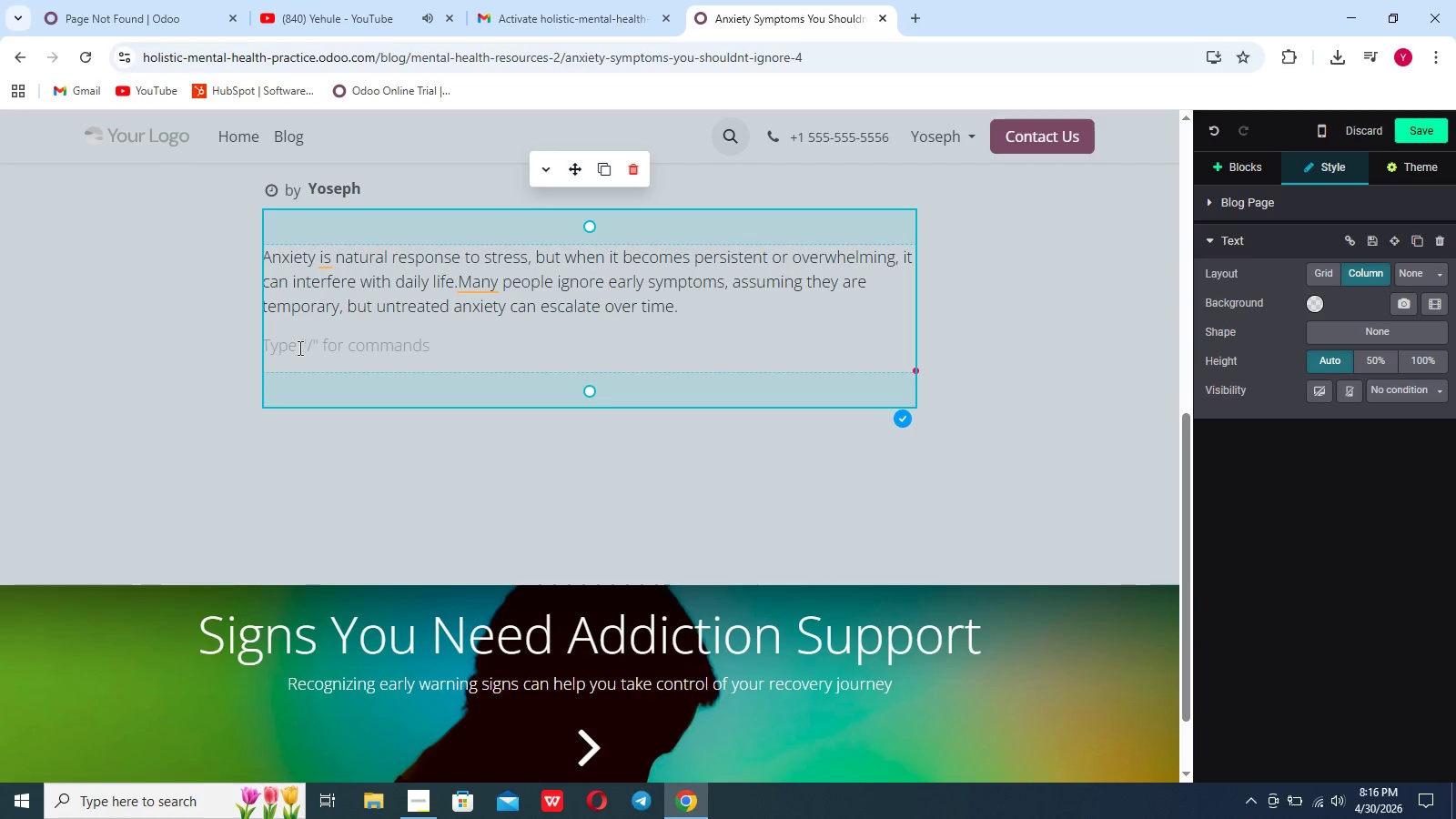 
left_click([298, 348])
 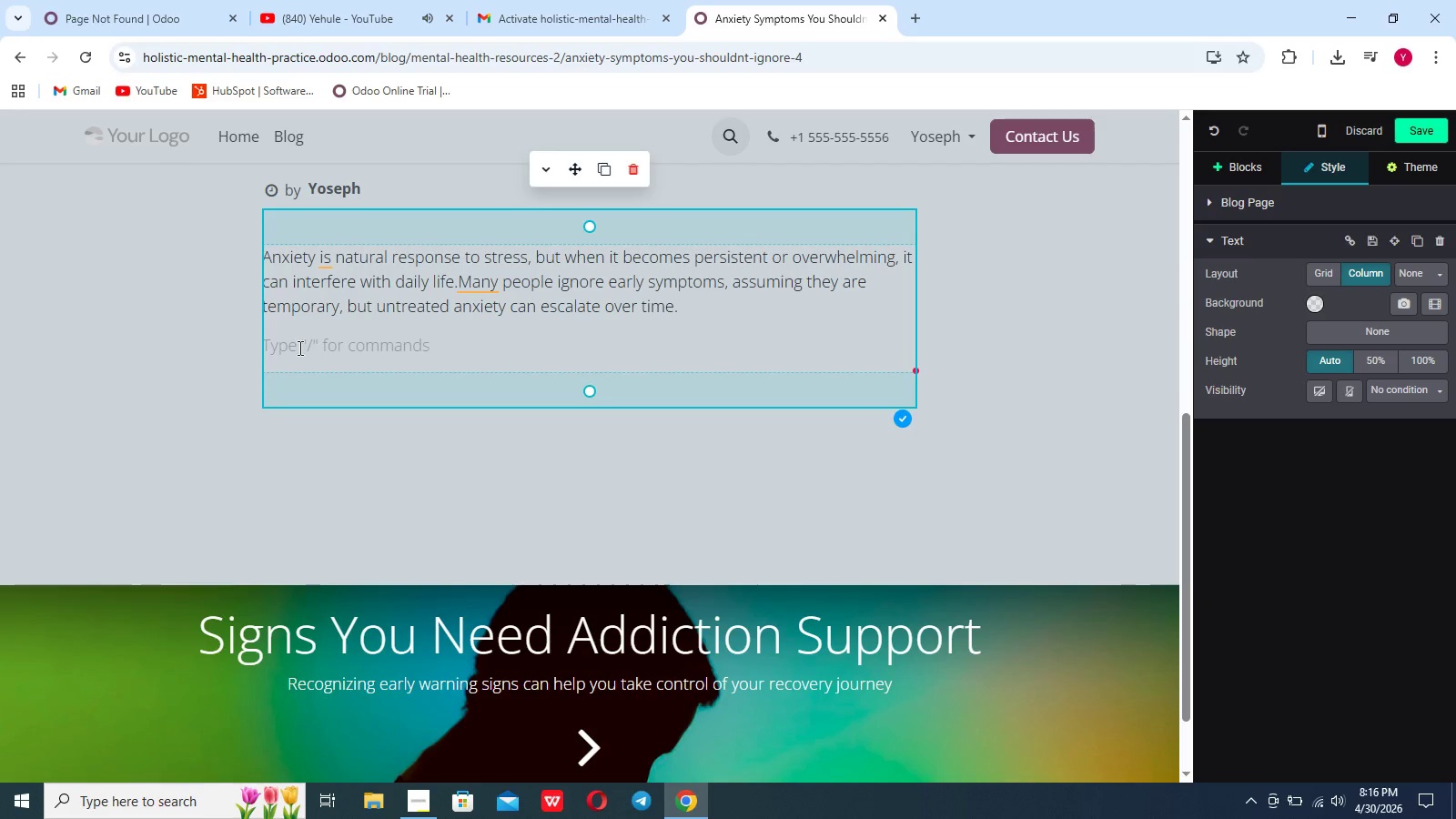 
type(s)
key(Backspace)
type(Recognizing the signs early is essential is ess)
key(Backspace)
key(Backspace)
key(Backspace)
key(Backspace)
key(Backspace)
key(Backspace)
type(for maintaininv)
key(Backspace)
type(g mental and emtional well=being)
 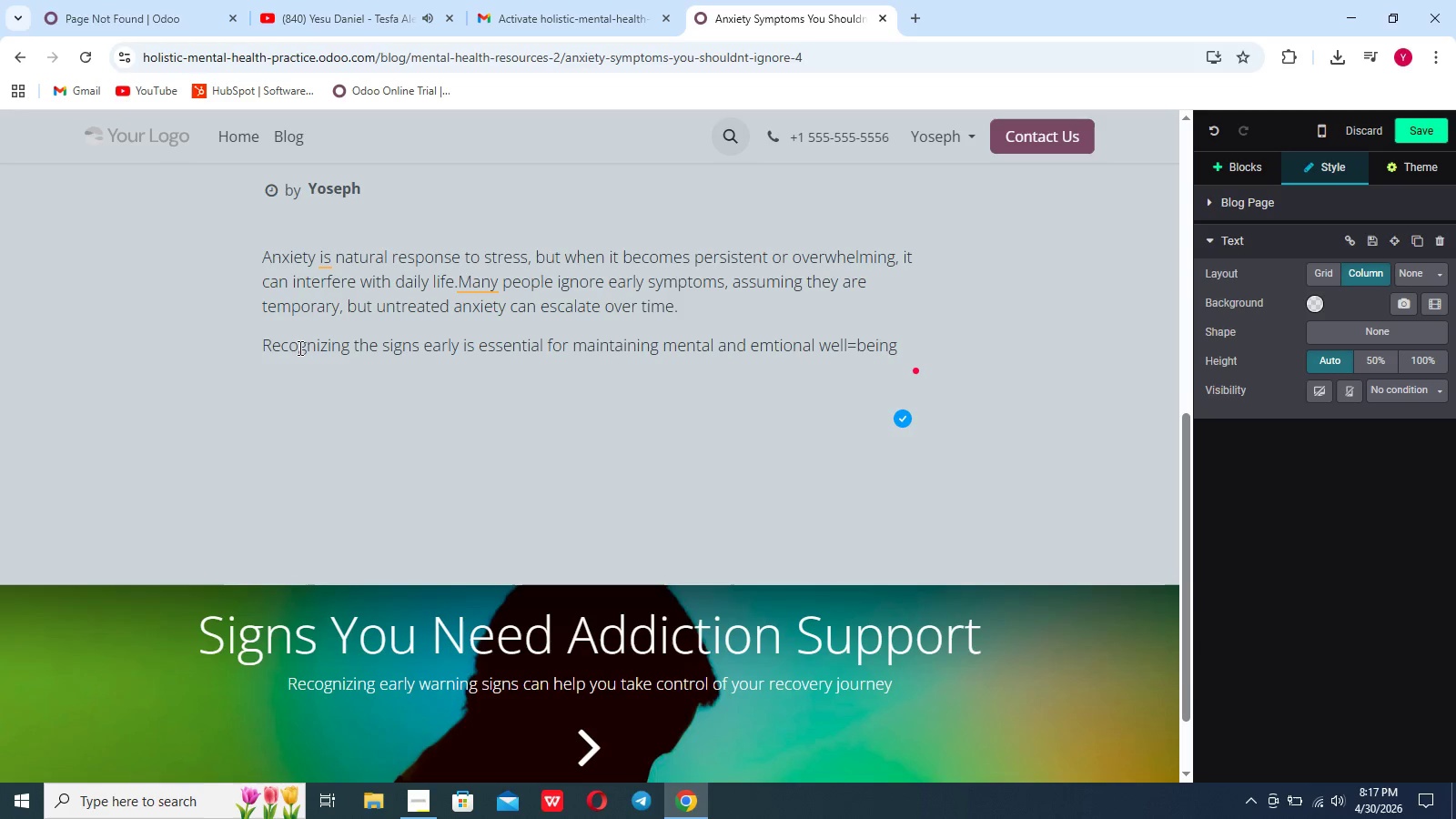 
scroll: coordinate [298, 348], scroll_direction: up, amount: 139.0
 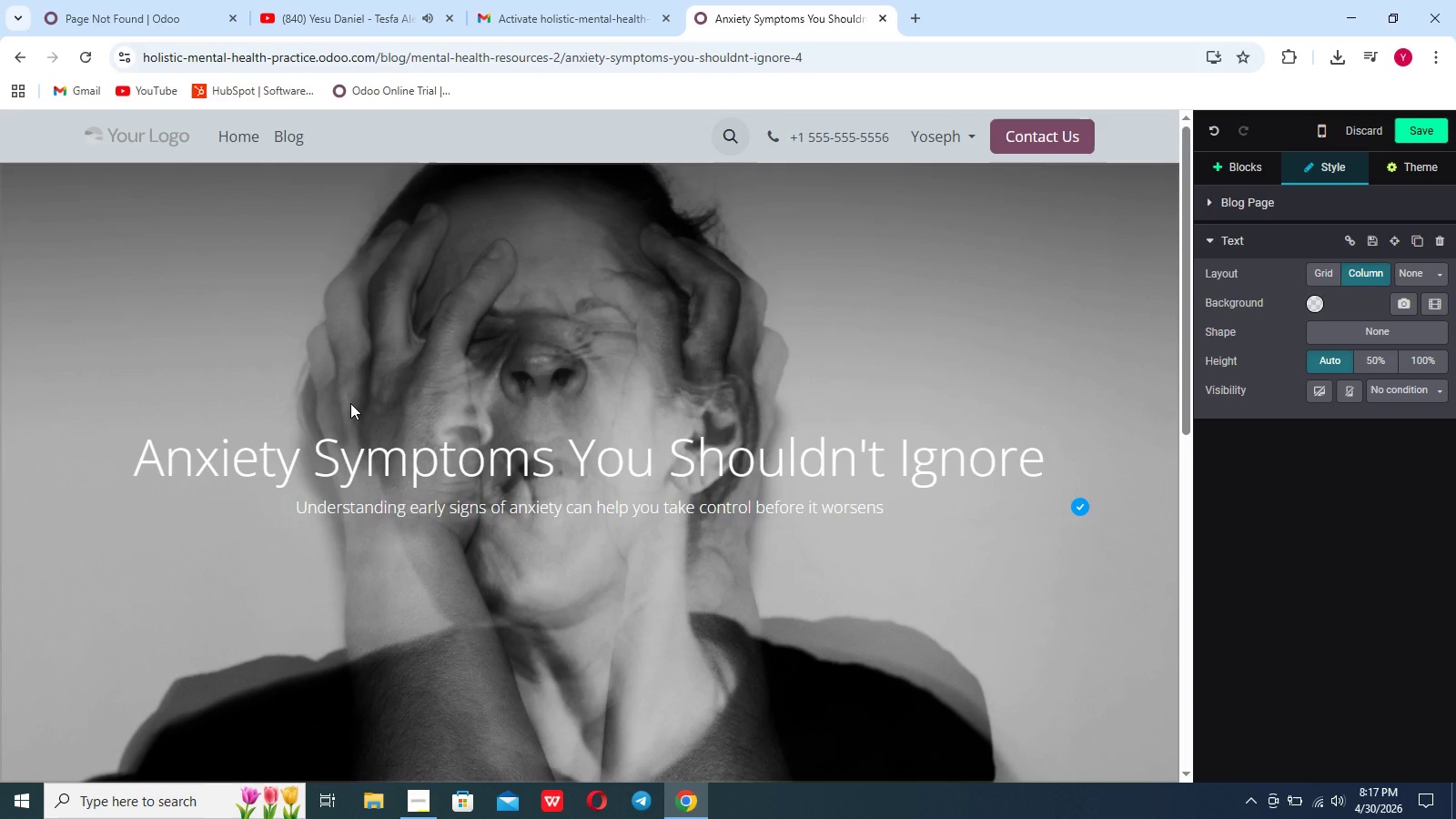 
scroll: coordinate [350, 403], scroll_direction: down, amount: 8.0
 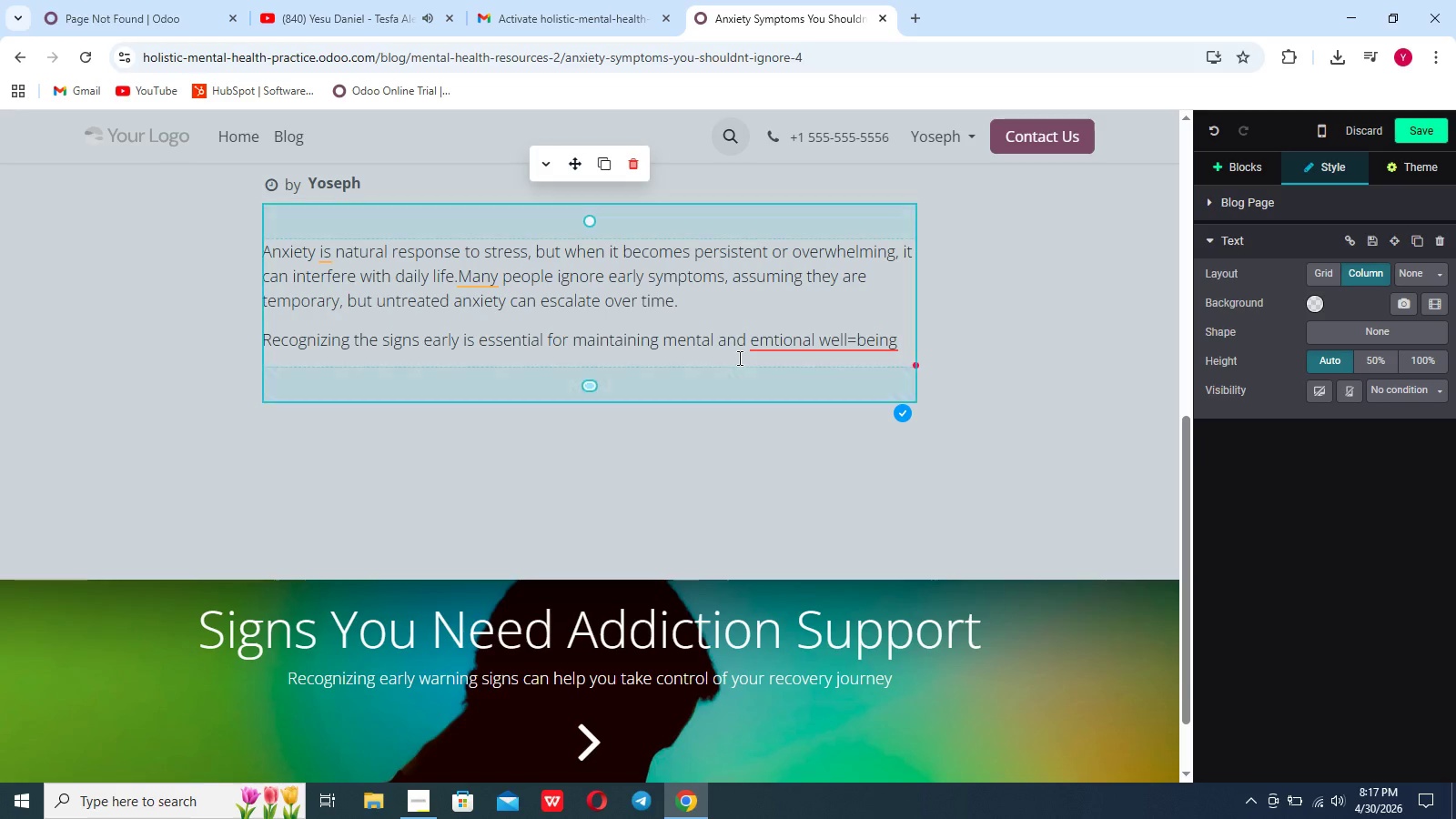 
left_click([764, 349])
 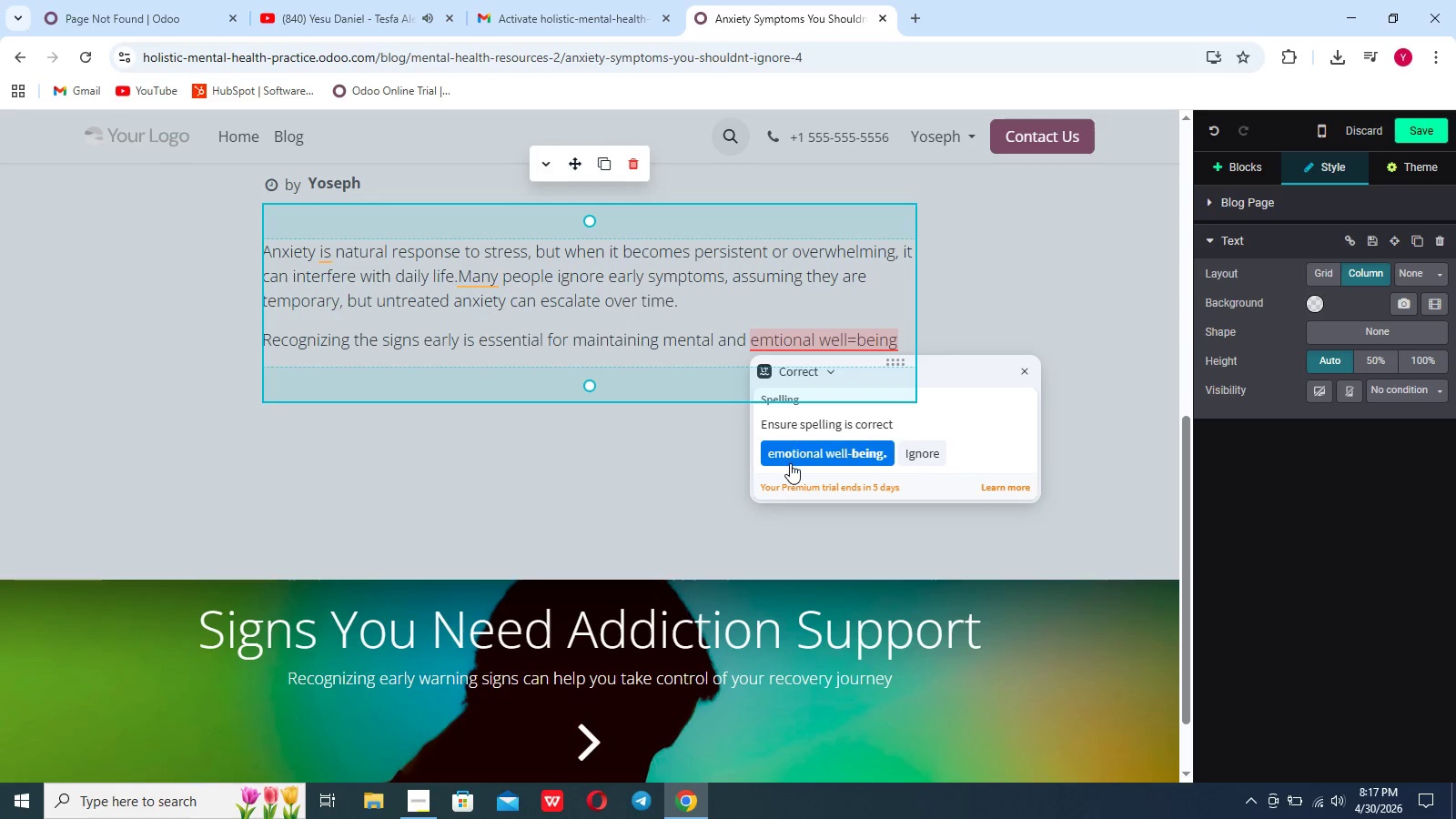 
left_click([790, 463])
 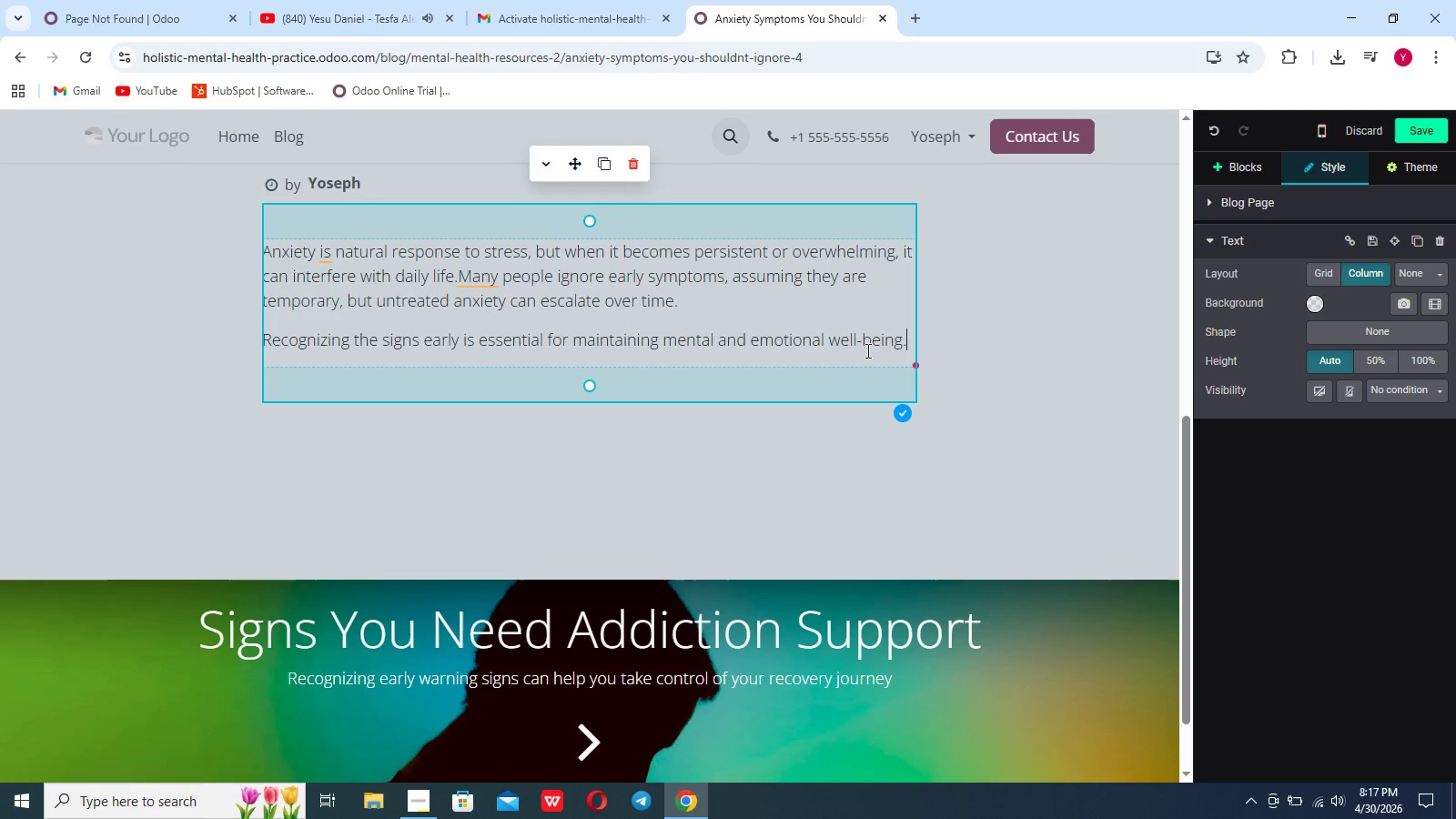 
wait(12.62)
 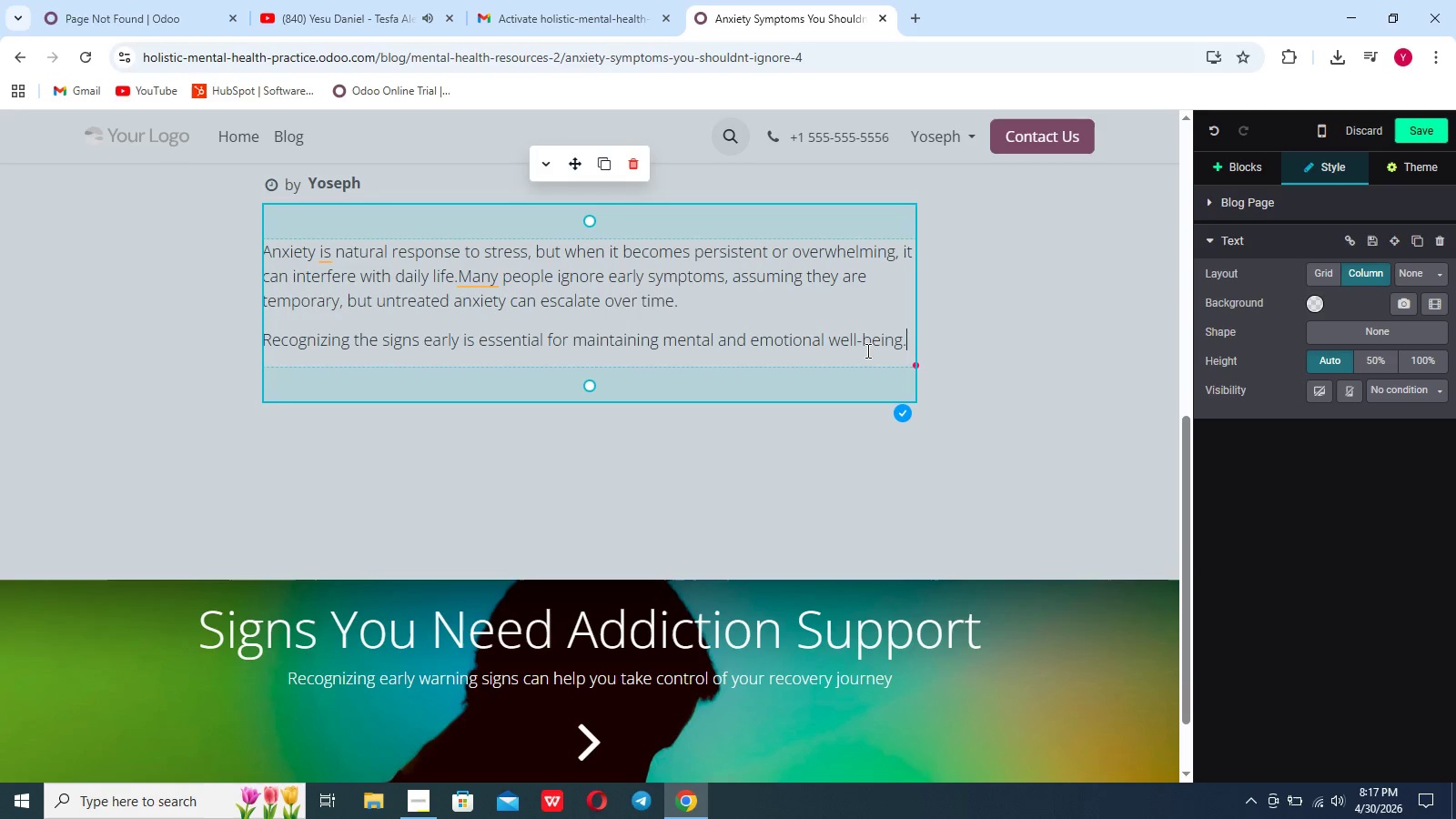 
key(Enter)
 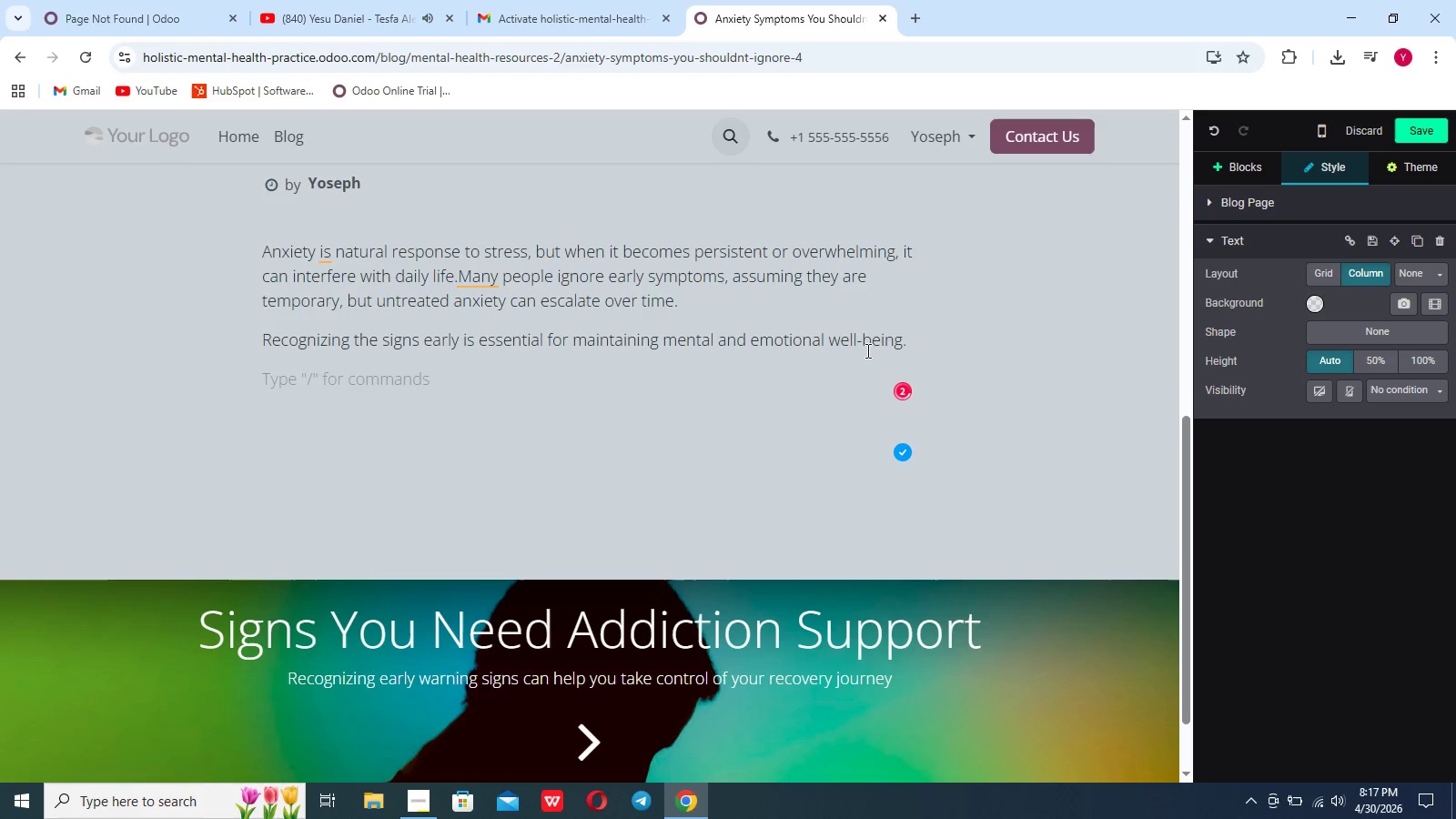 
key(Enter)
 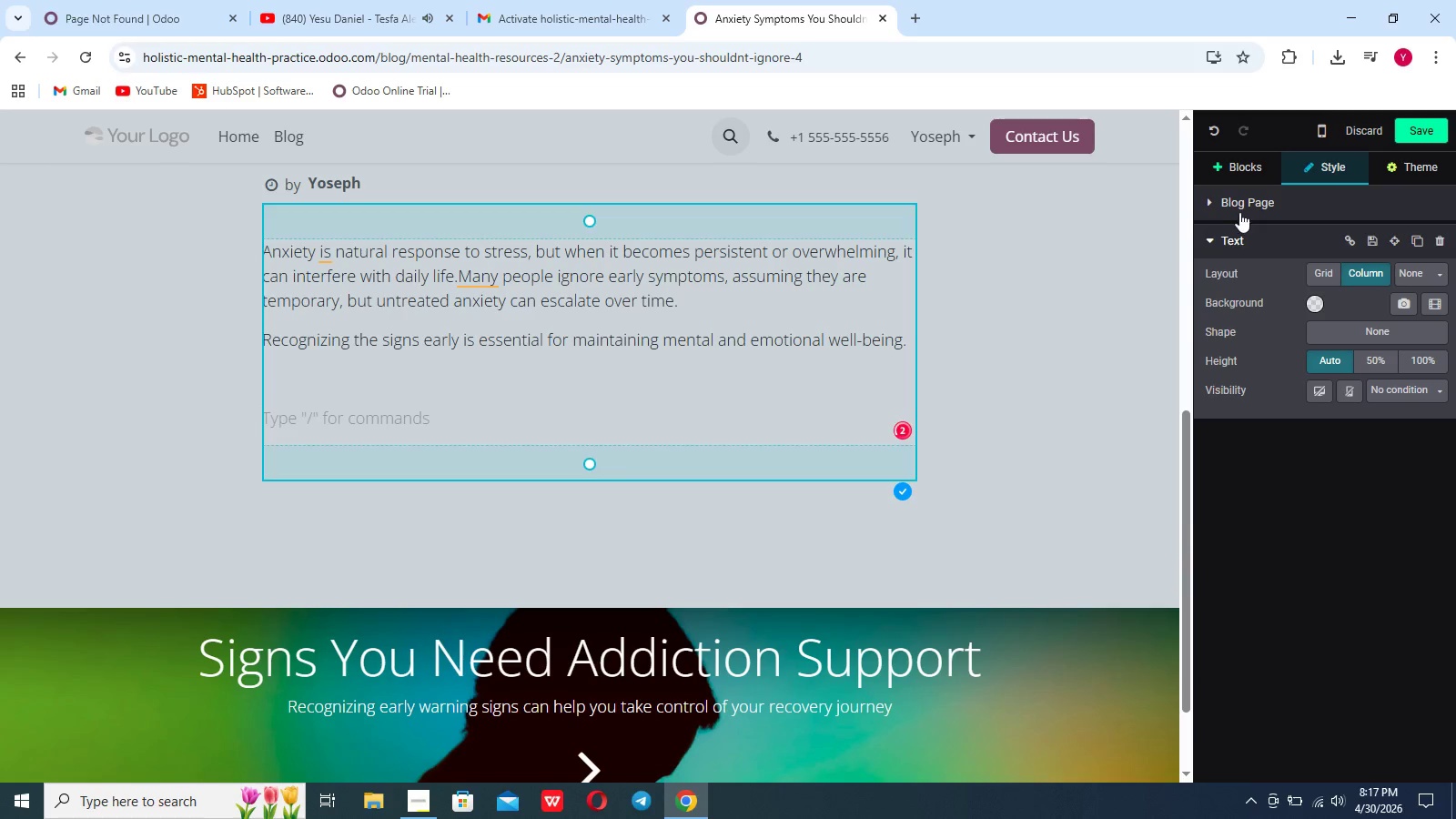 
left_click([1232, 175])
 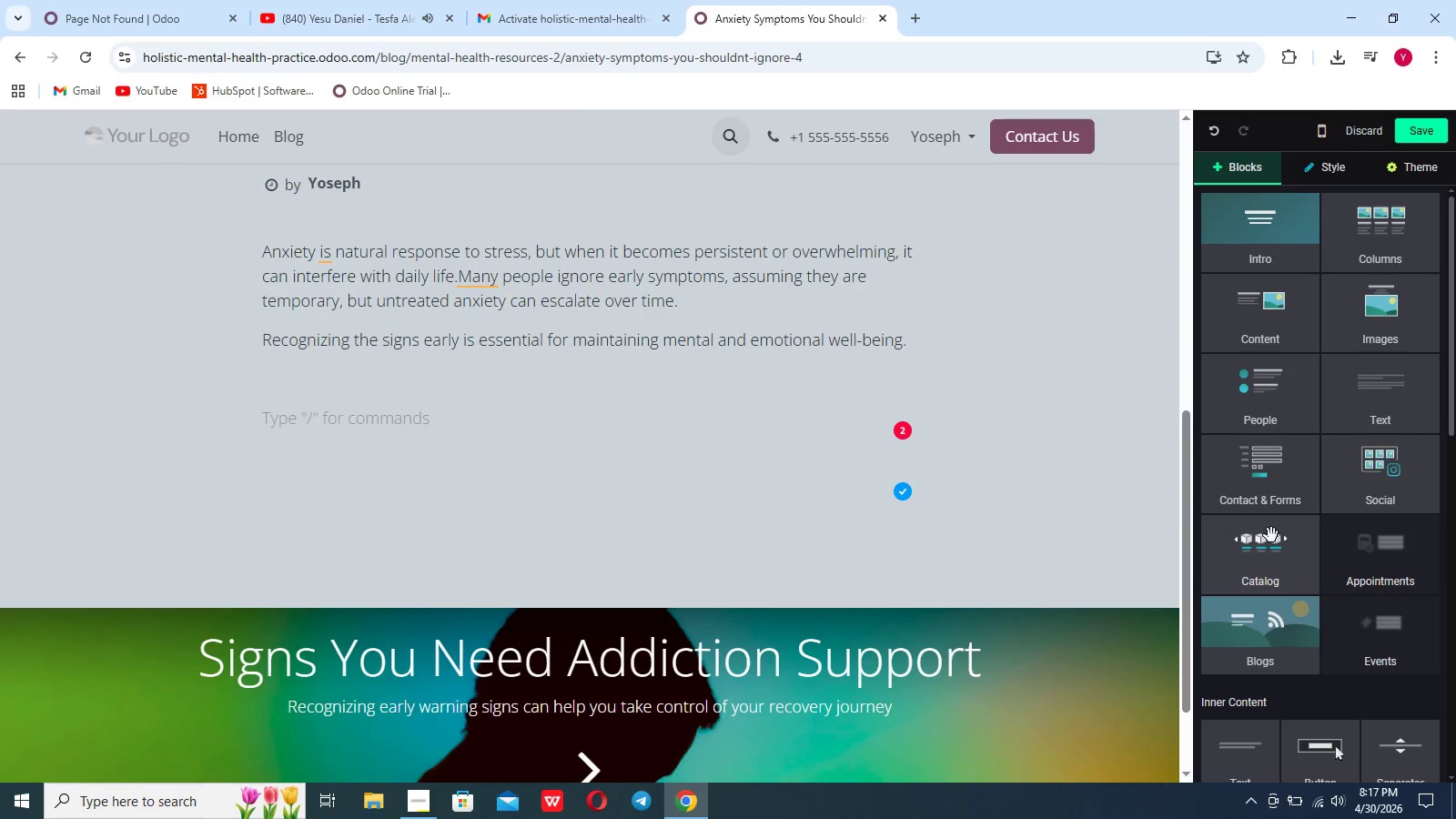 
scroll: coordinate [1271, 535], scroll_direction: down, amount: 9.0
 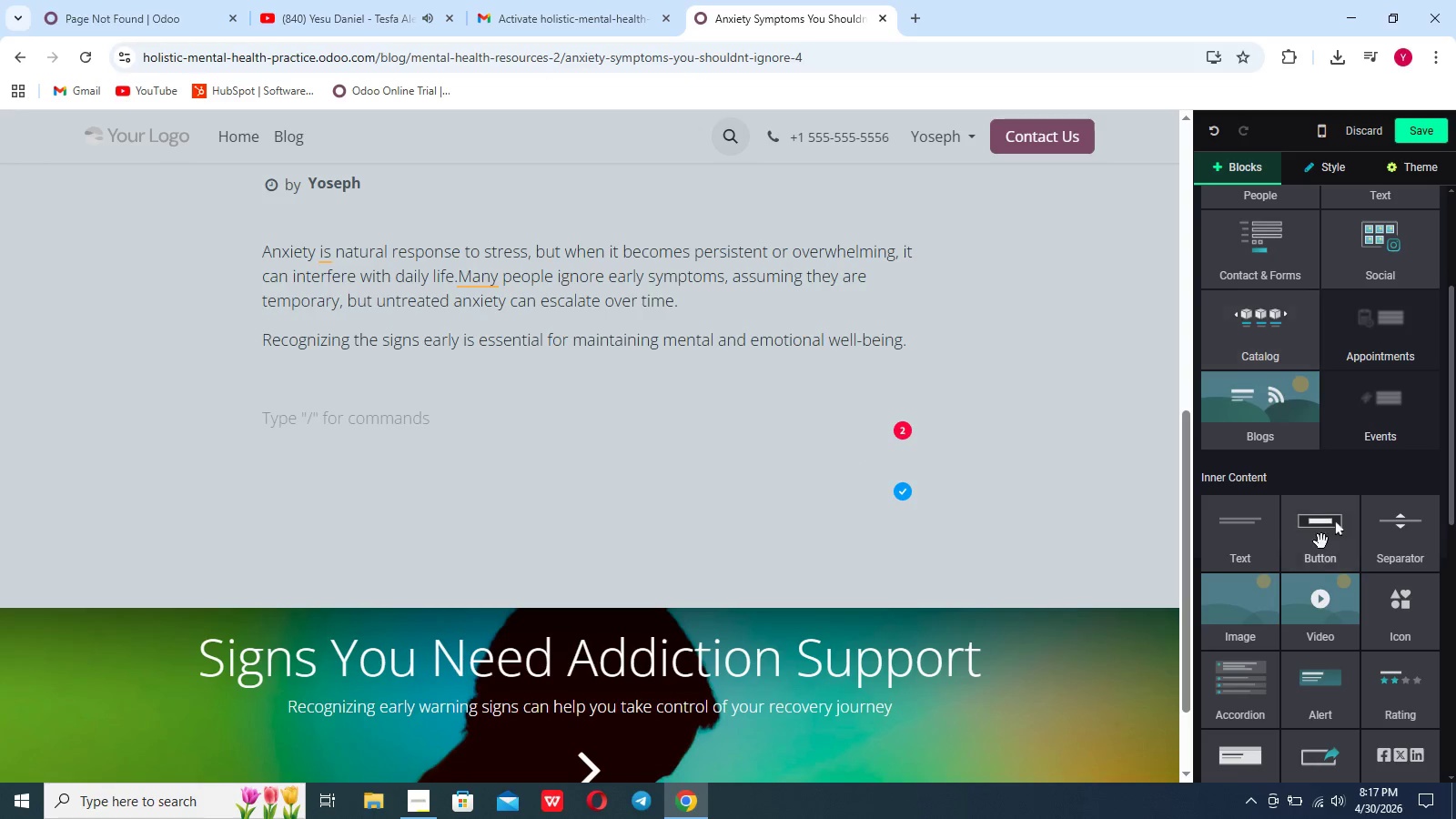 
left_click_drag(start_coordinate=[1321, 542], to_coordinate=[327, 416])
 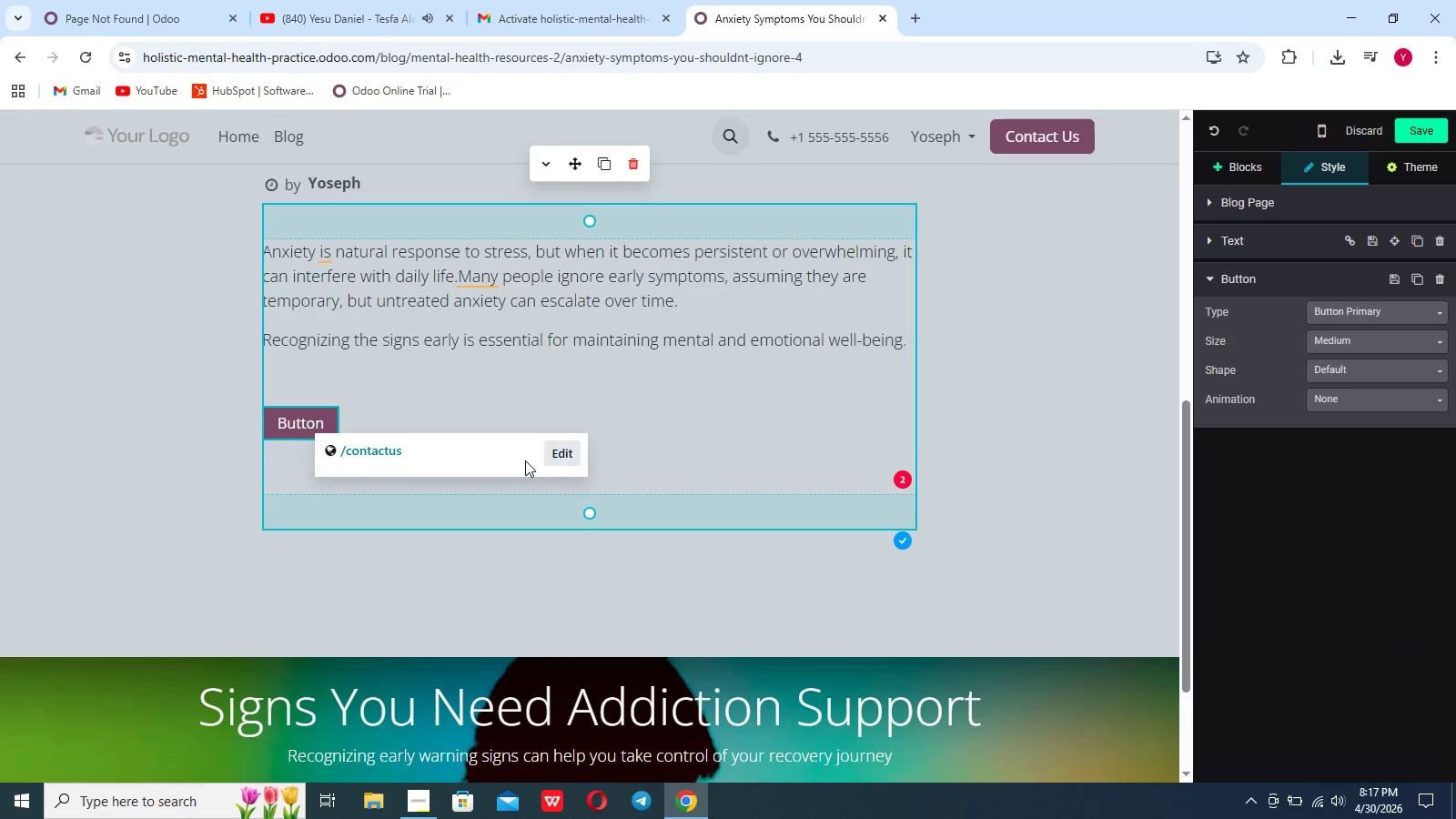 
left_click([563, 457])
 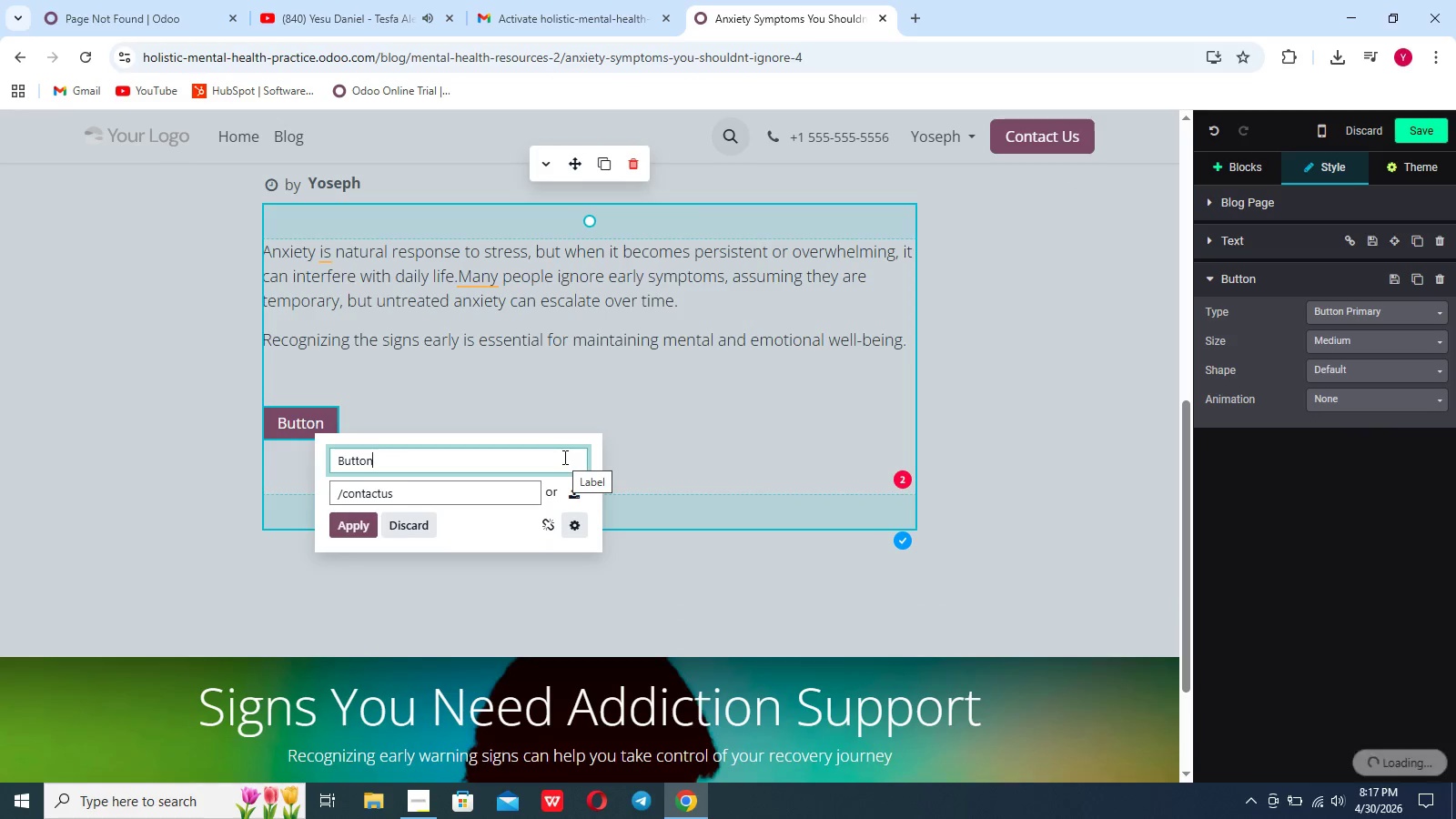 
hold_key(key=Backspace, duration=1.11)
 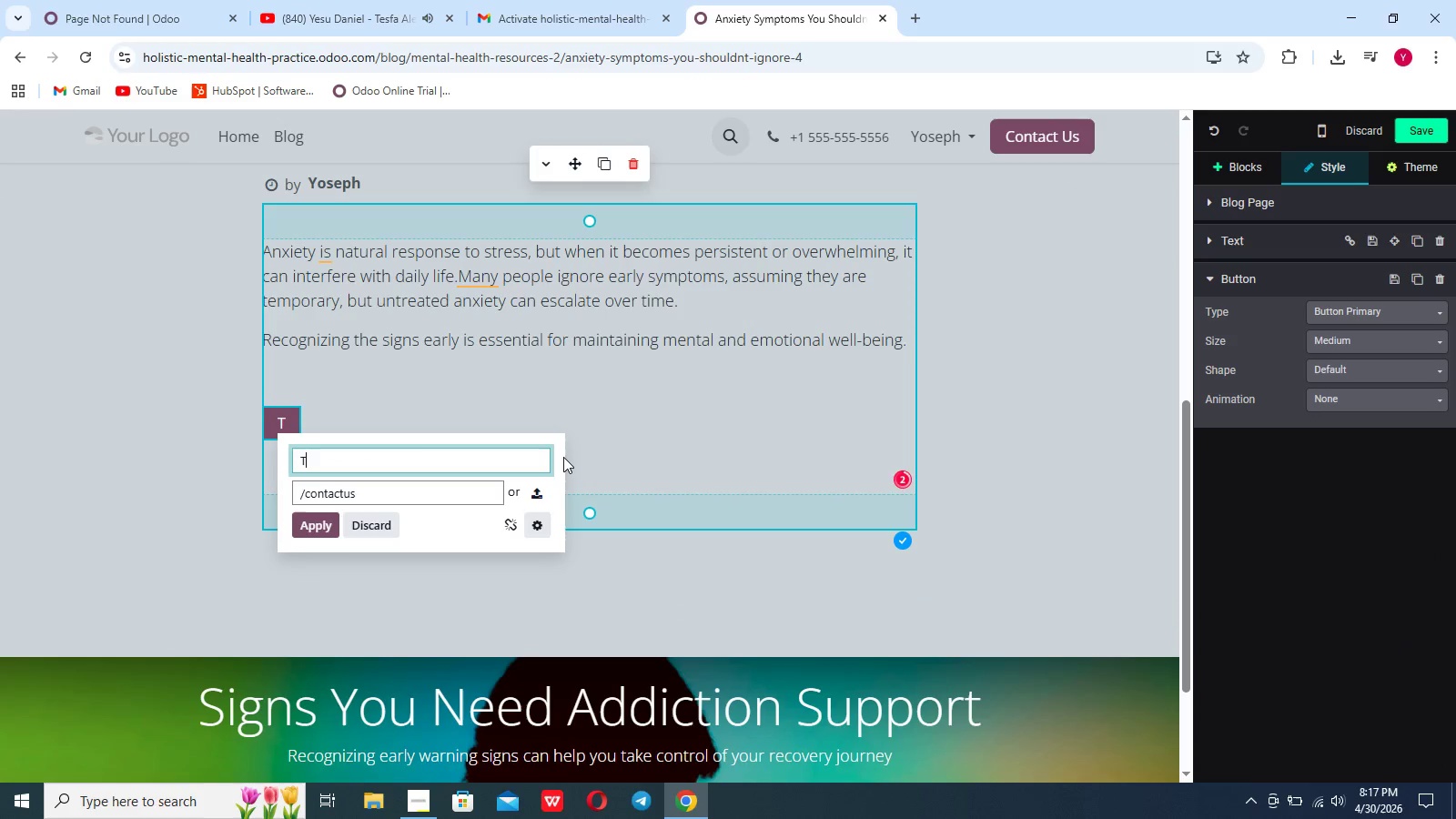 
type(Talk to a Therapist)
 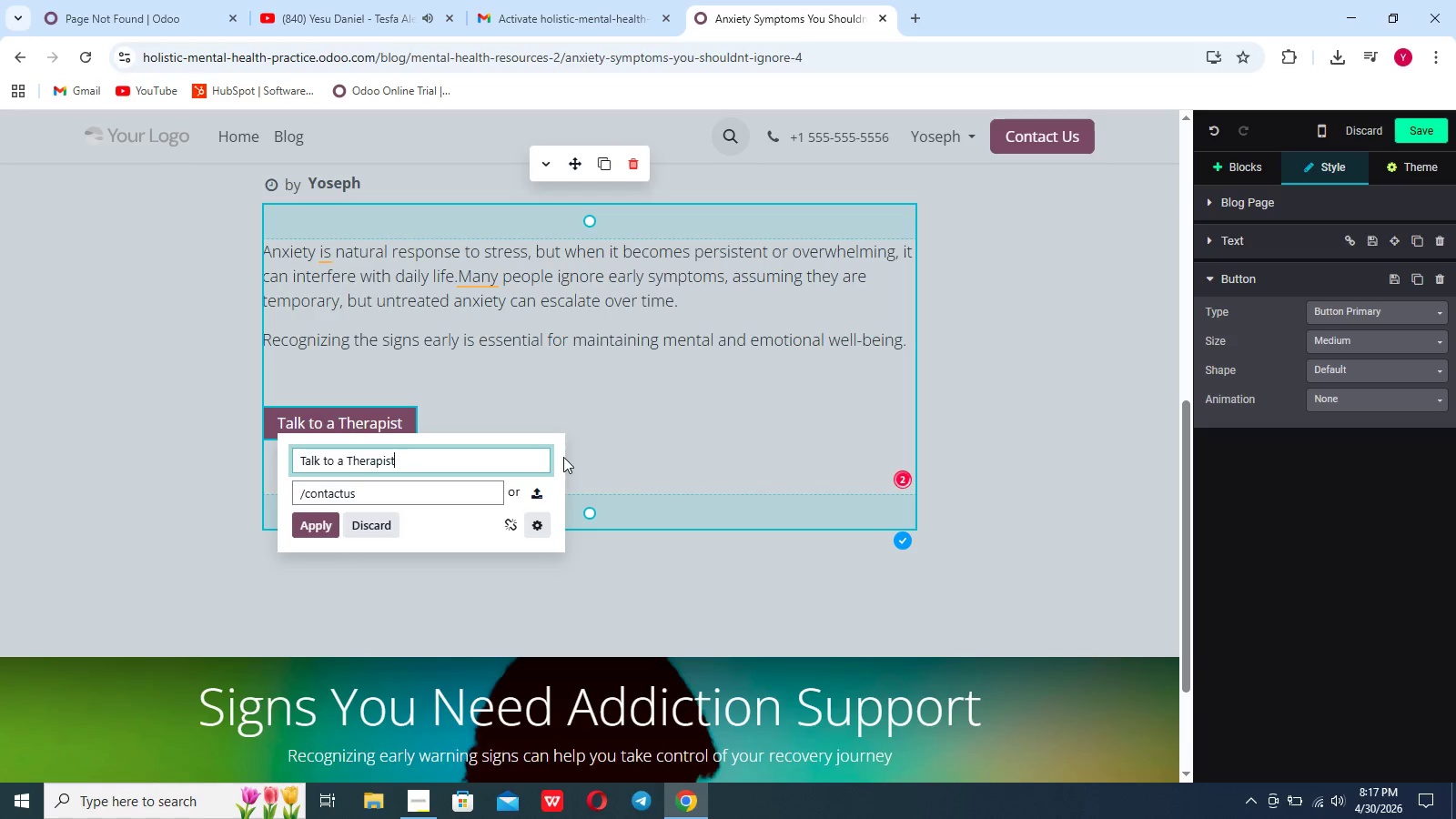 
left_click([315, 530])
 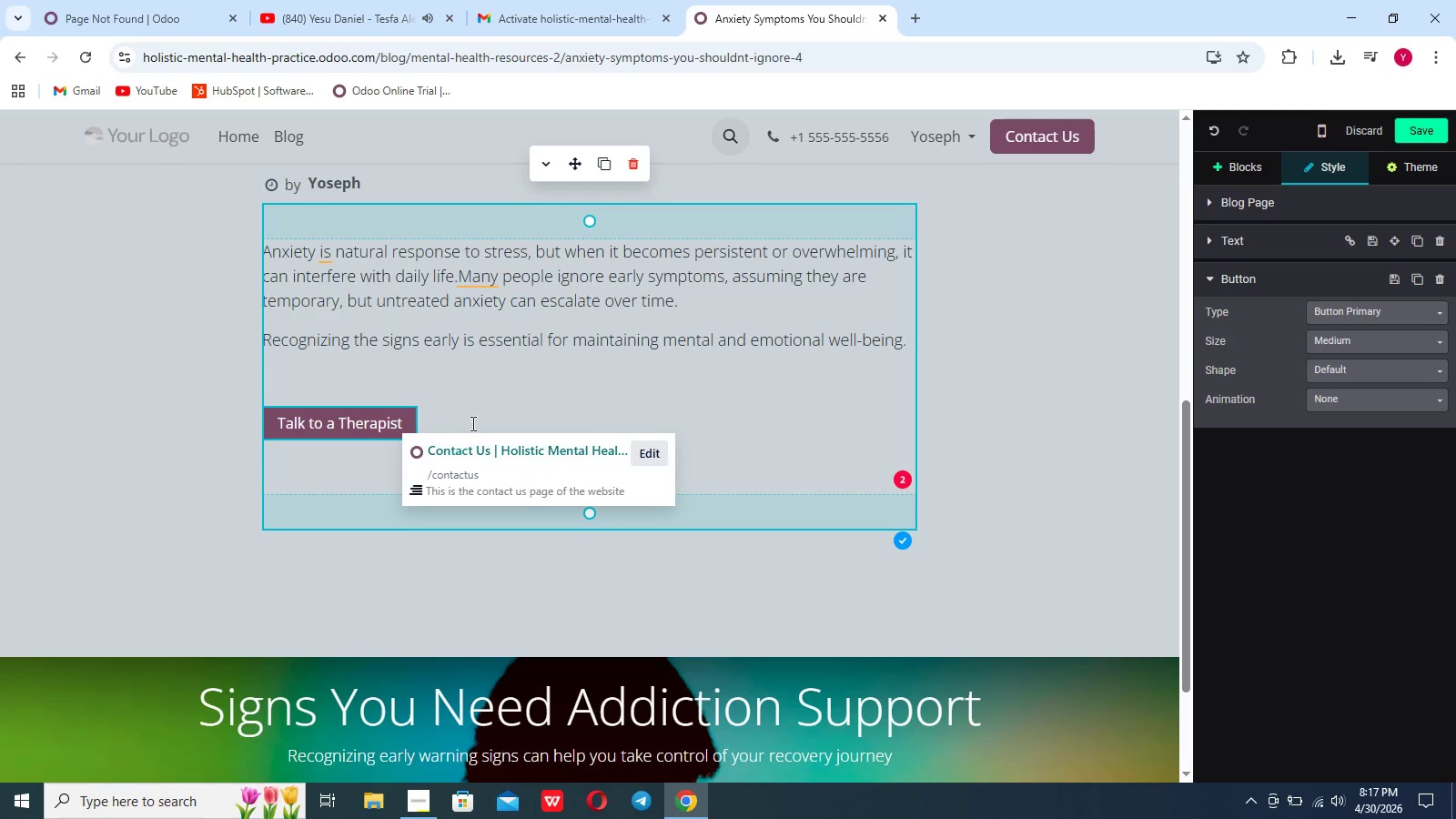 
left_click([472, 421])
 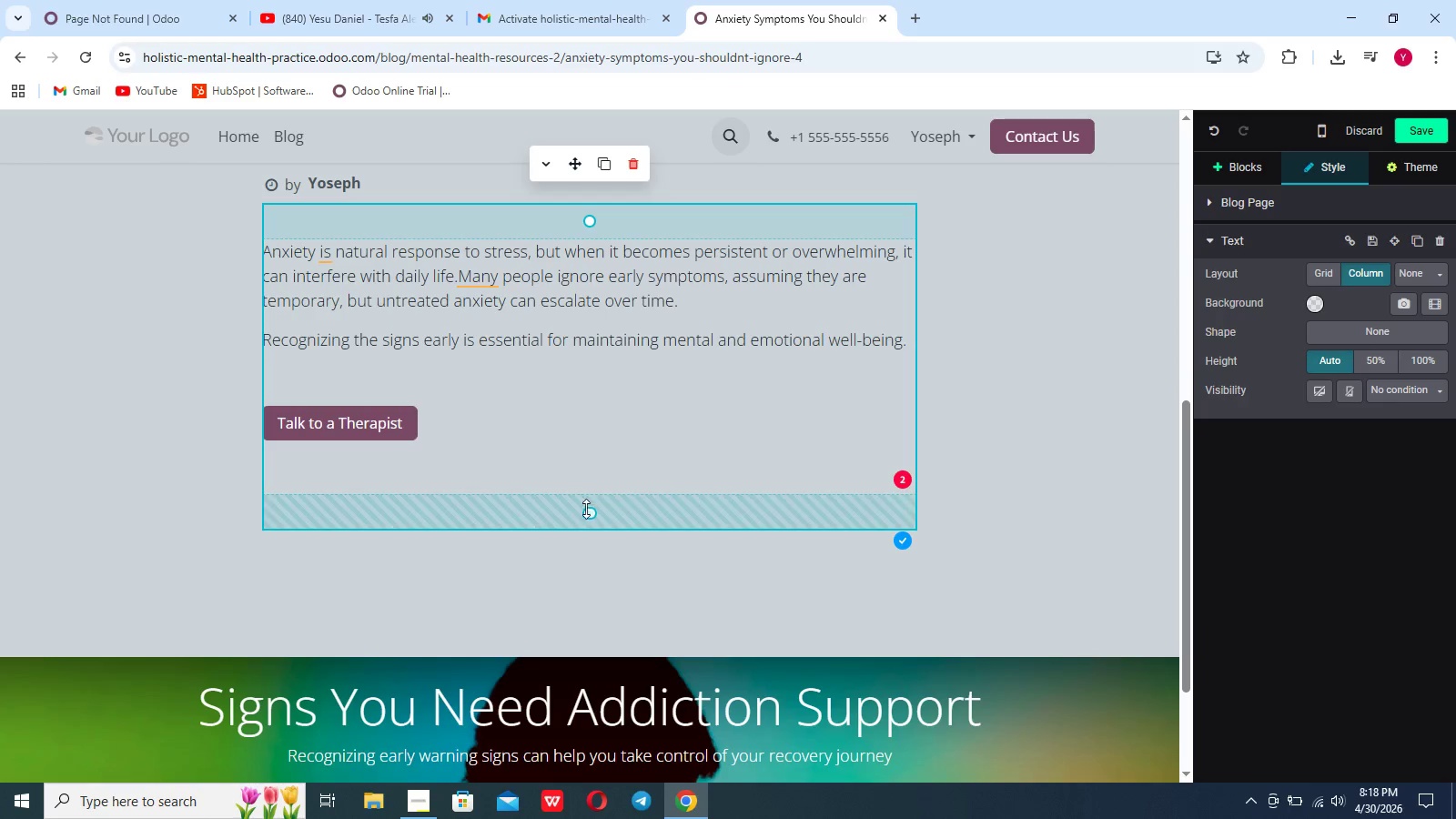 
left_click_drag(start_coordinate=[588, 517], to_coordinate=[591, 429])
 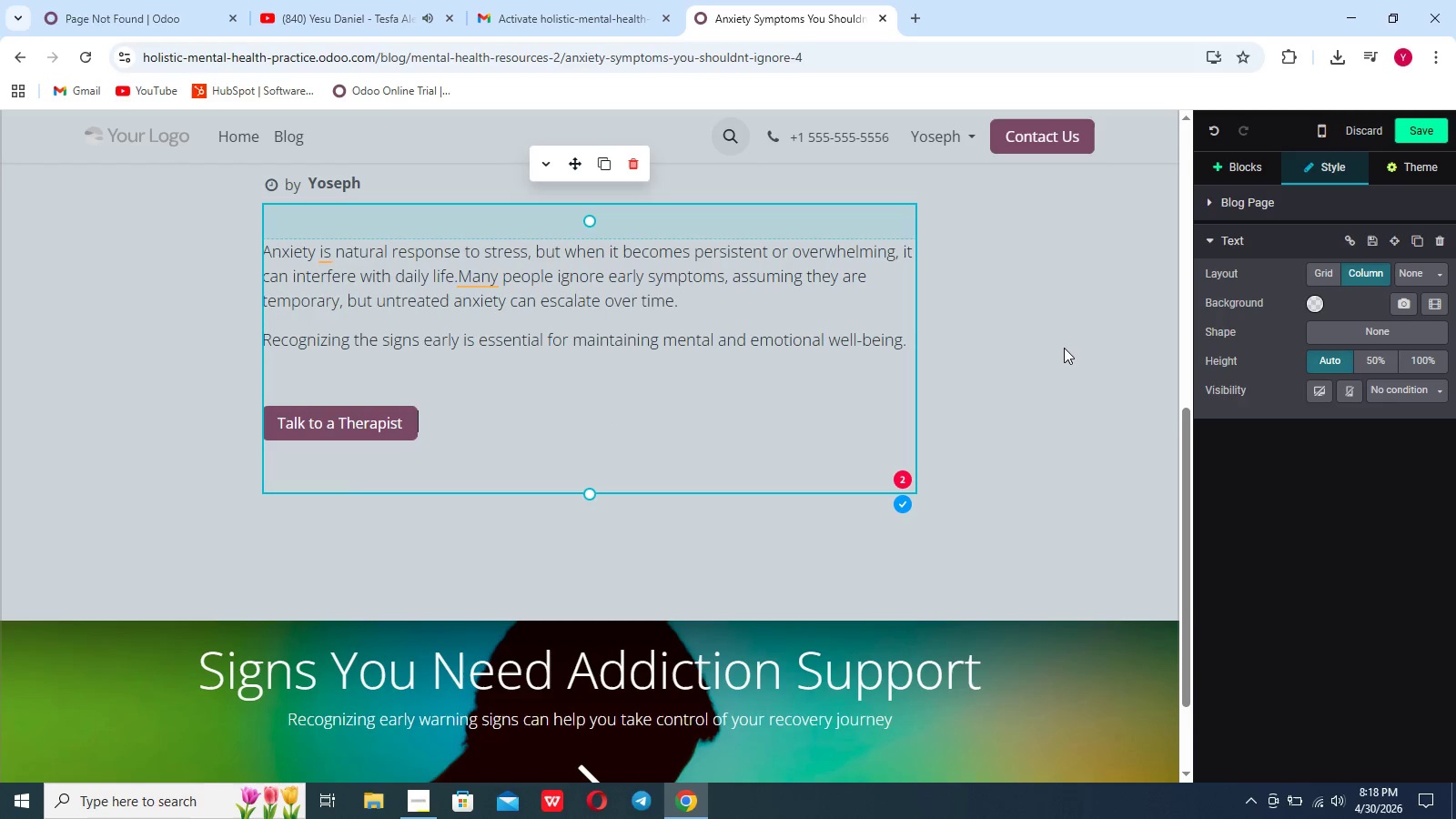 
left_click([1065, 347])
 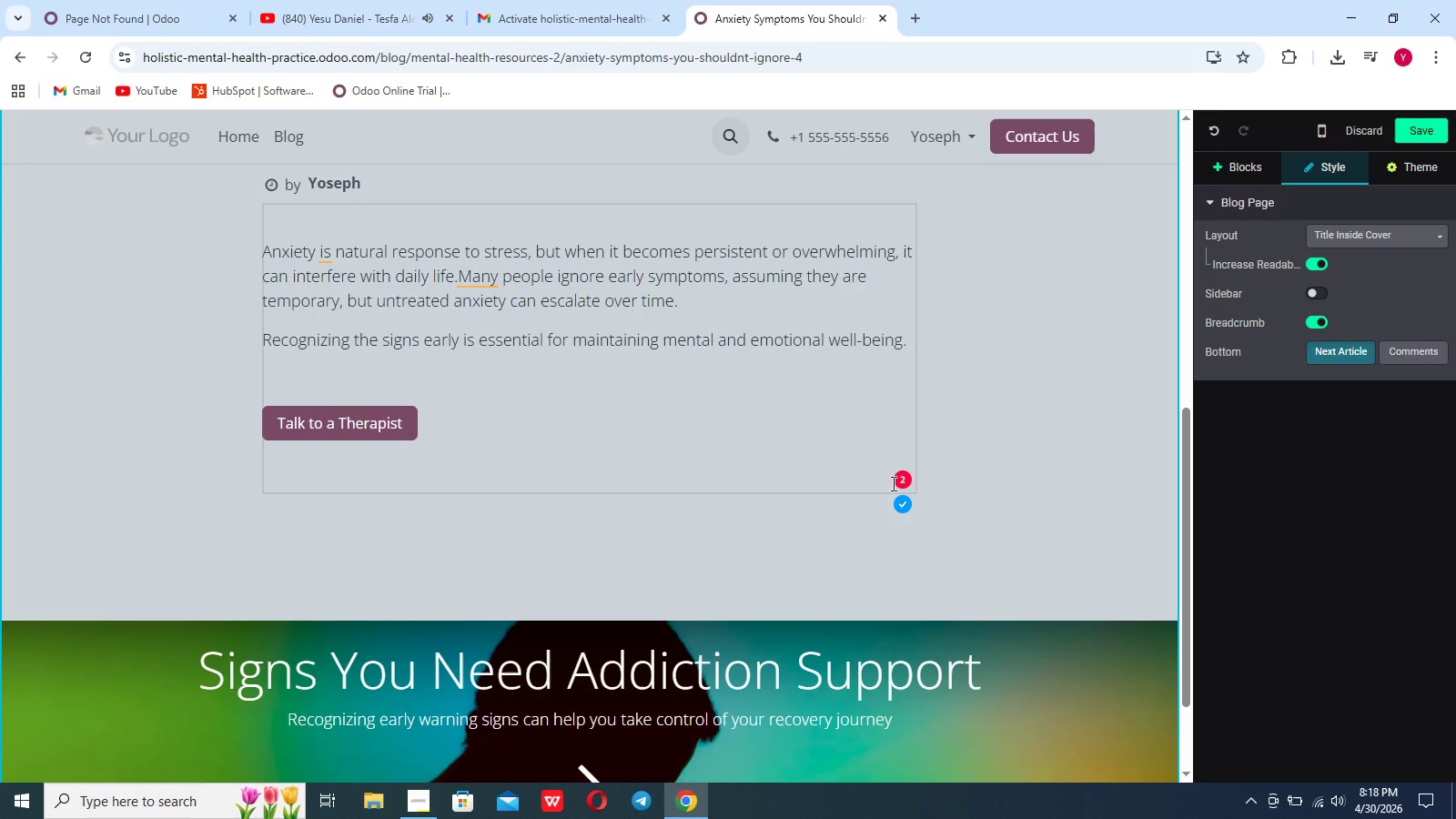 
left_click([899, 480])
 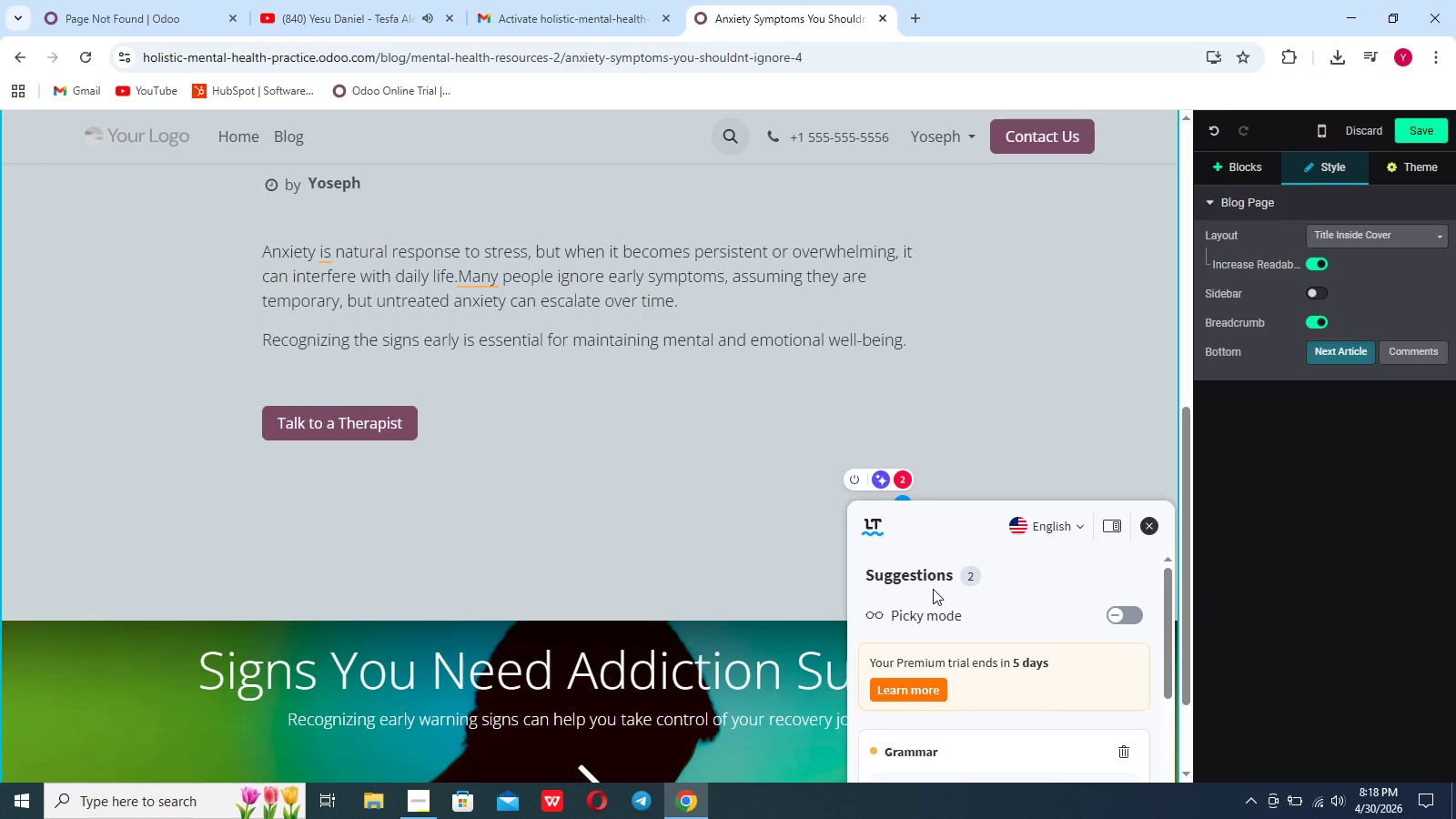 
scroll: coordinate [933, 589], scroll_direction: down, amount: 11.0
 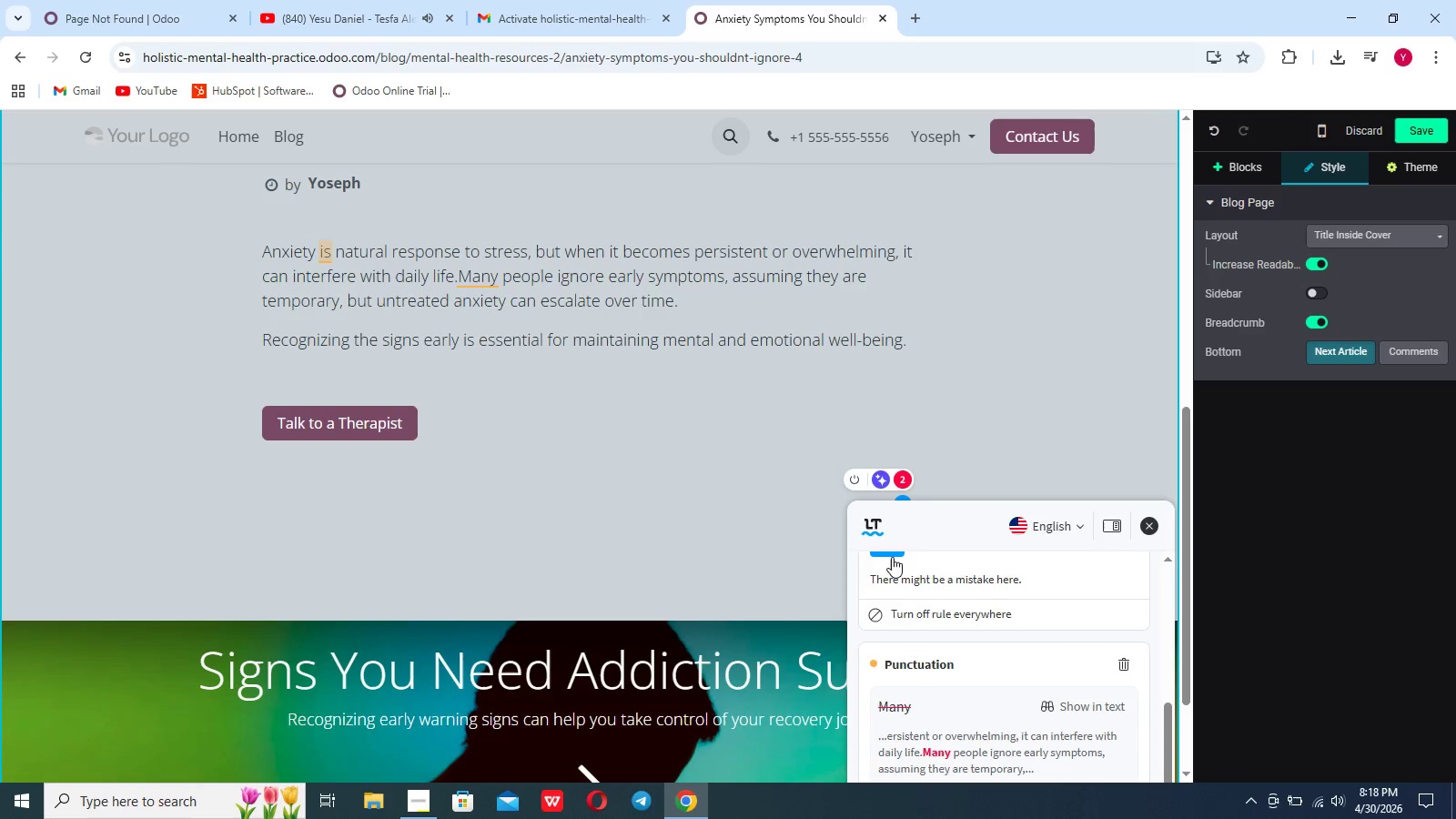 
left_click([892, 554])
 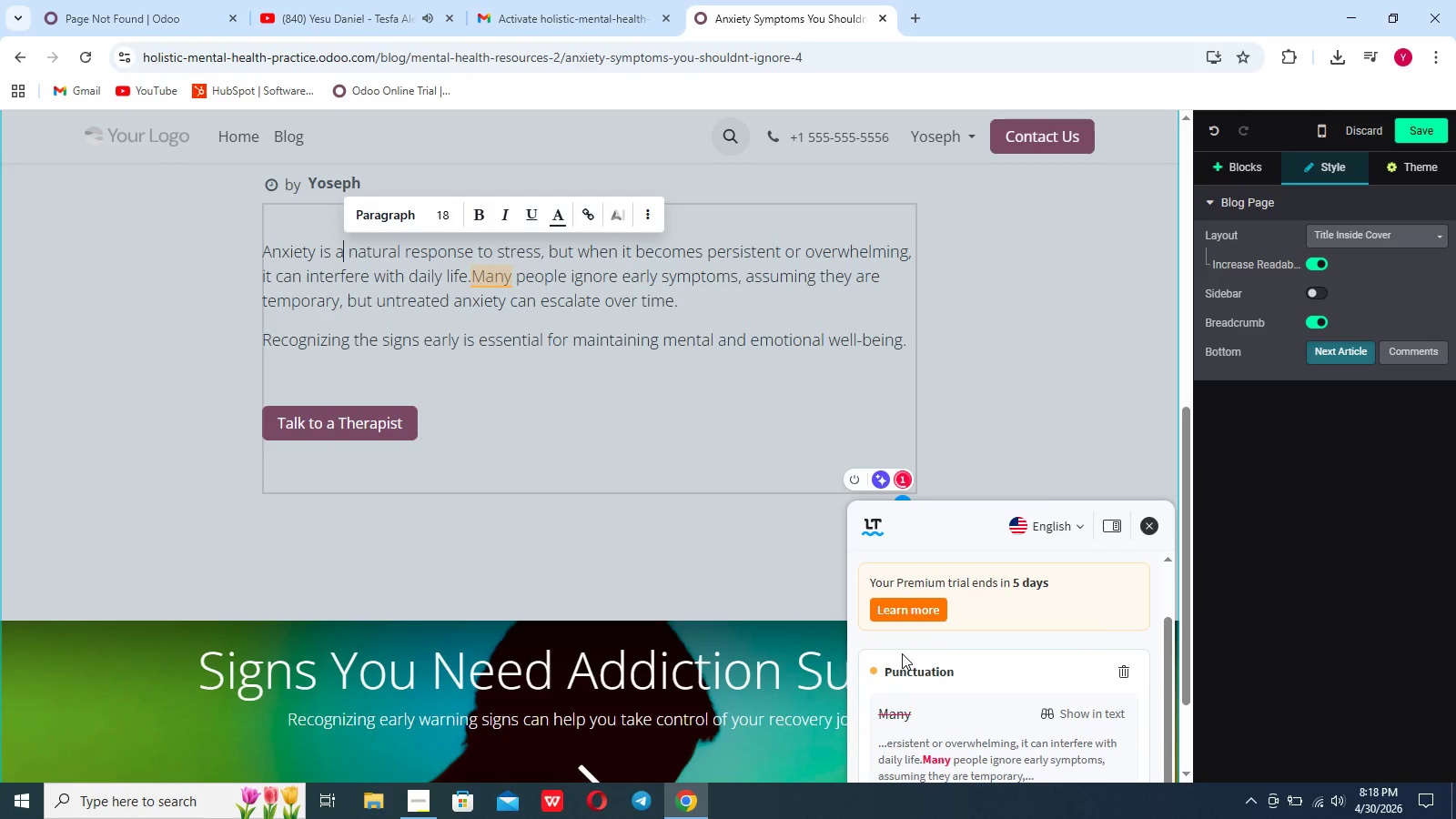 
scroll: coordinate [902, 653], scroll_direction: down, amount: 10.0
 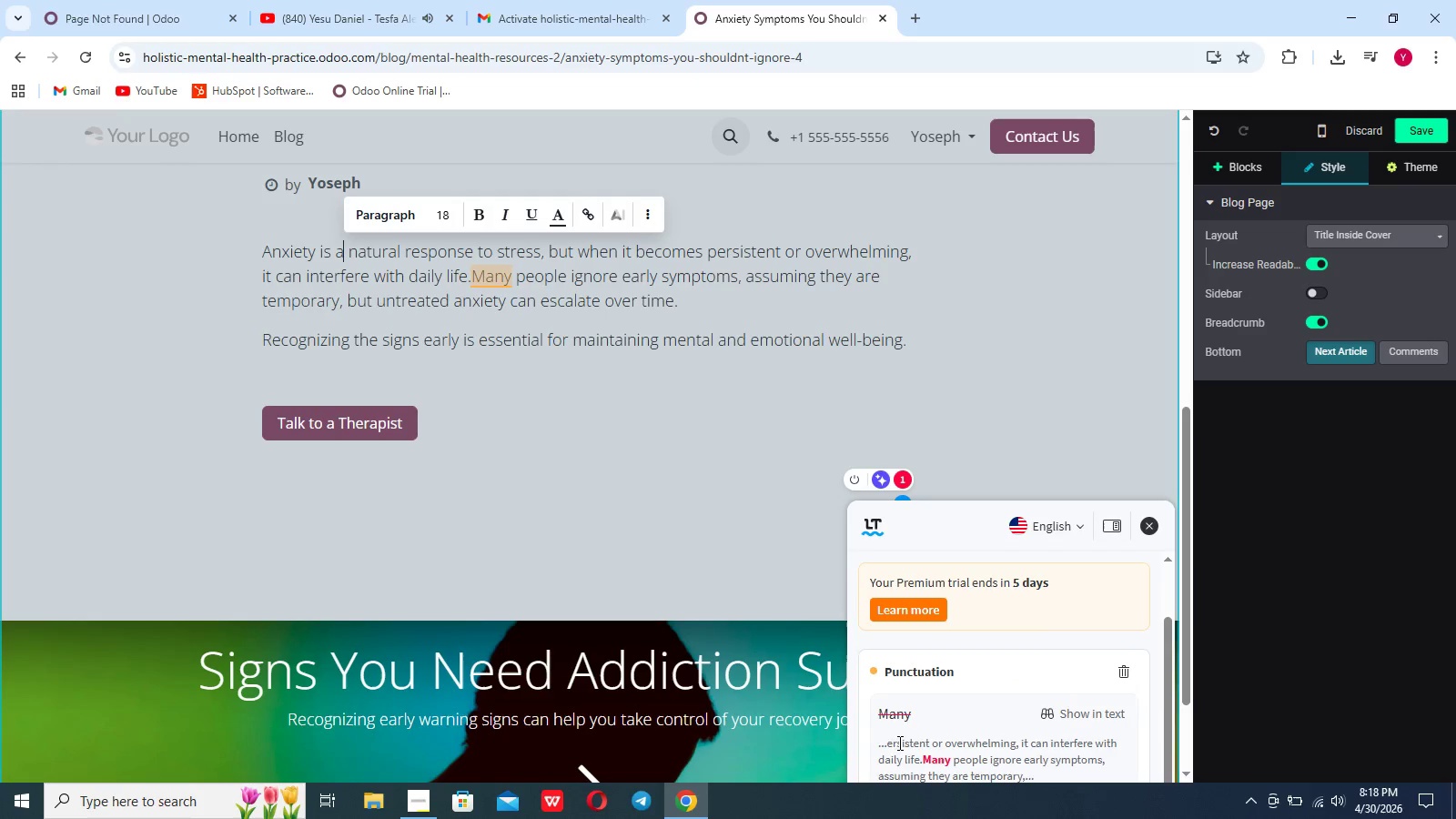 
left_click([897, 745])
 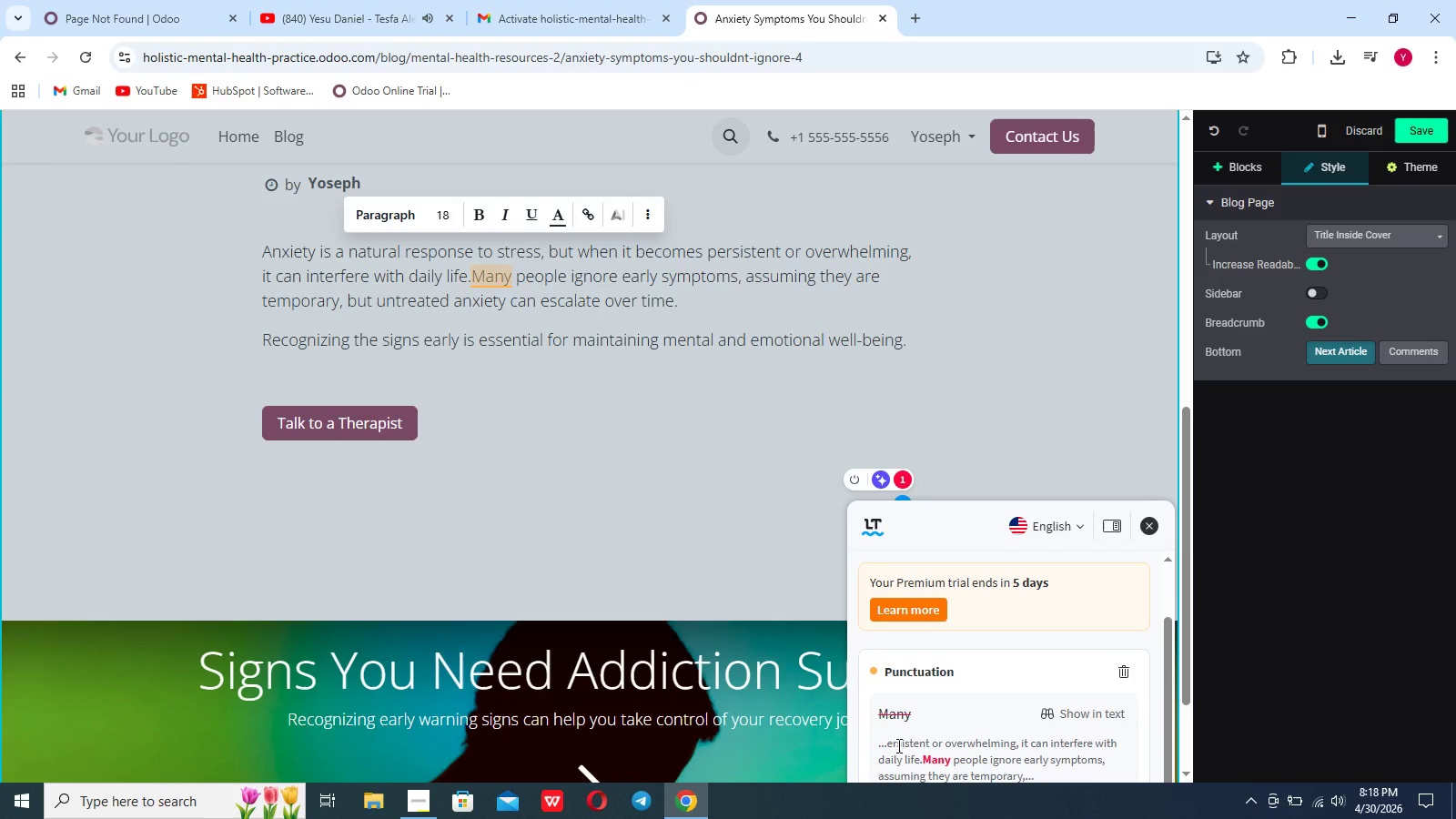 
scroll: coordinate [897, 745], scroll_direction: down, amount: 3.0
 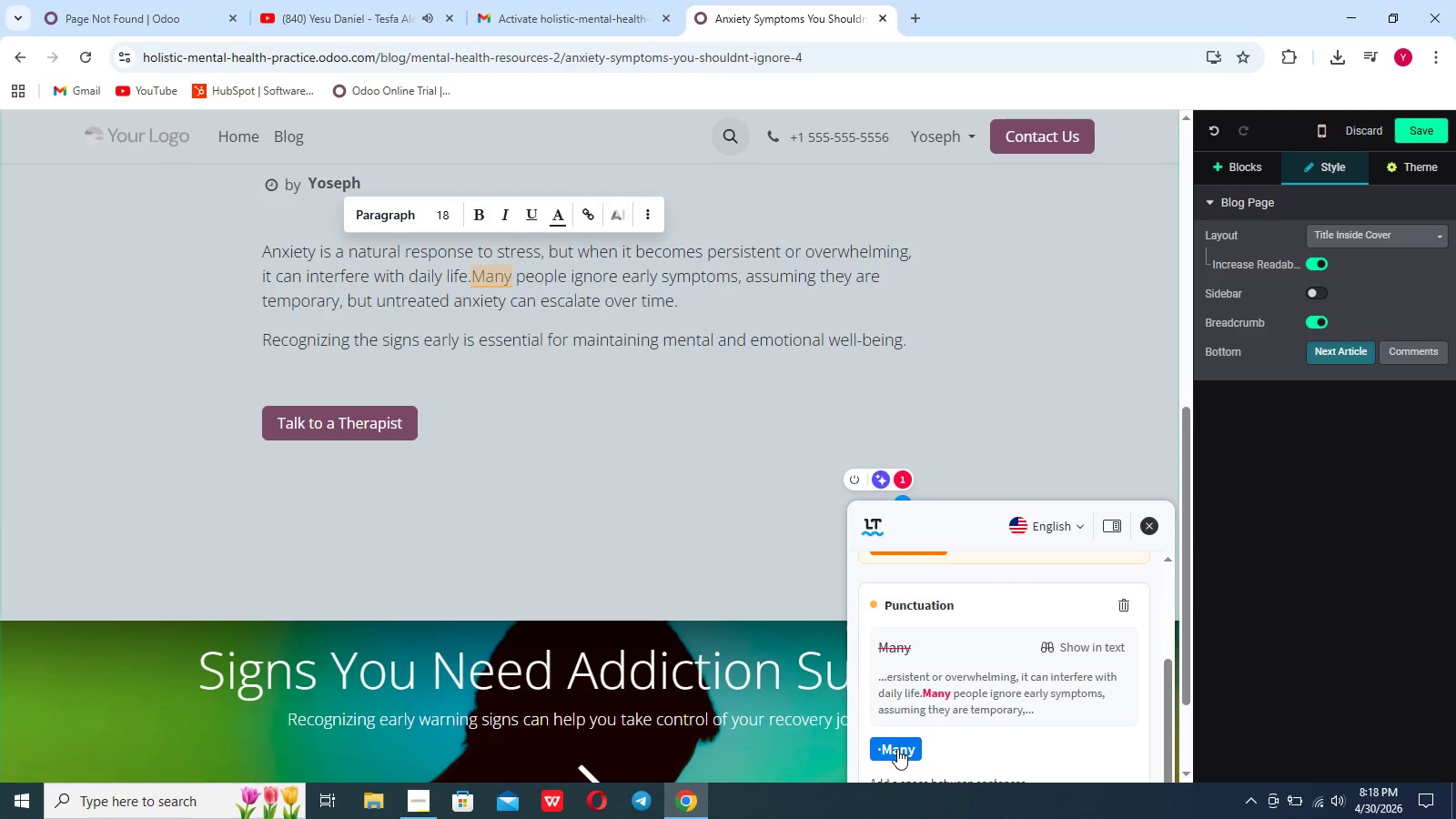 
left_click([897, 749])
 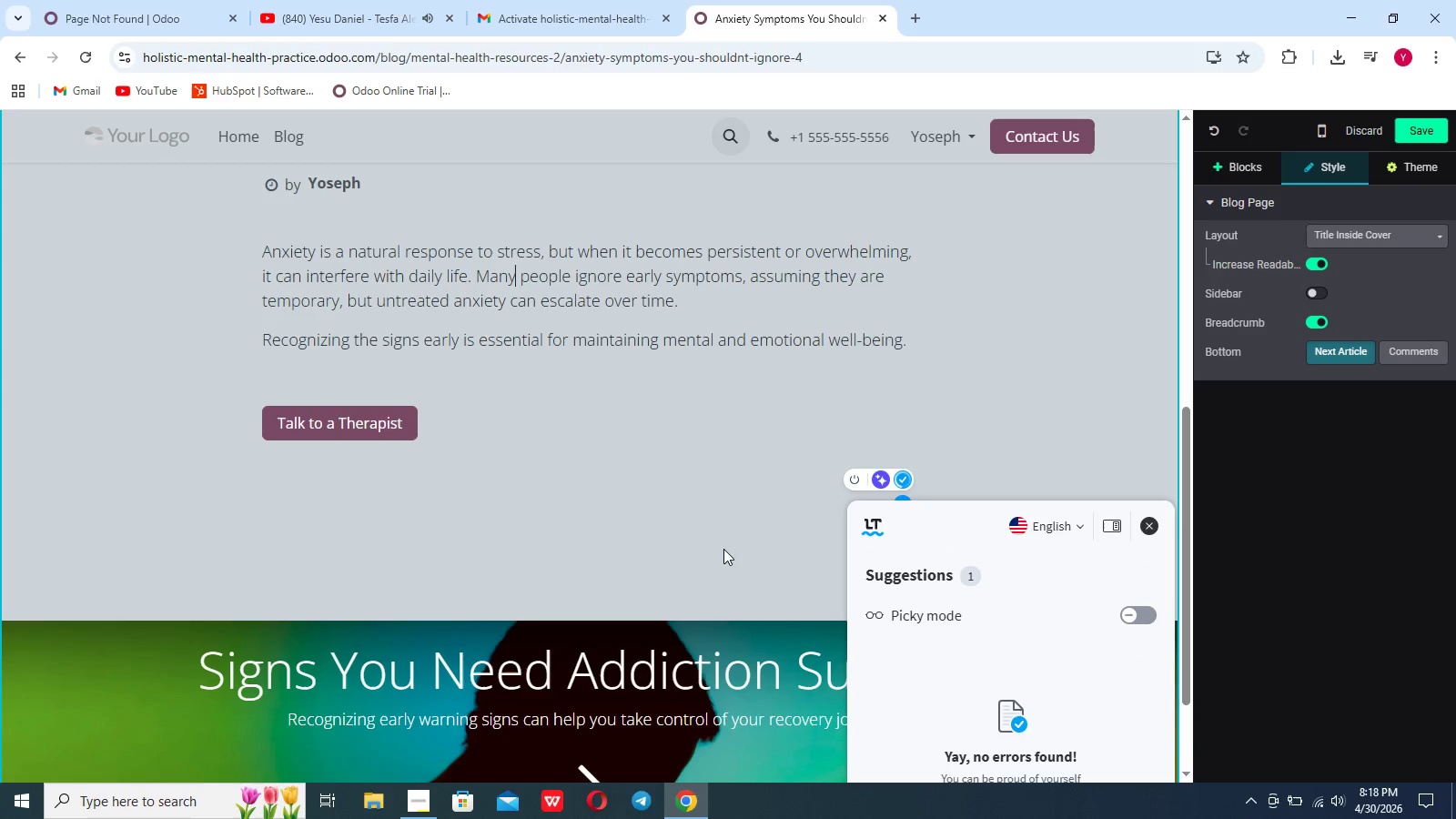 
left_click([709, 531])
 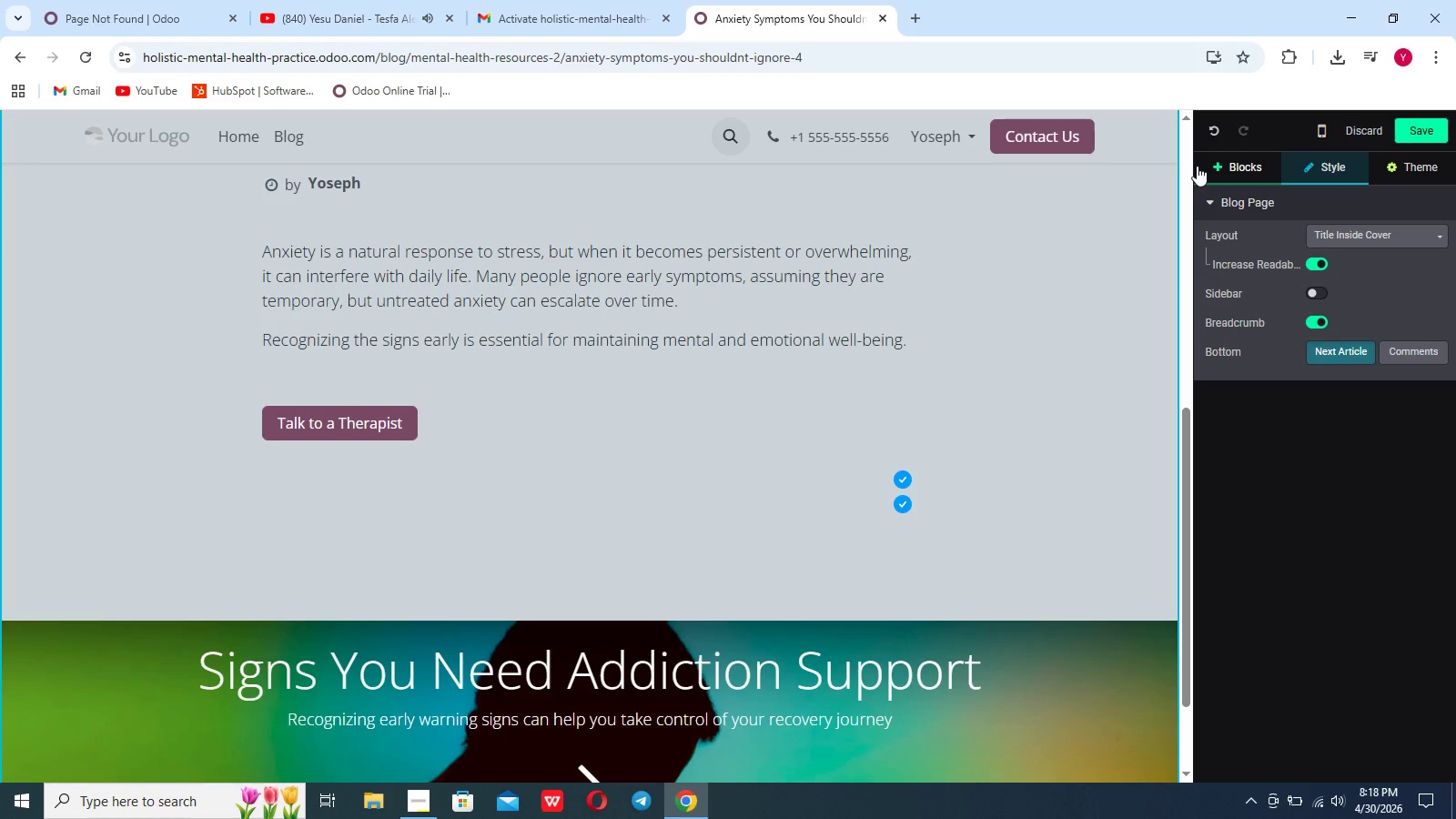 
left_click([1210, 160])
 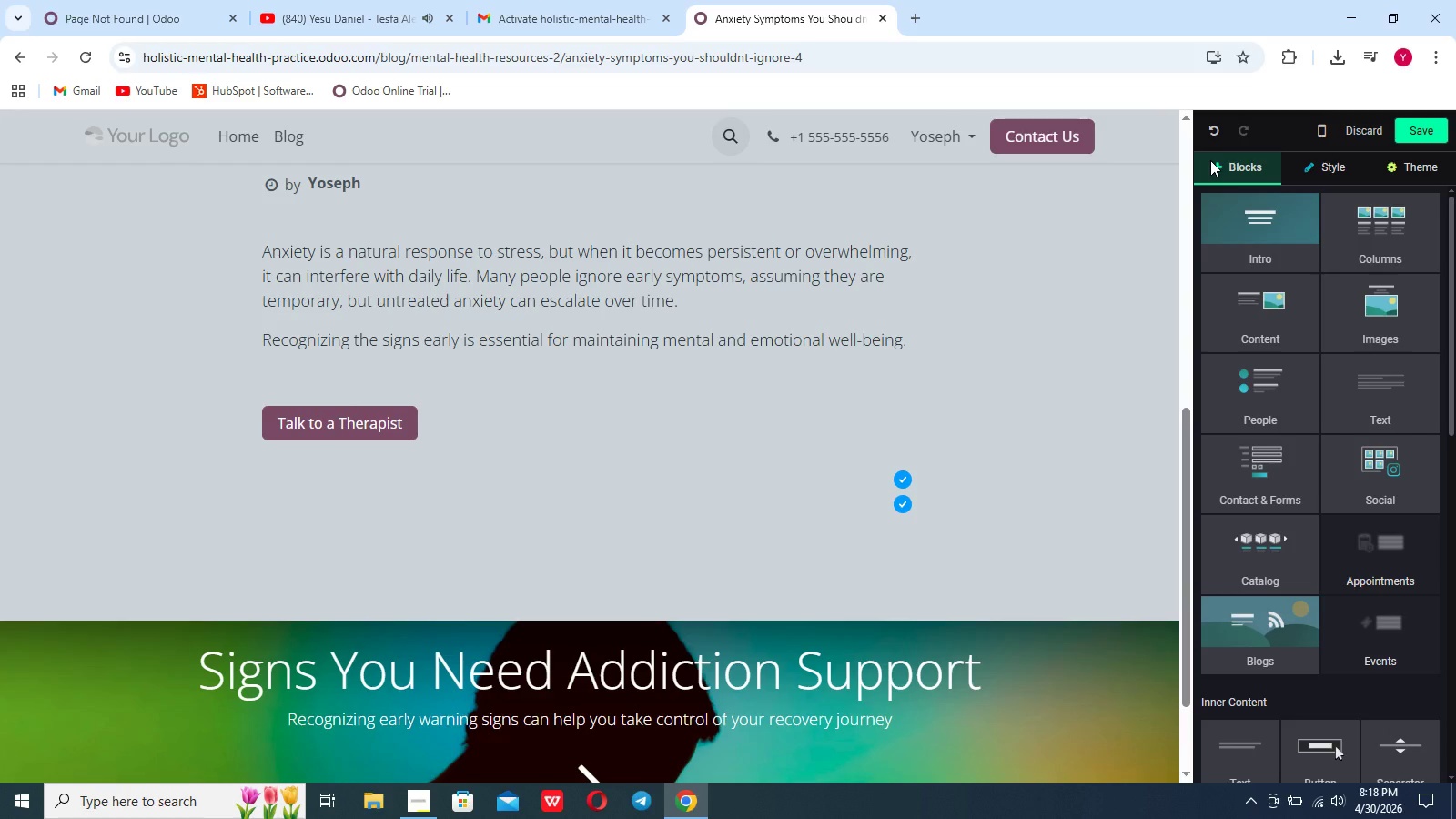 
left_click([1279, 318])
 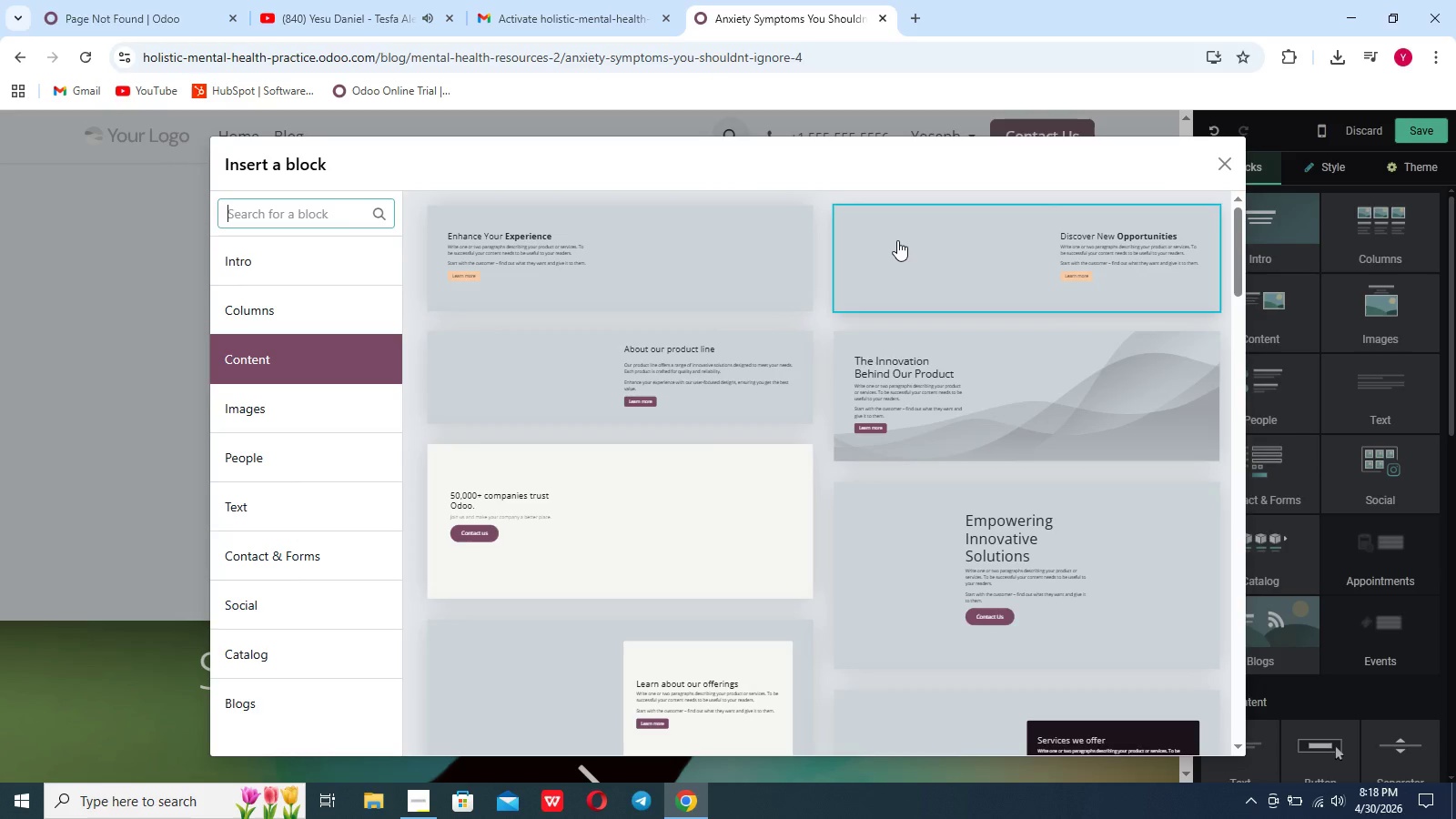 
left_click([890, 252])
 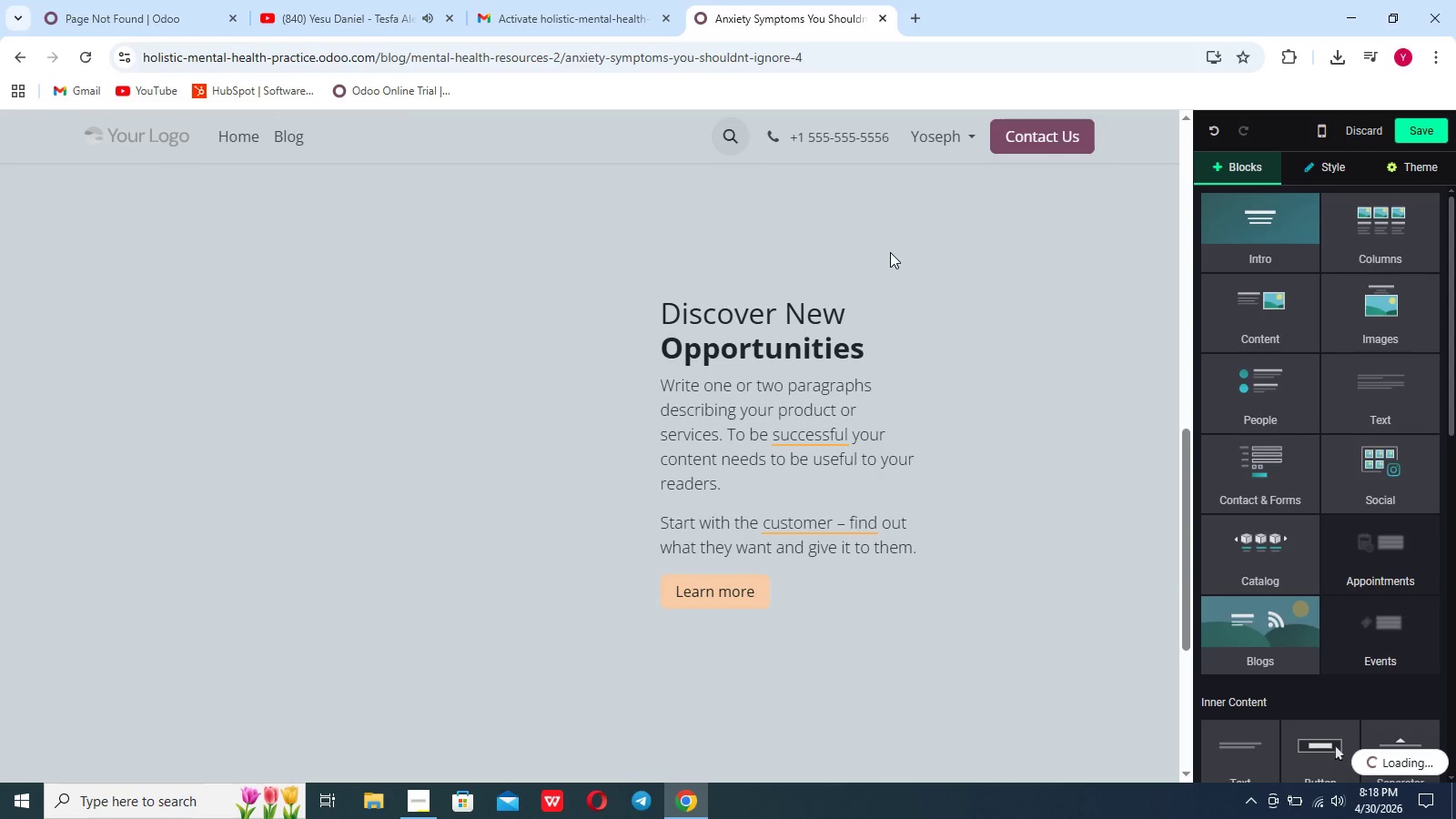 
wait(8.56)
 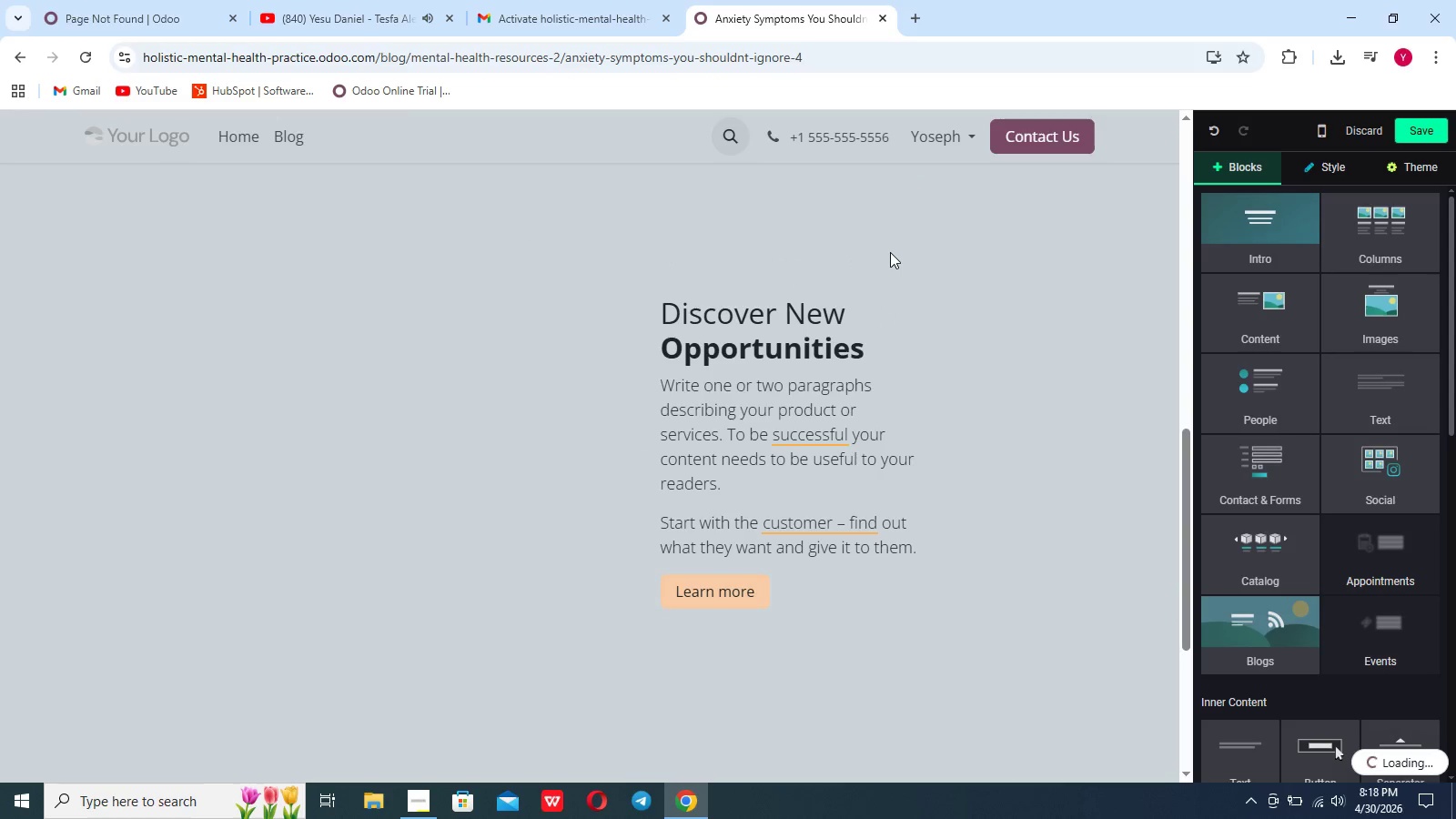 
left_click_drag(start_coordinate=[779, 603], to_coordinate=[675, 305])
 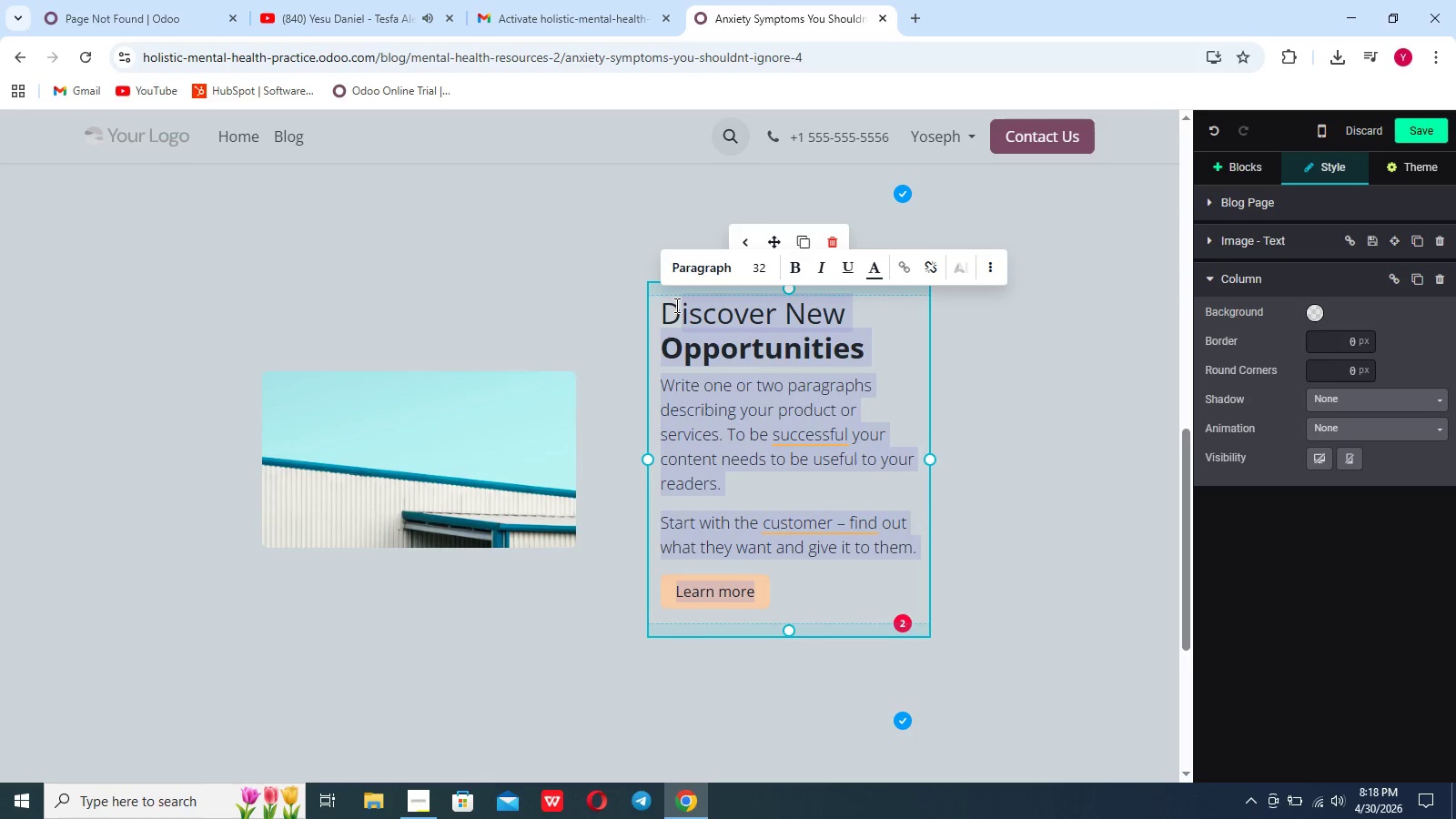 
key(Backspace)
key(Backspace)
type(Common )
 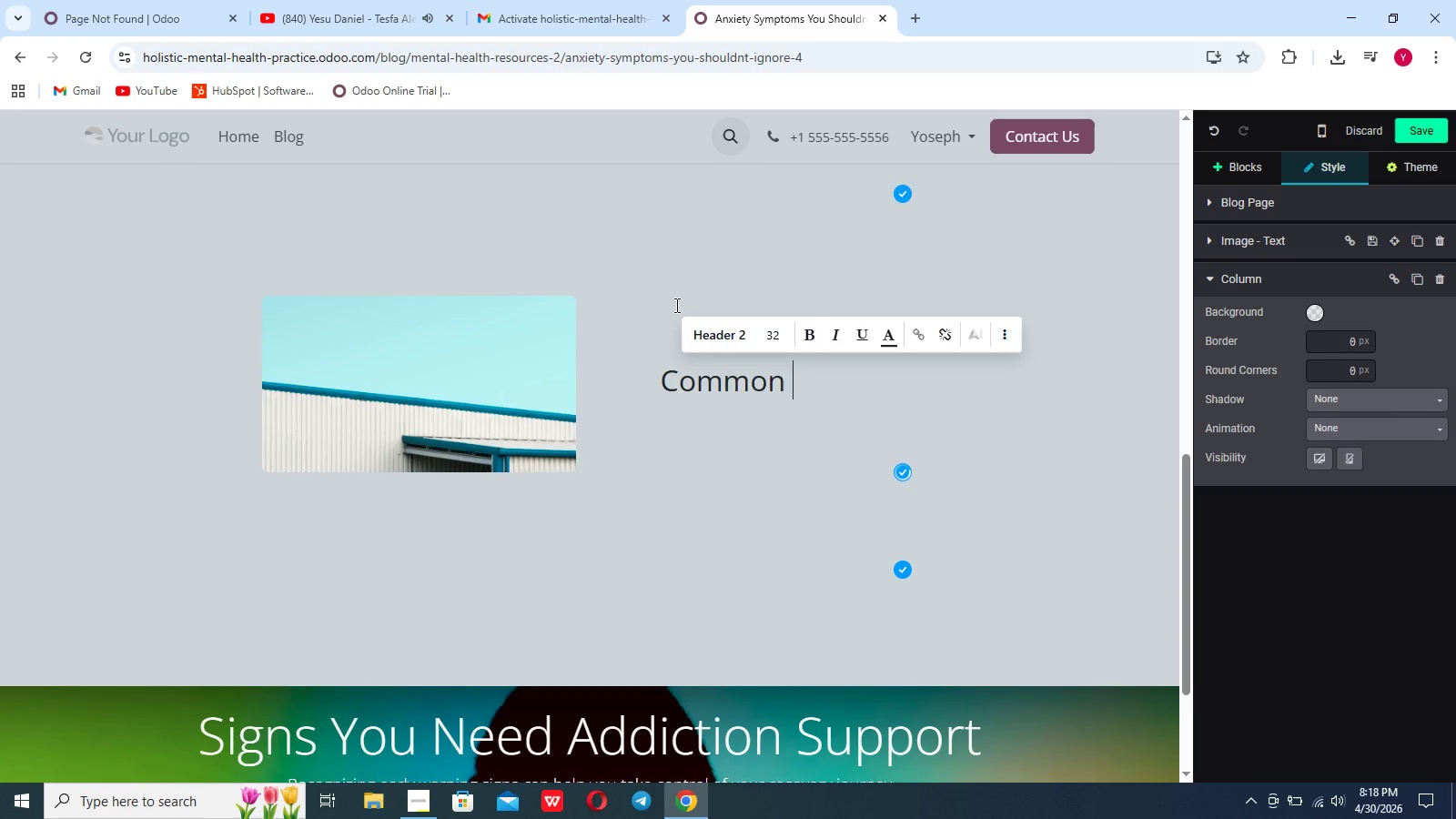 
type(wrry of Anxiety)
 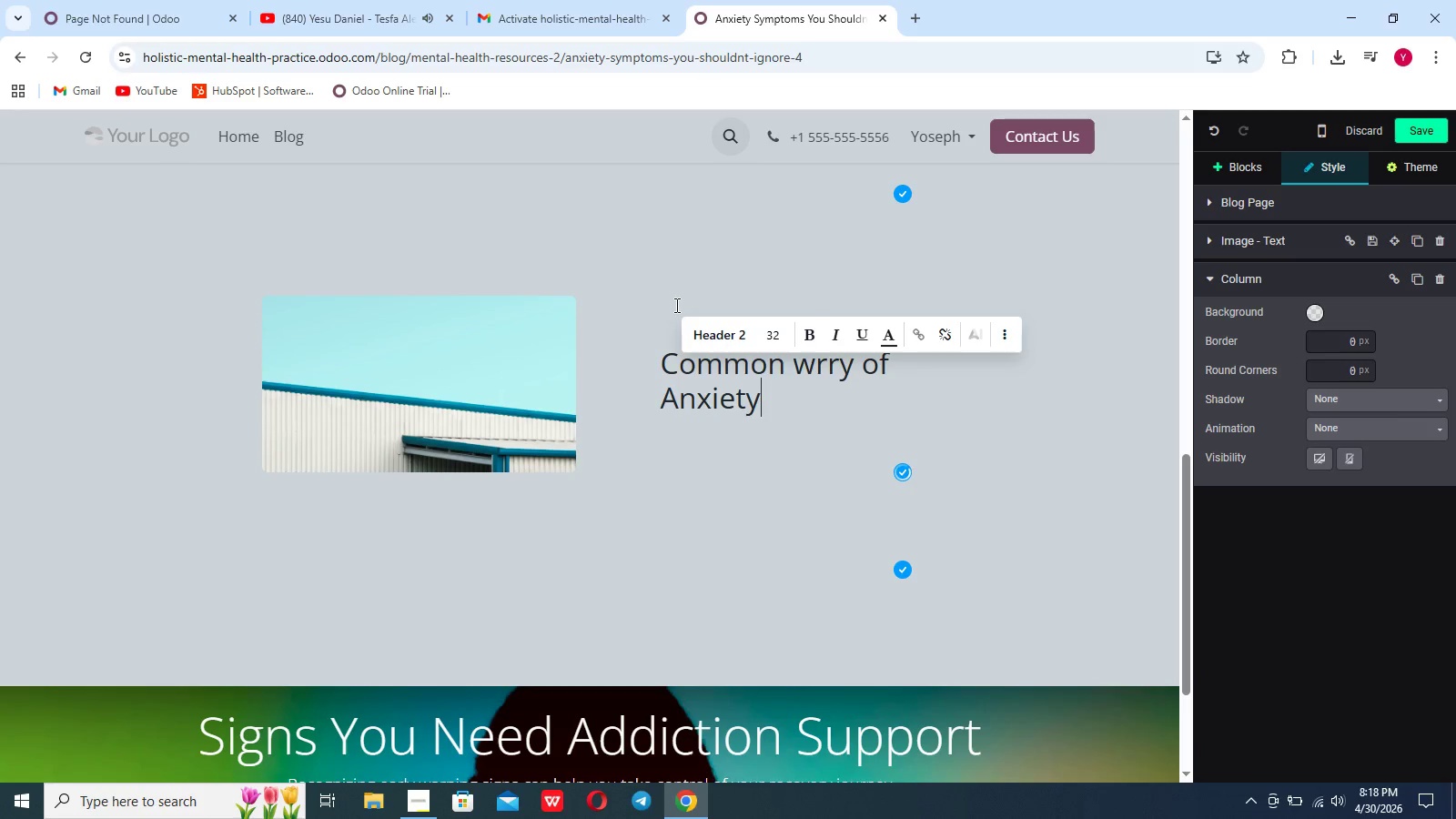 
key(Enter)
 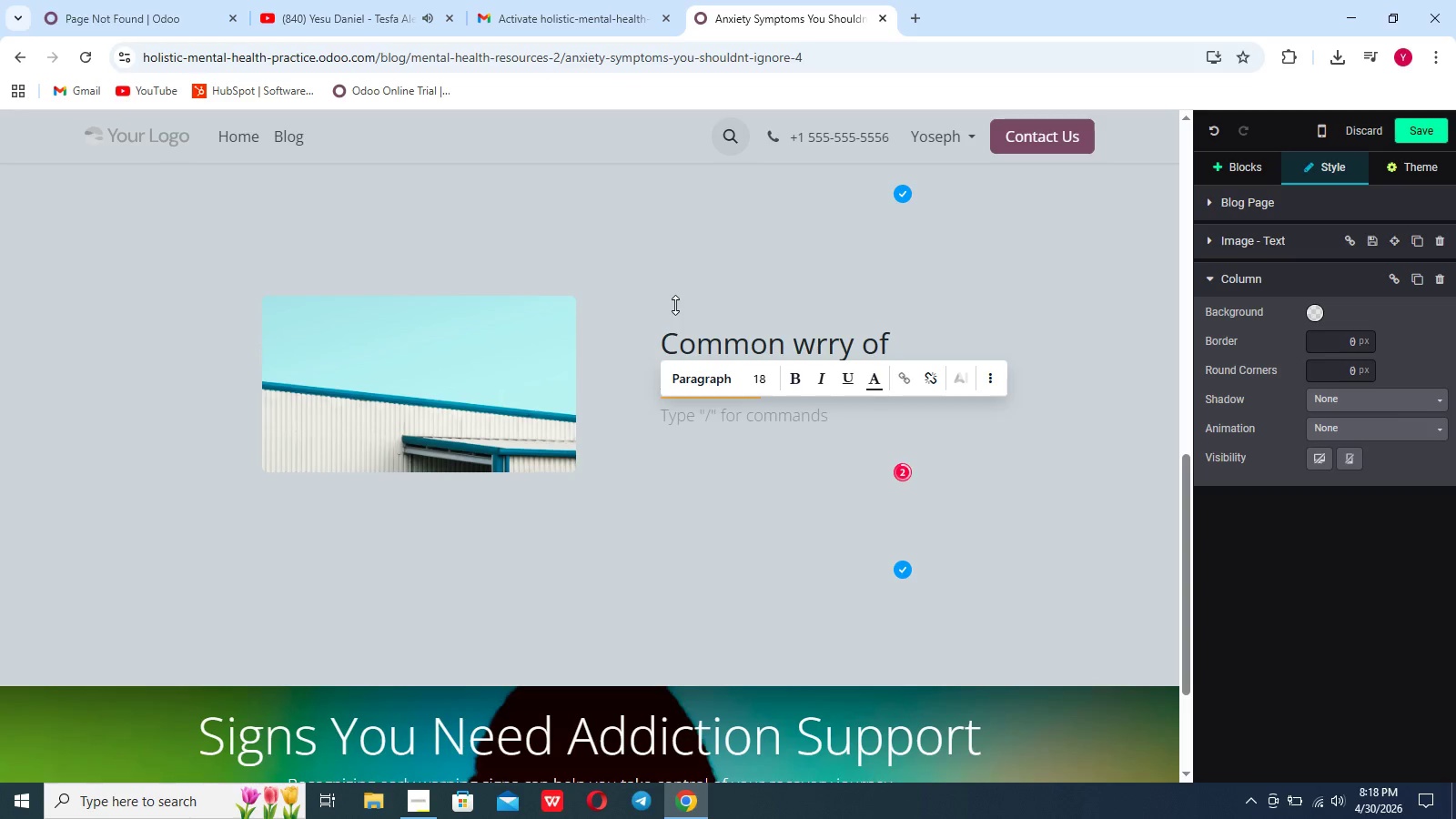 
hold_key(key=ShiftLeft, duration=0.41)
 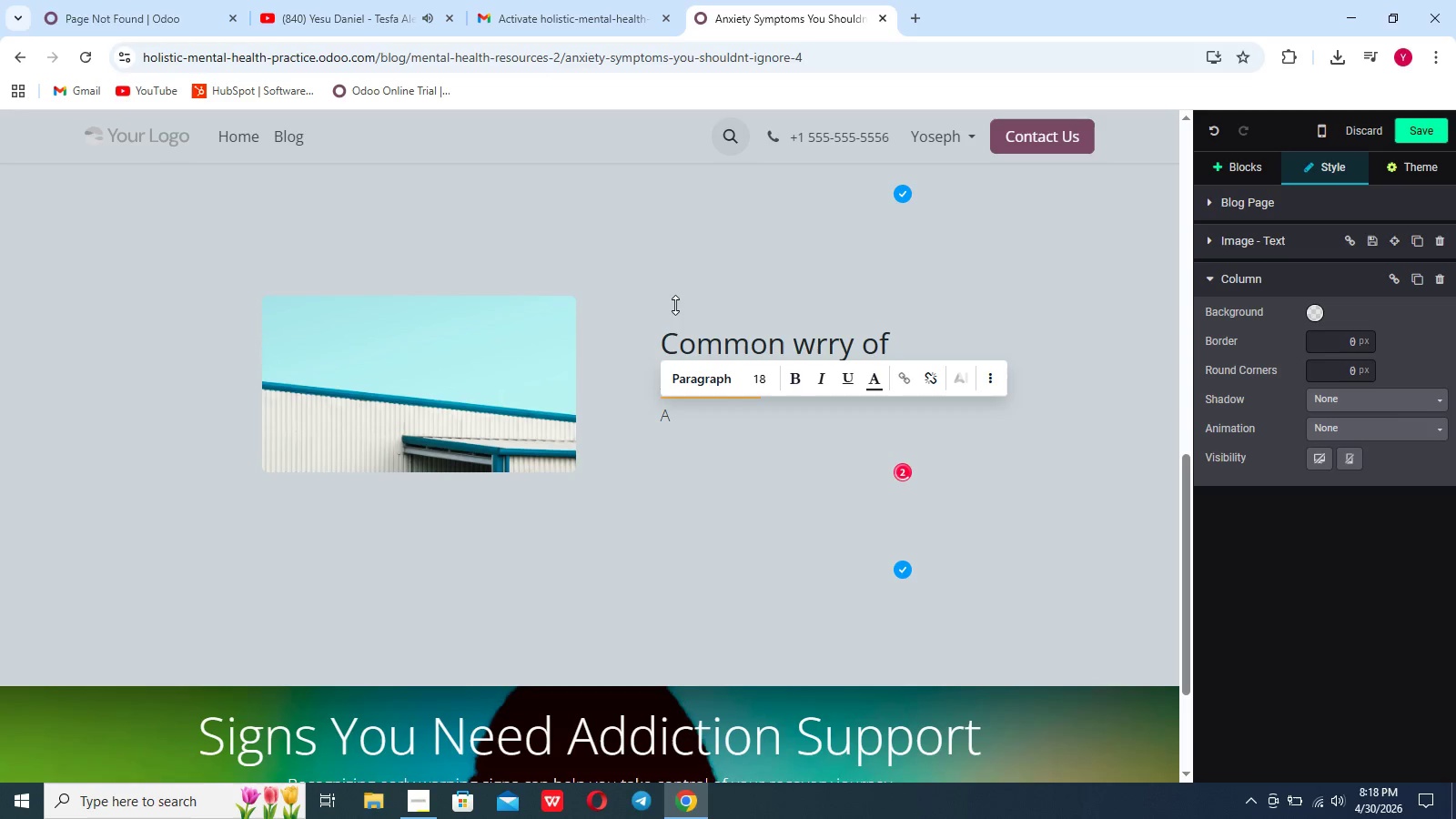 
type(anxiety can manifest in both physical and emotional ays)
key(Backspace)
key(Backspace)
key(Backspace)
type(ways.)
key(Backspace)
type(, )
 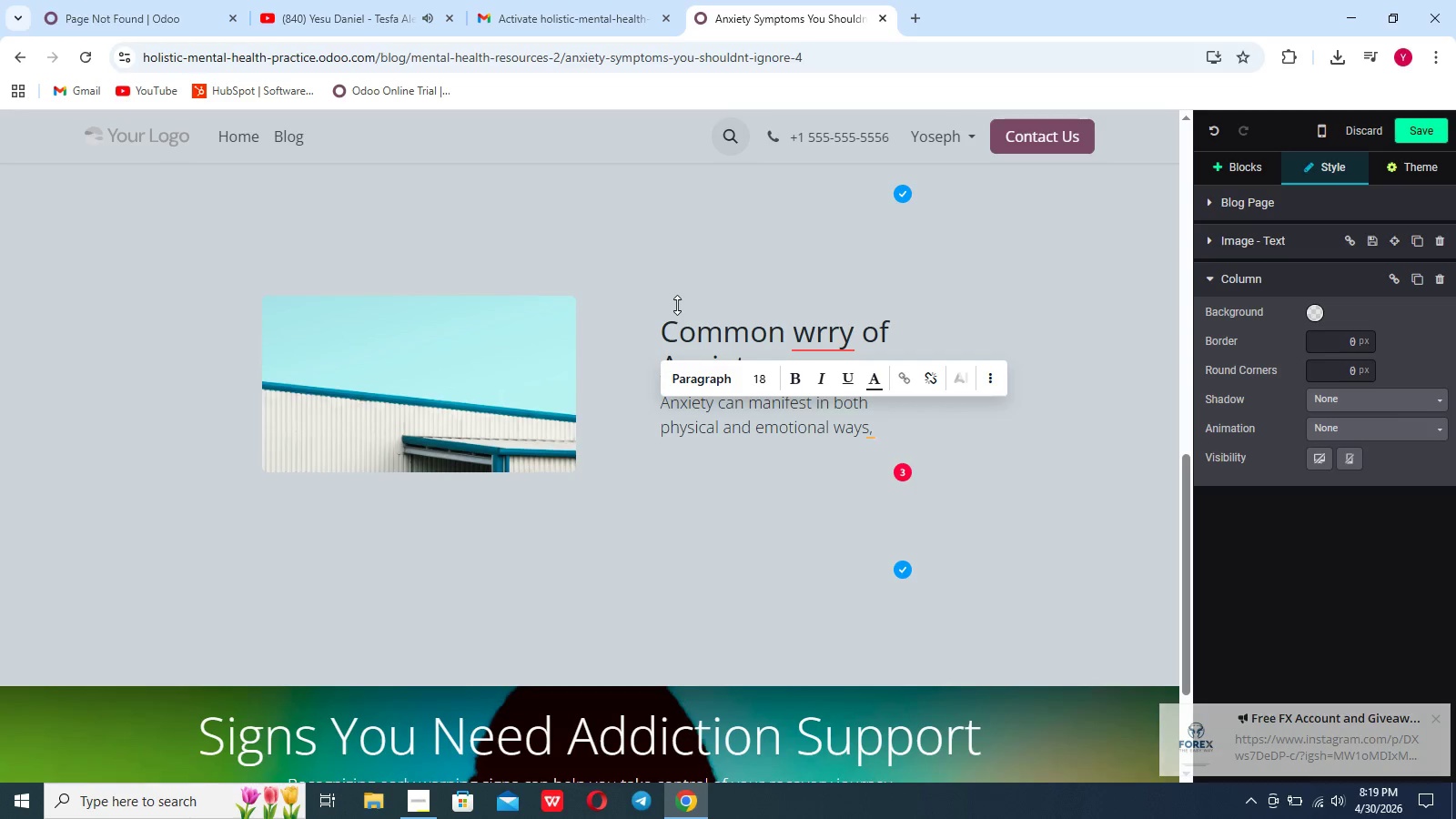 
wait(6.42)
 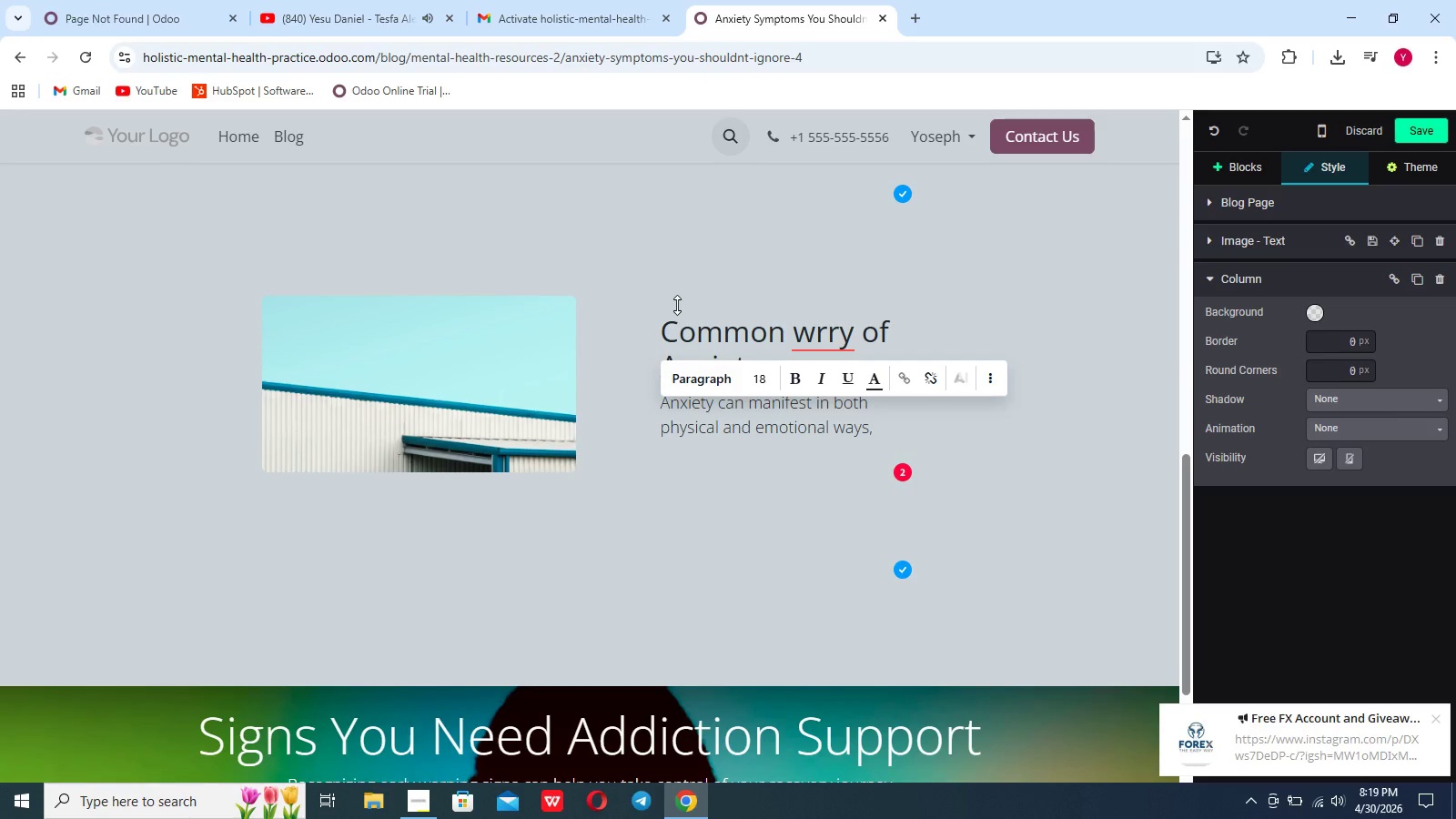 
left_click([836, 337])
 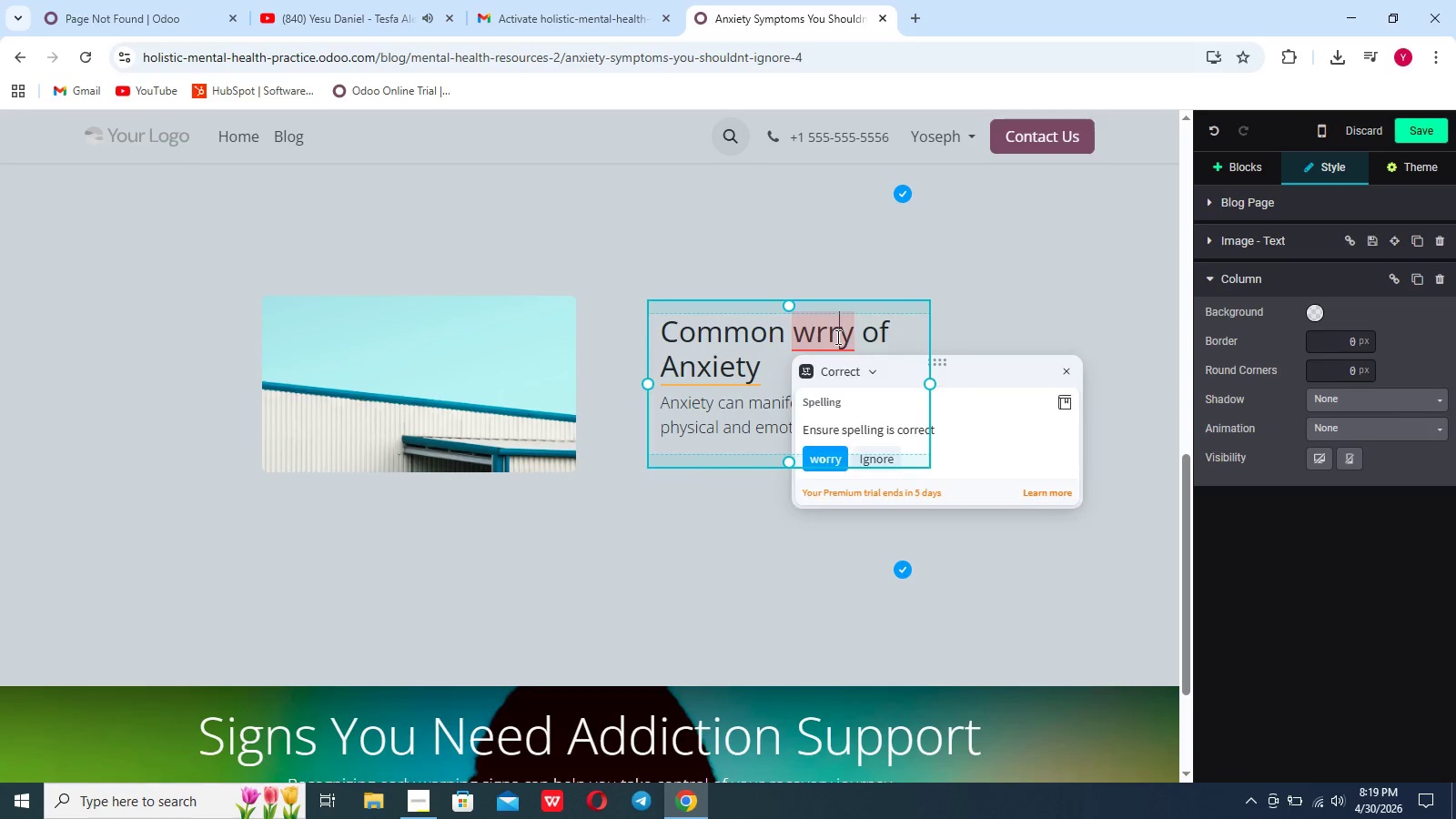 
key(Backspace)
 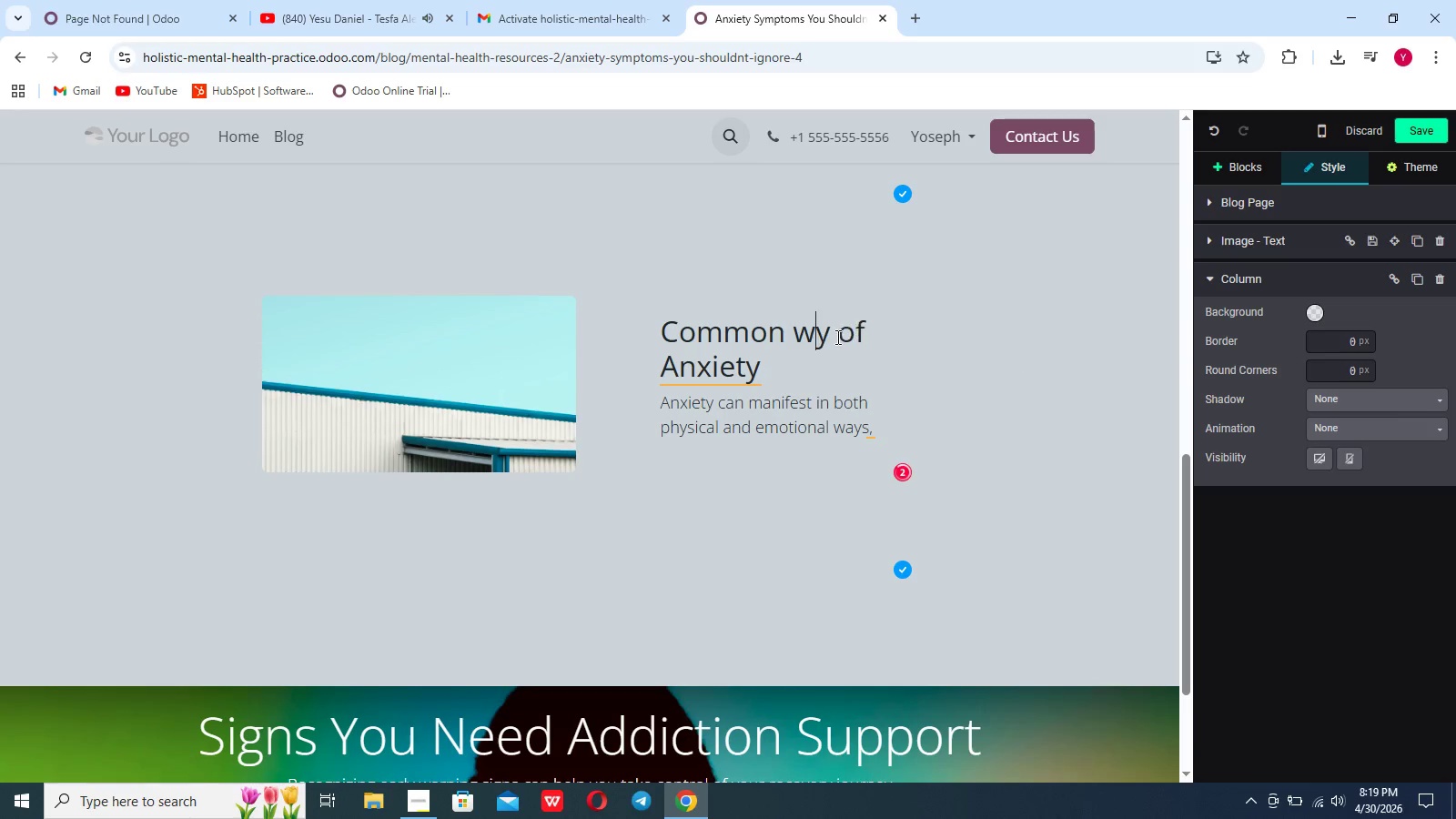 
key(Backspace)
 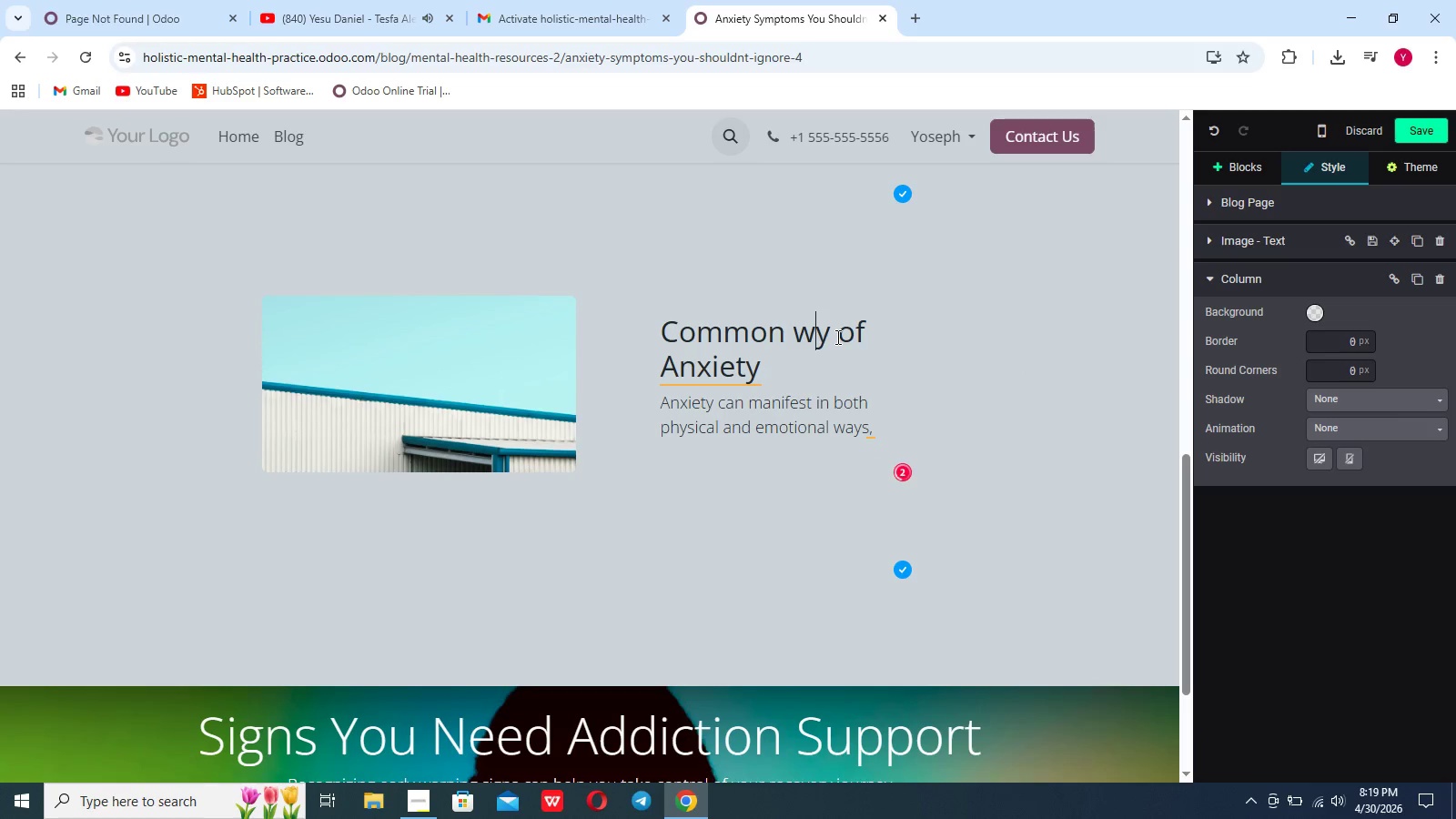 
key(A)
 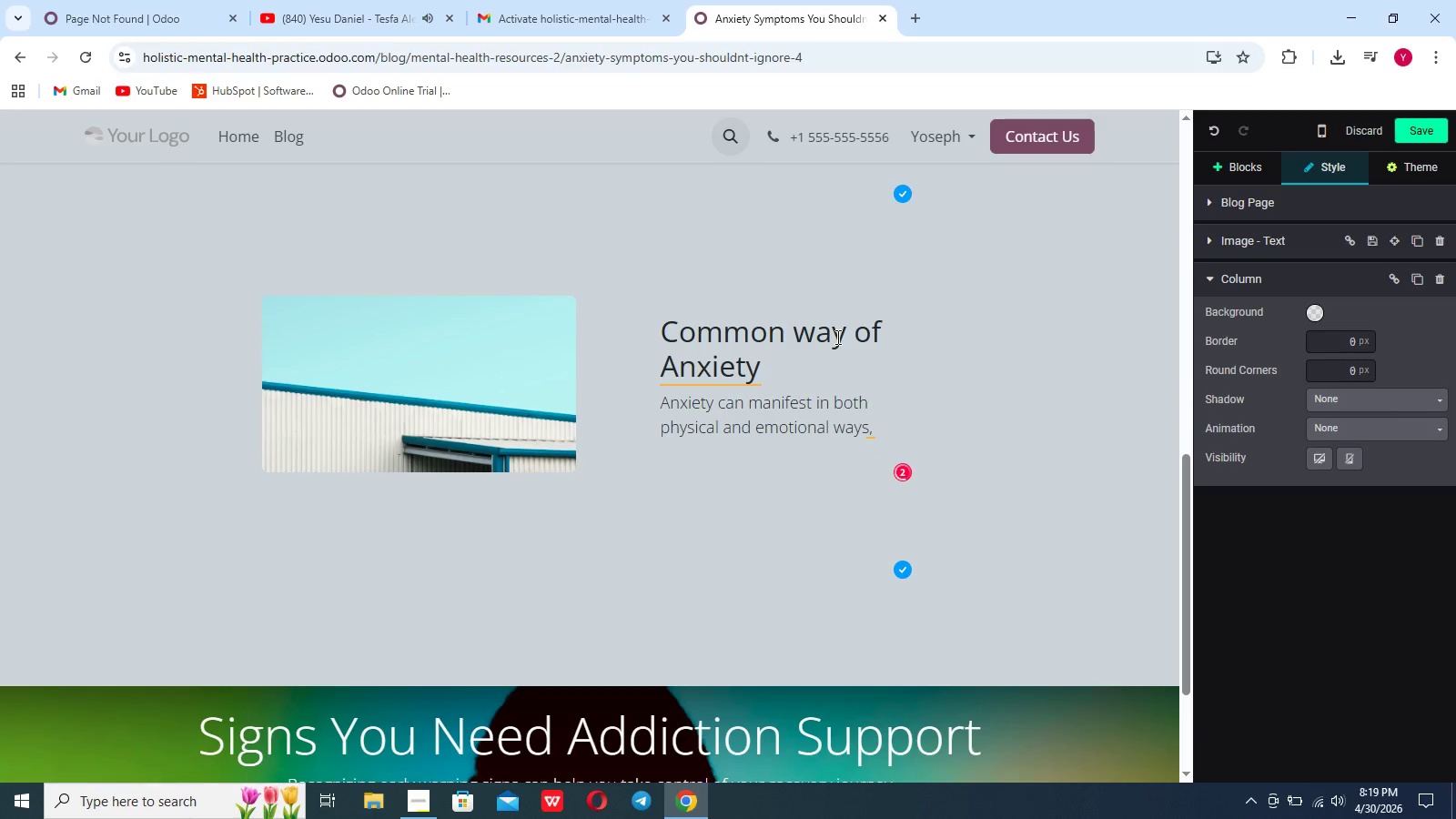 
key(ArrowRight)
 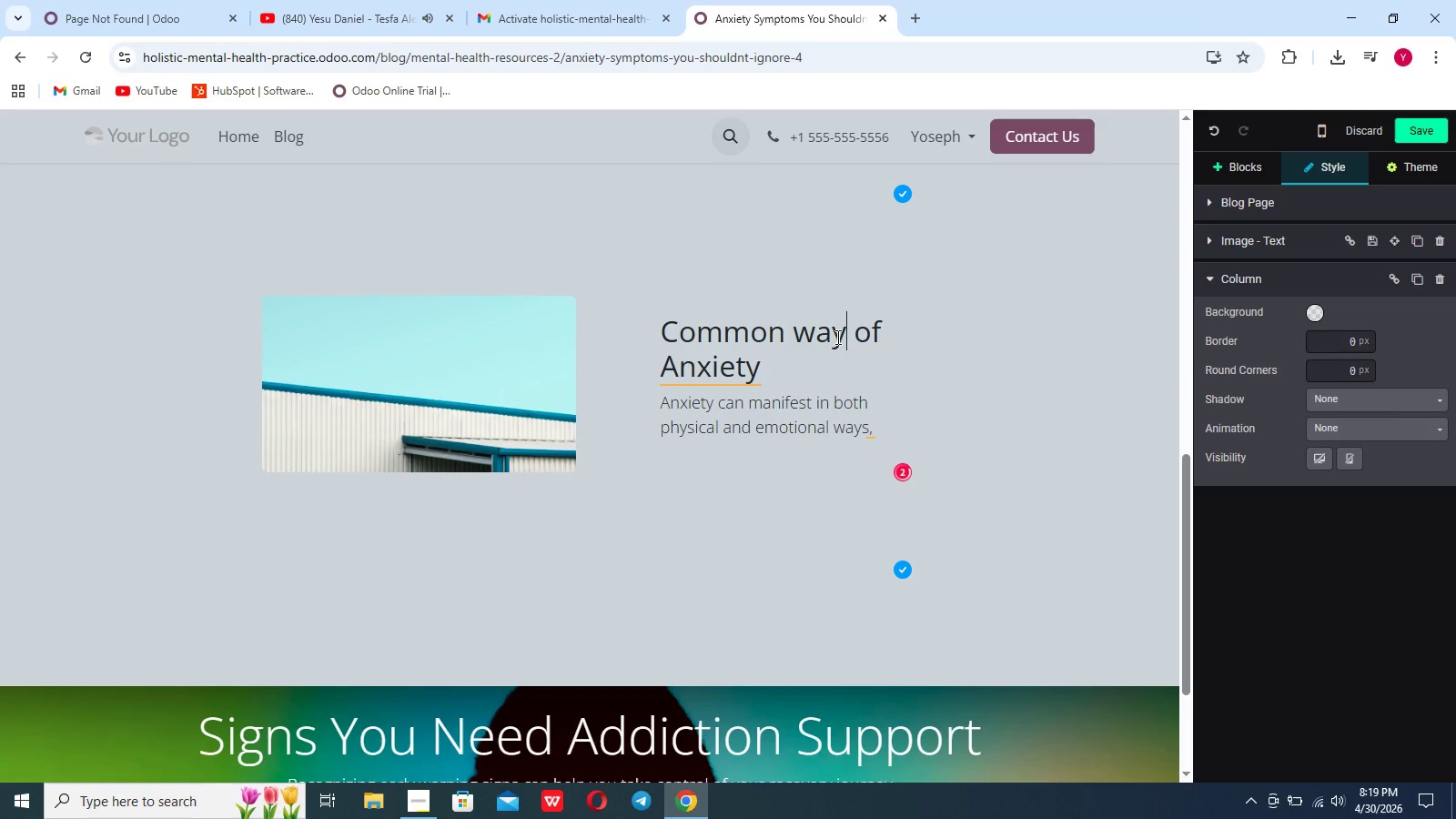 
key(S)
 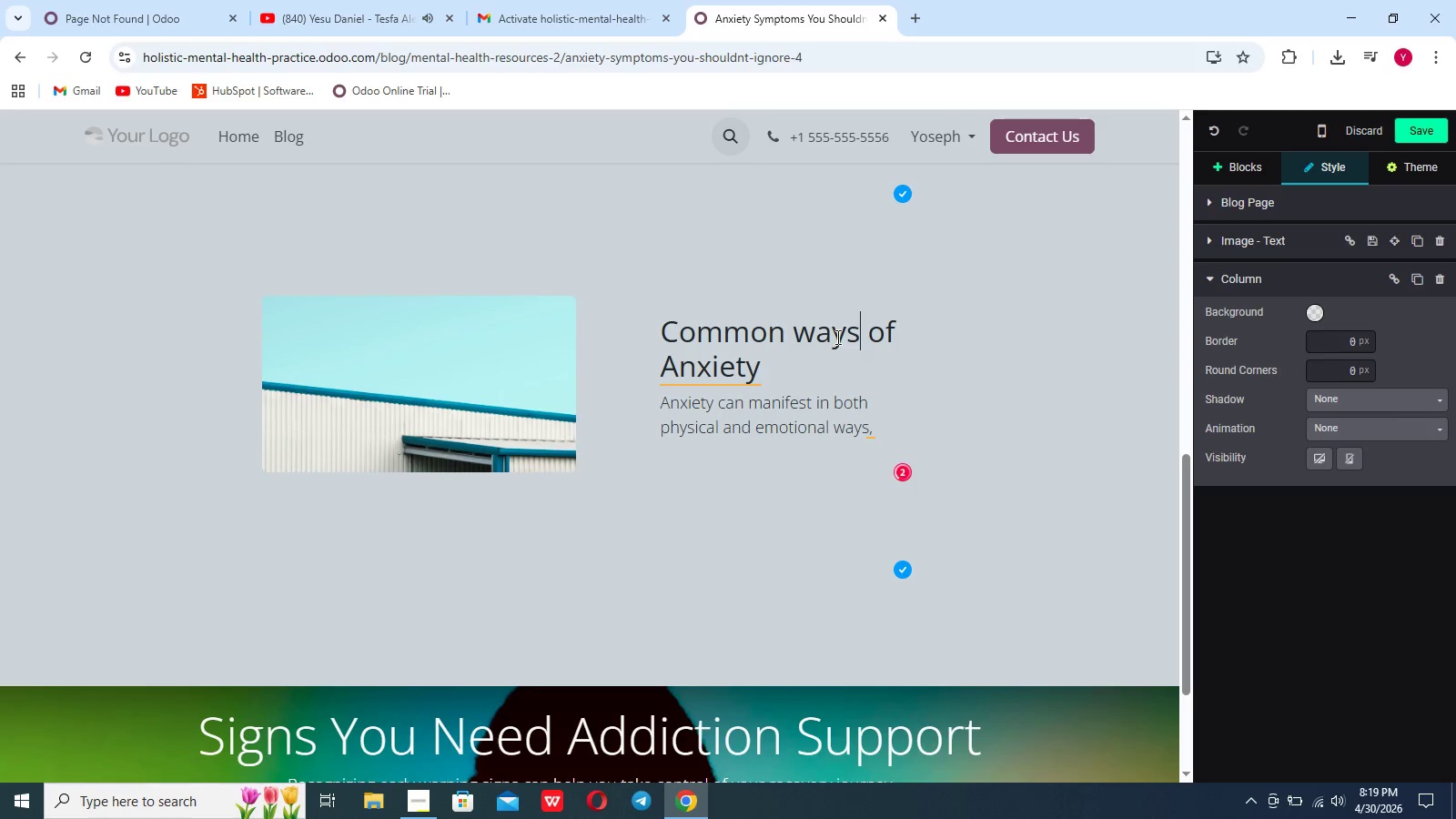 
key(ArrowDown)
 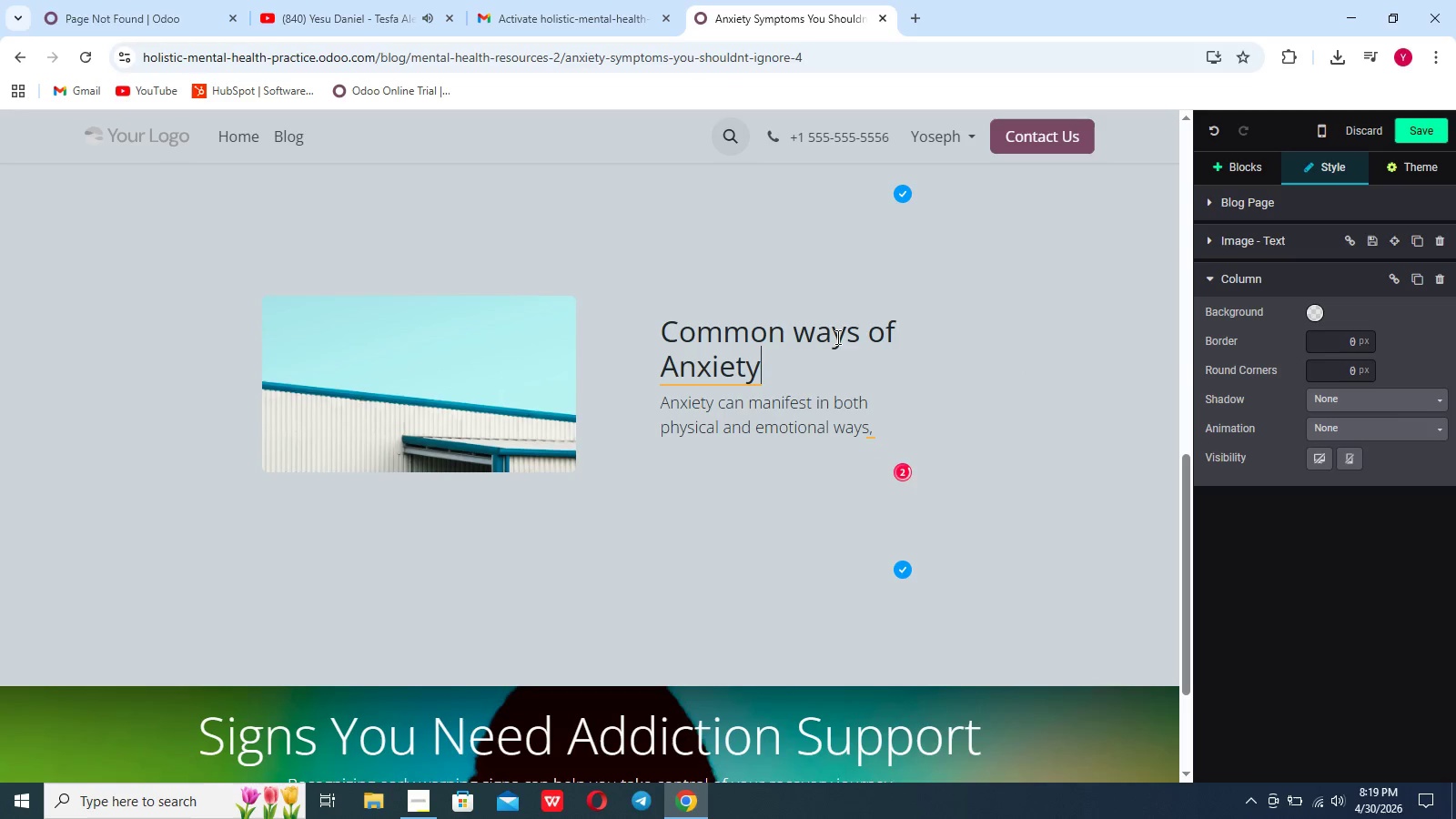 
key(ArrowDown)
 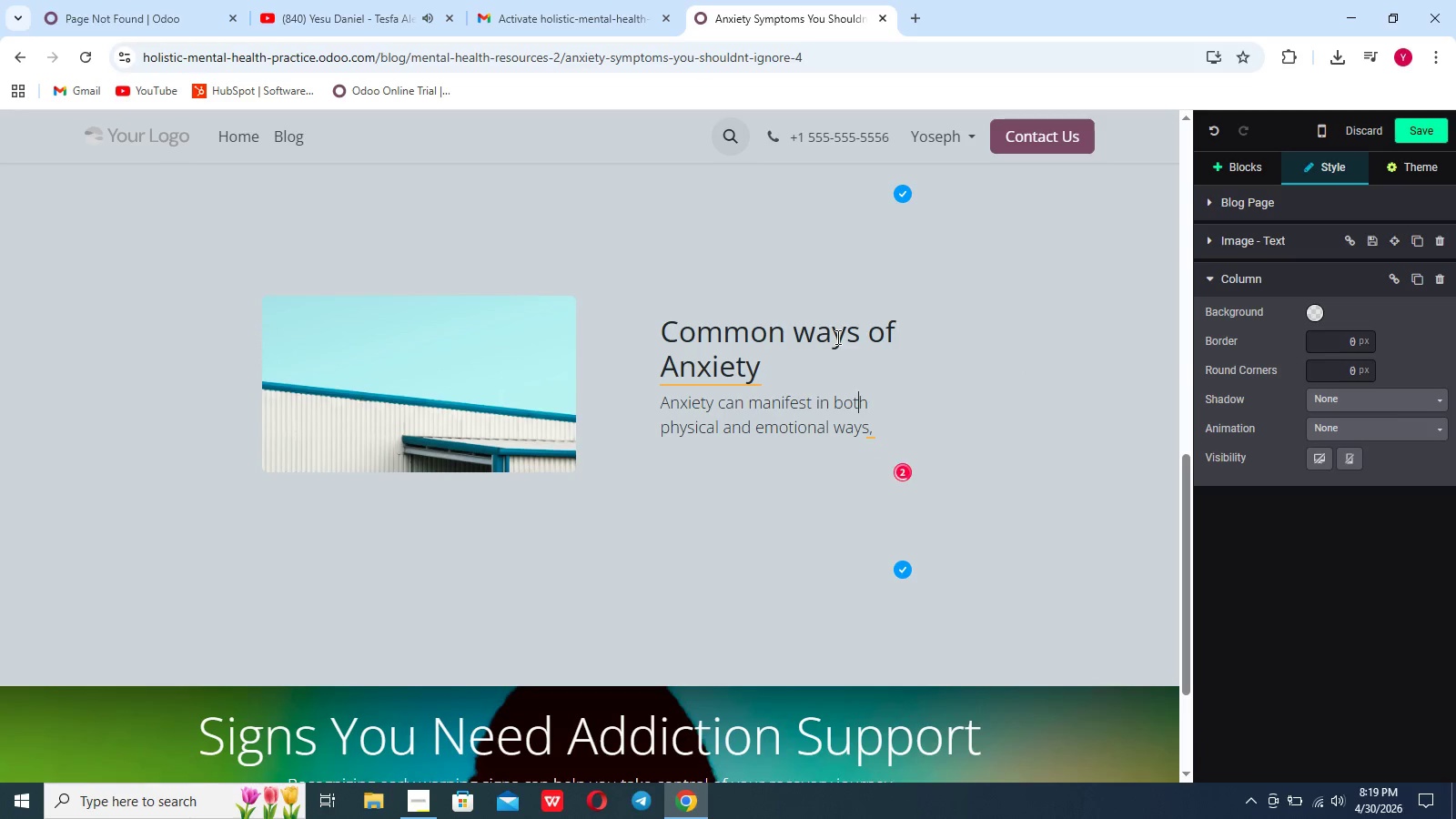 
key(ArrowDown)
 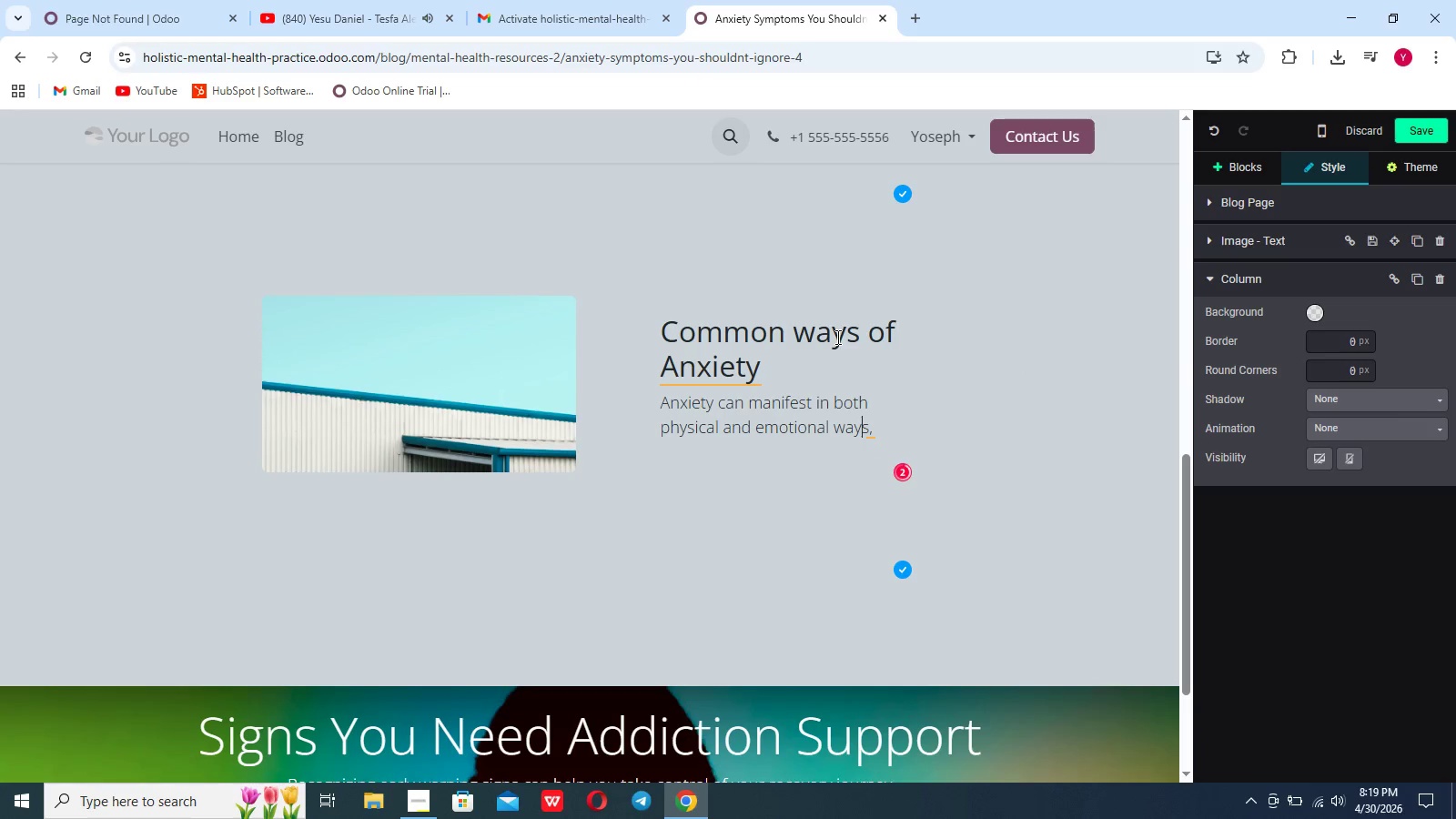 
key(ArrowRight)
 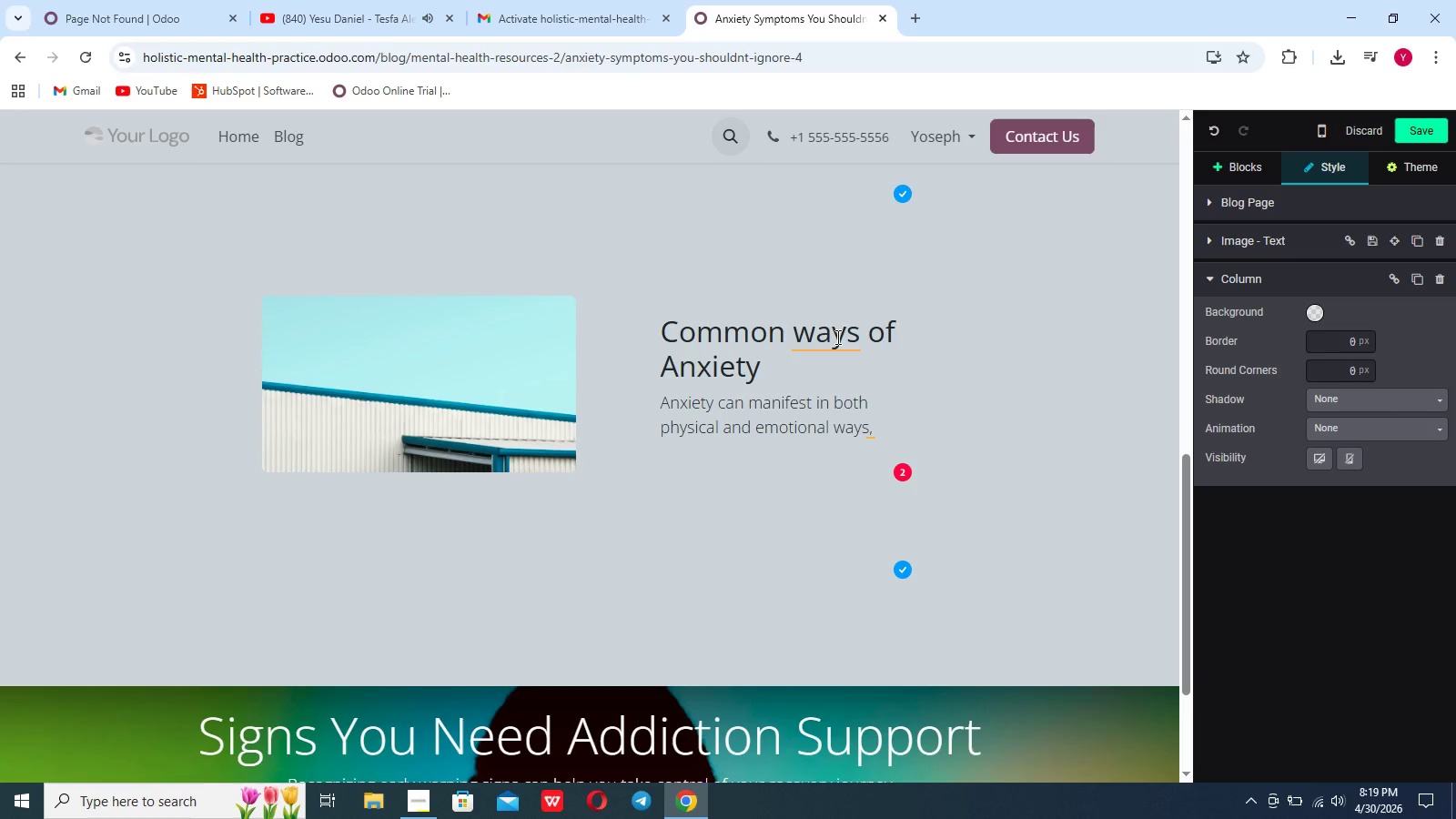 
key(ArrowRight)
 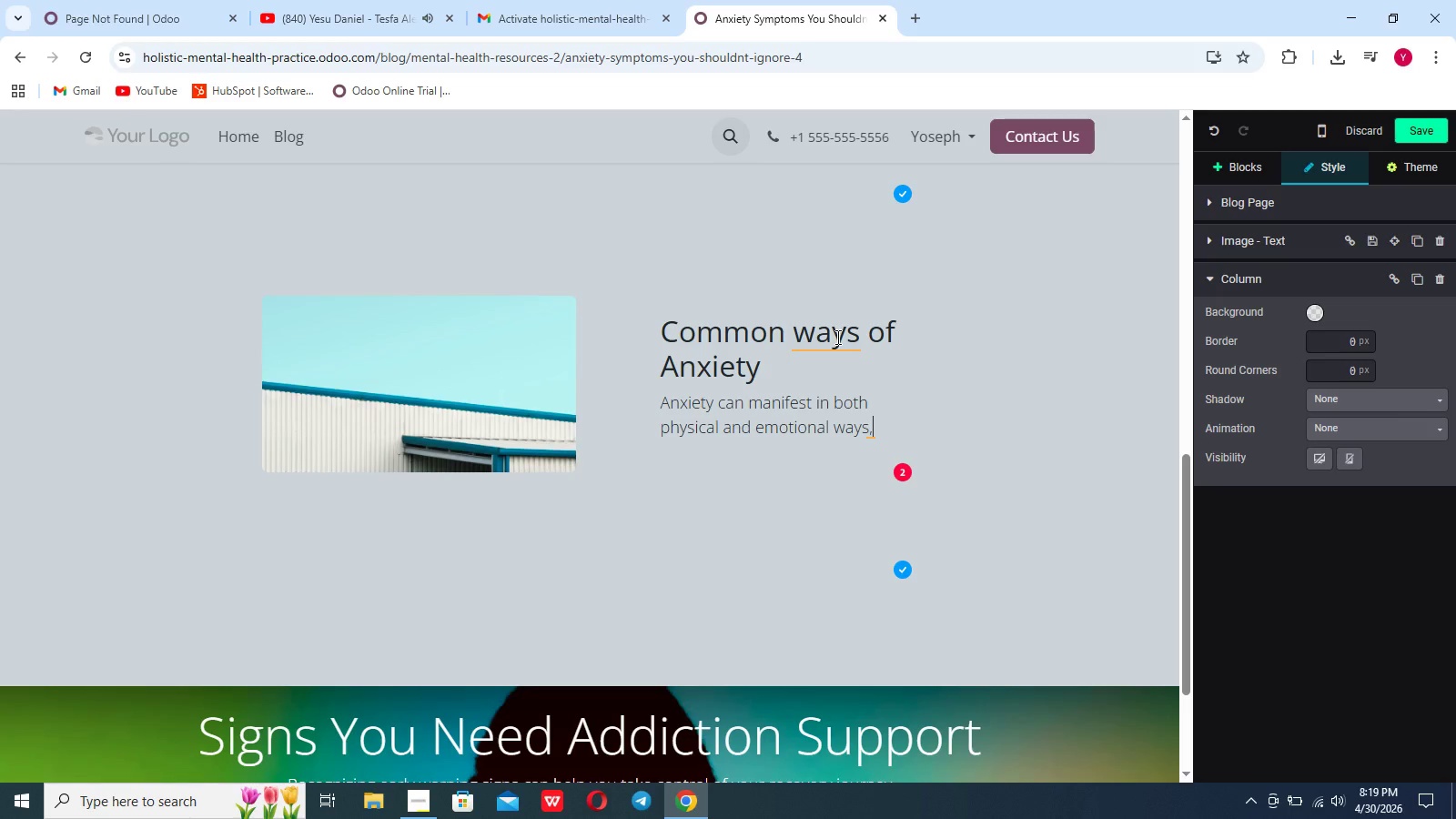 
type(including:)
 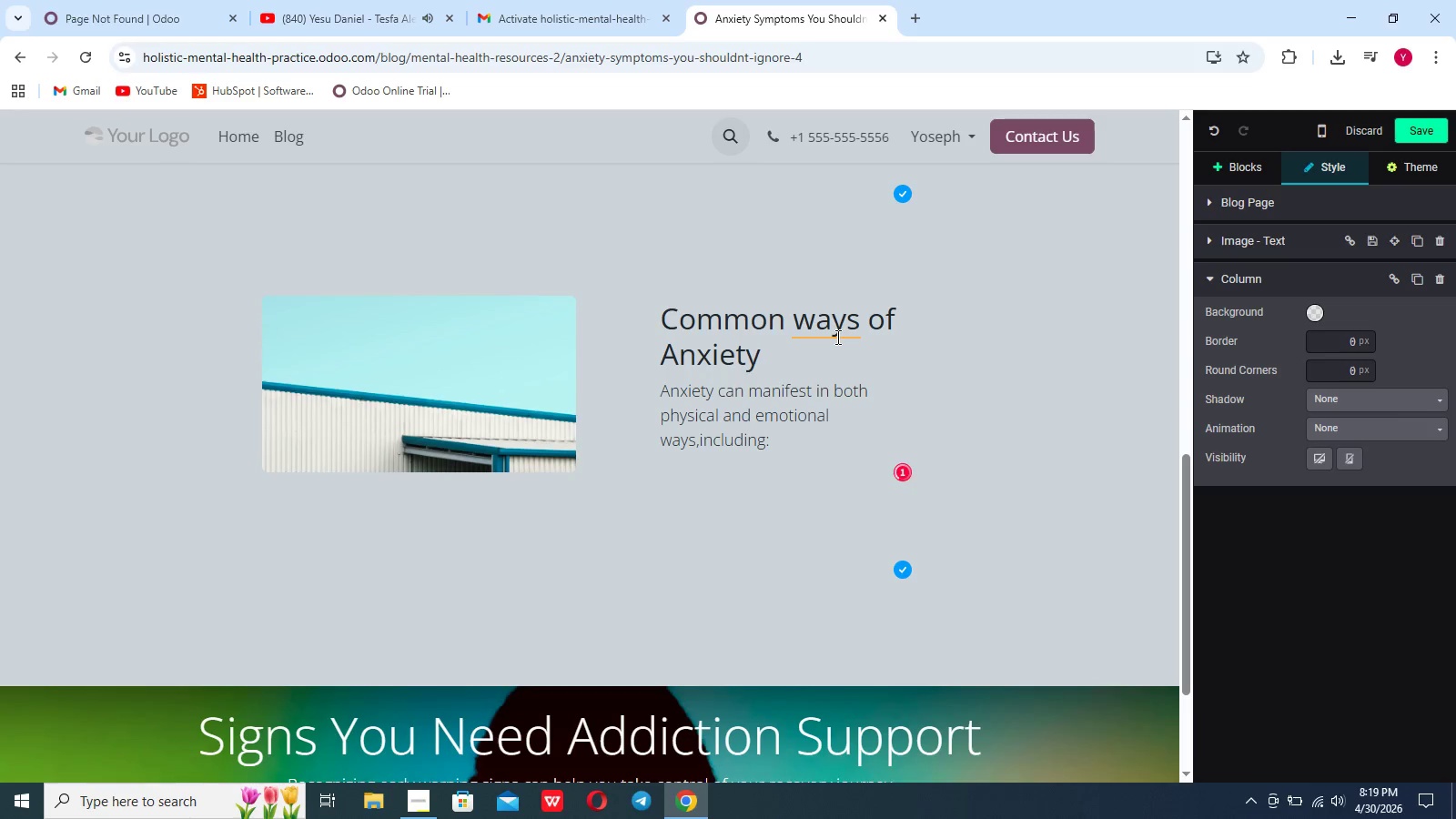 
key(Enter)
 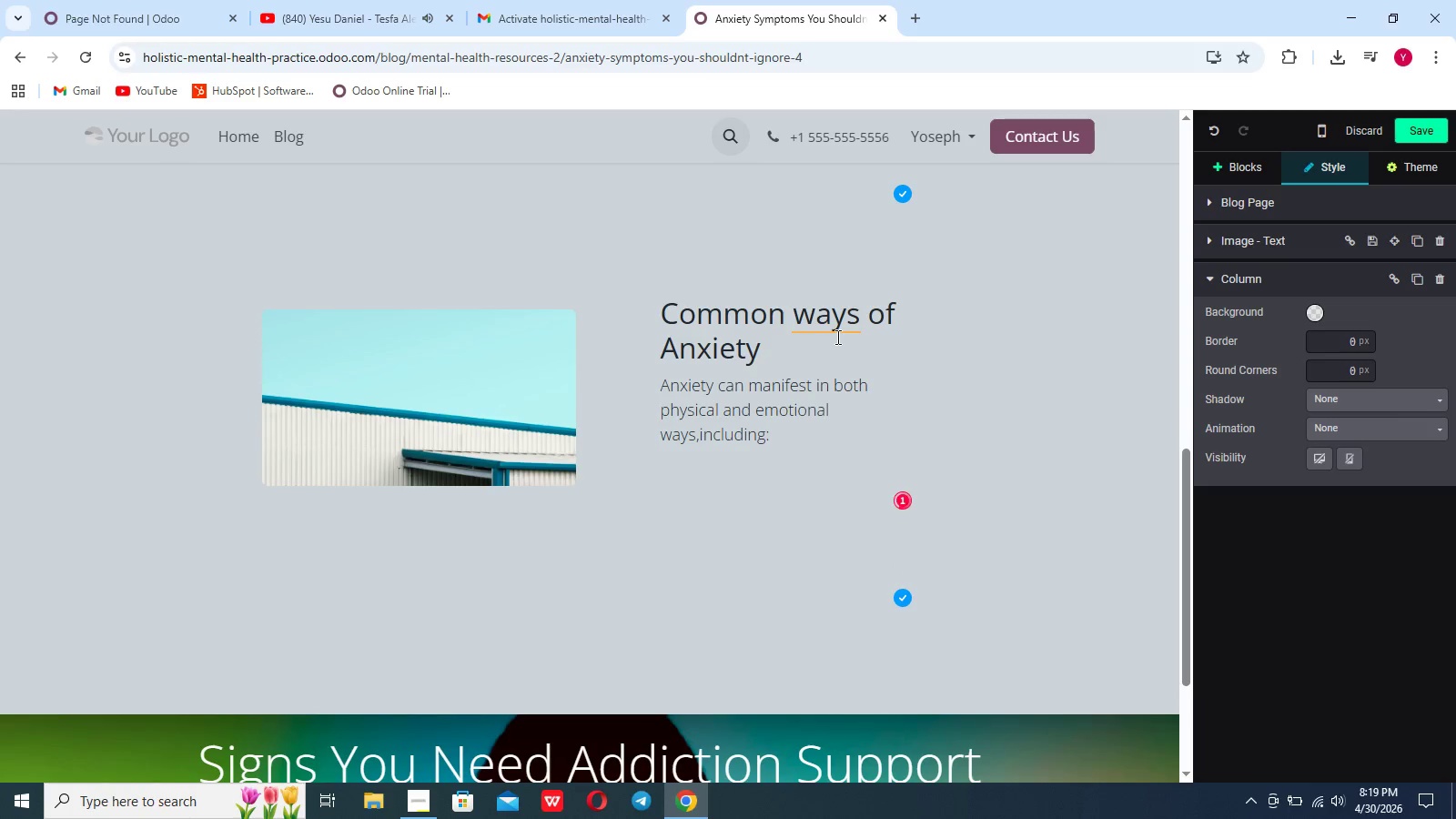 
key(Slash)
 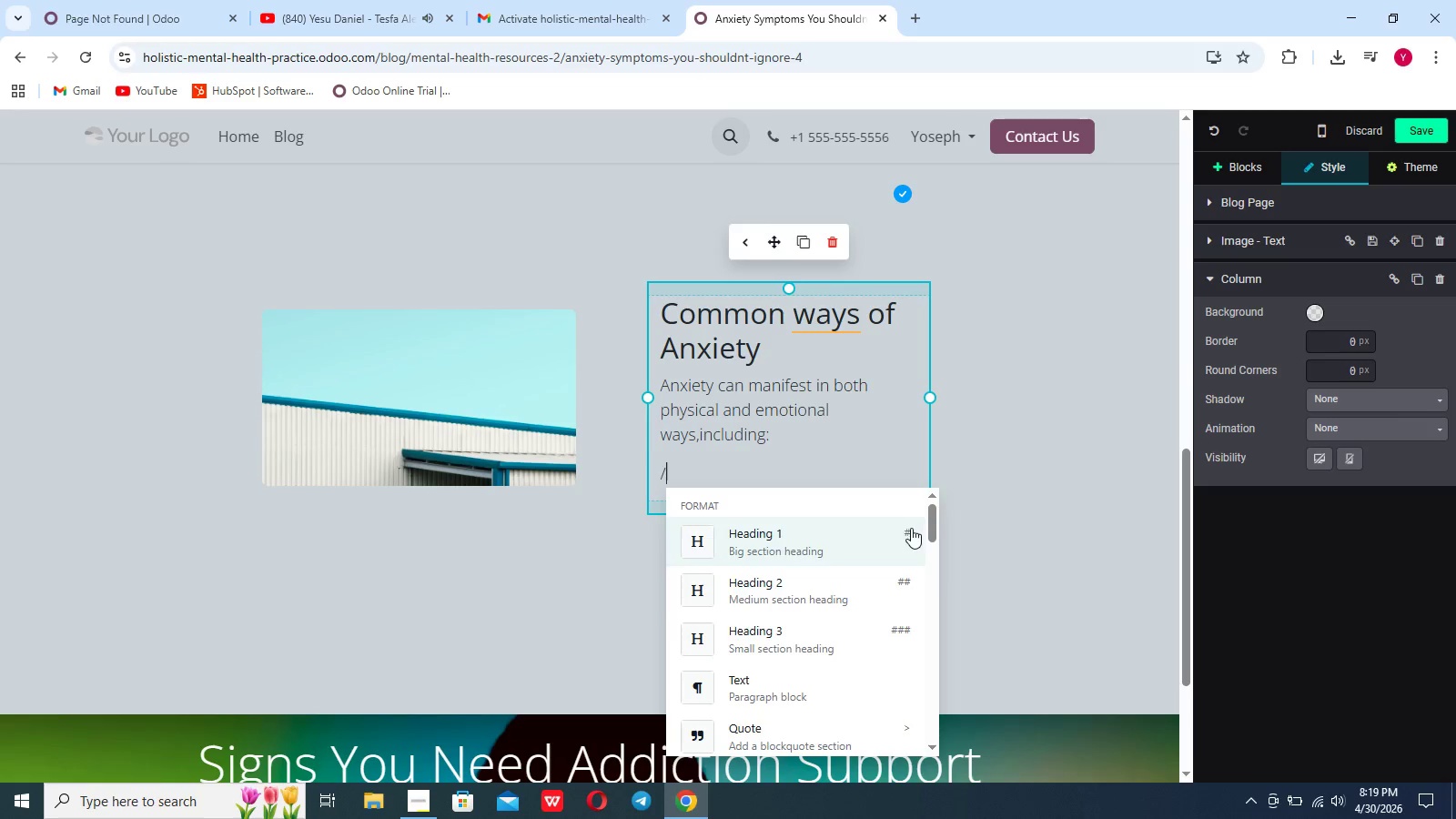 
scroll: coordinate [830, 624], scroll_direction: down, amount: 20.0
 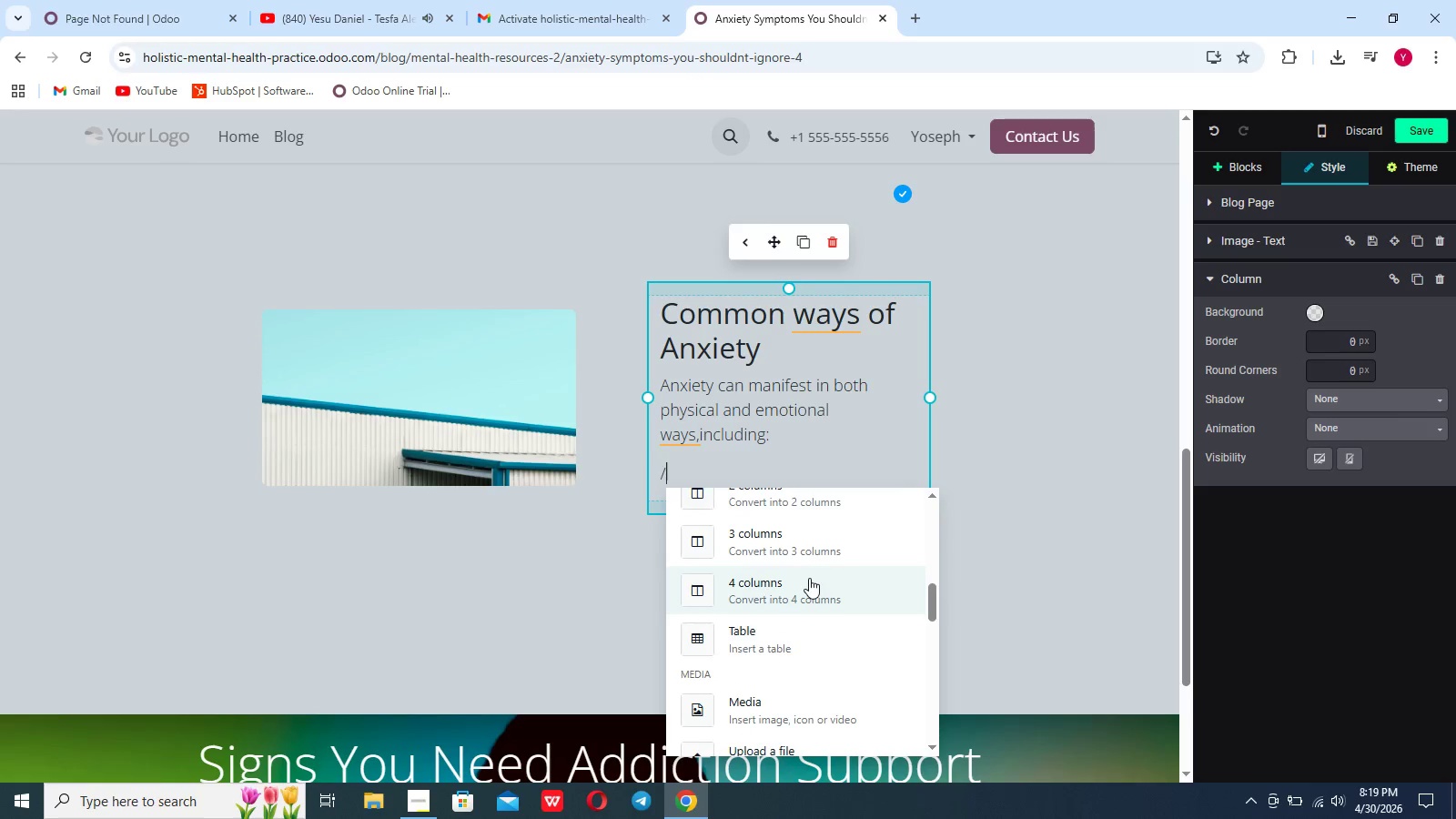 
scroll: coordinate [805, 551], scroll_direction: up, amount: 9.0
 